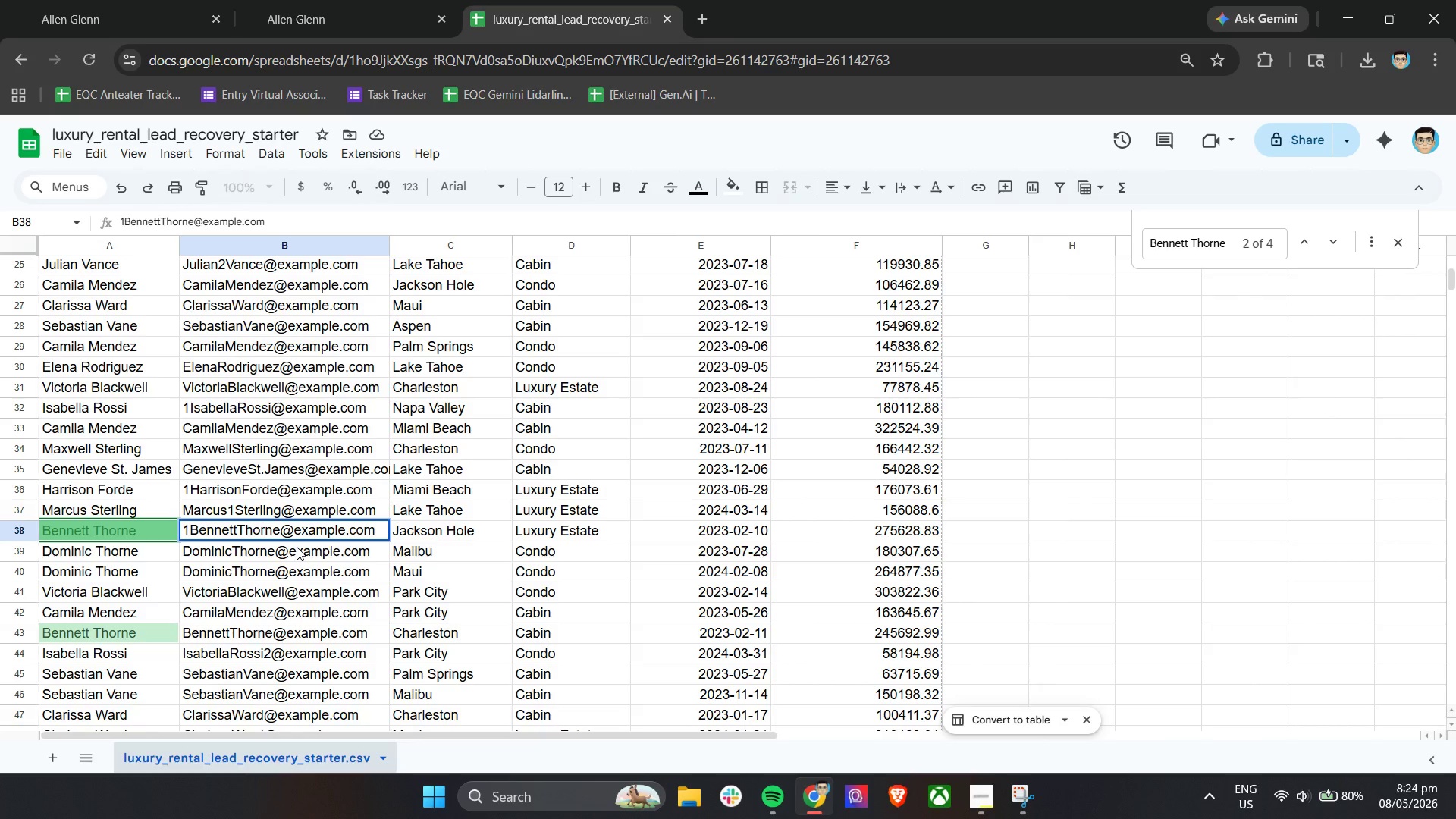 
key(Enter)
 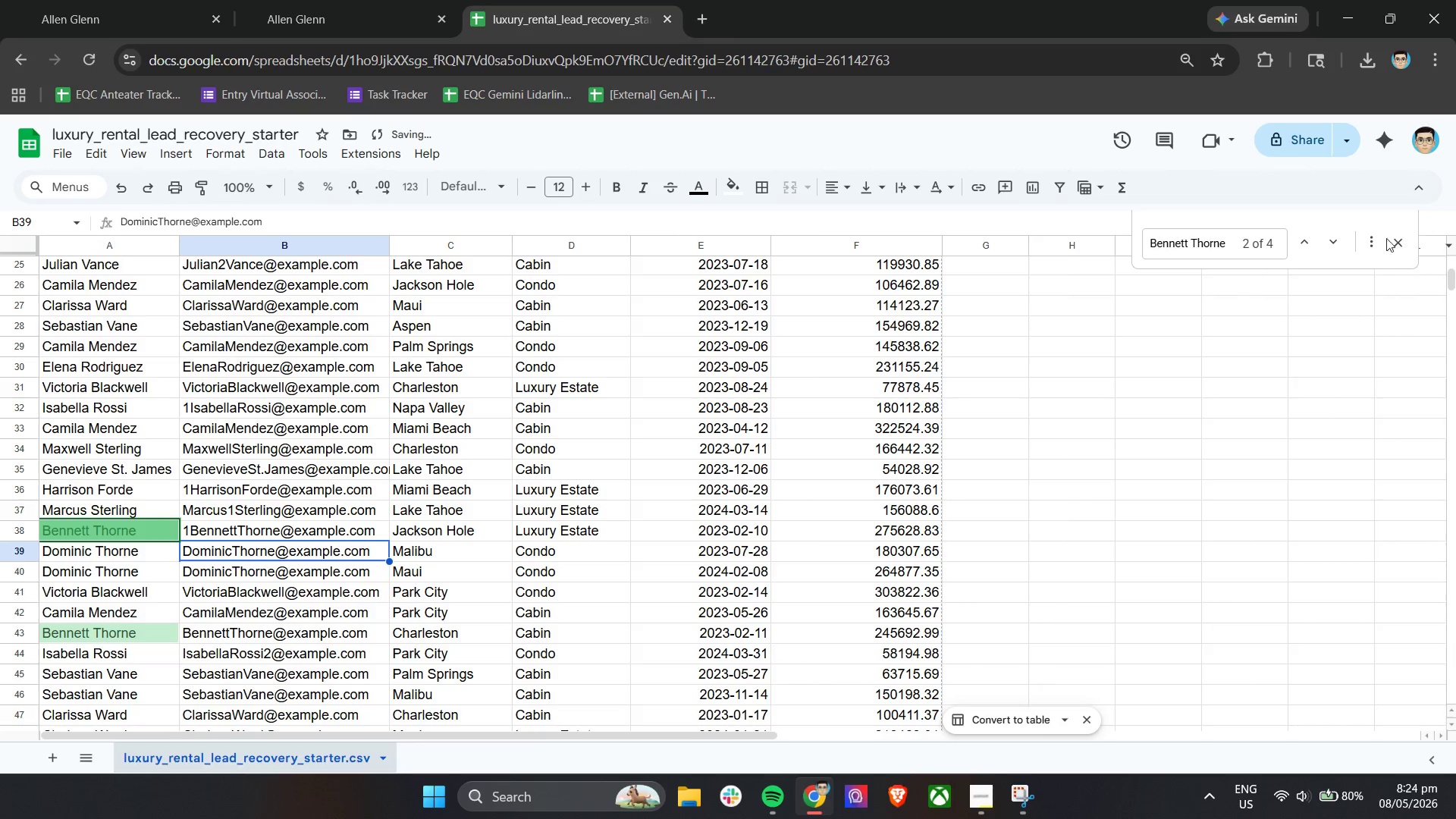 
left_click([1338, 246])
 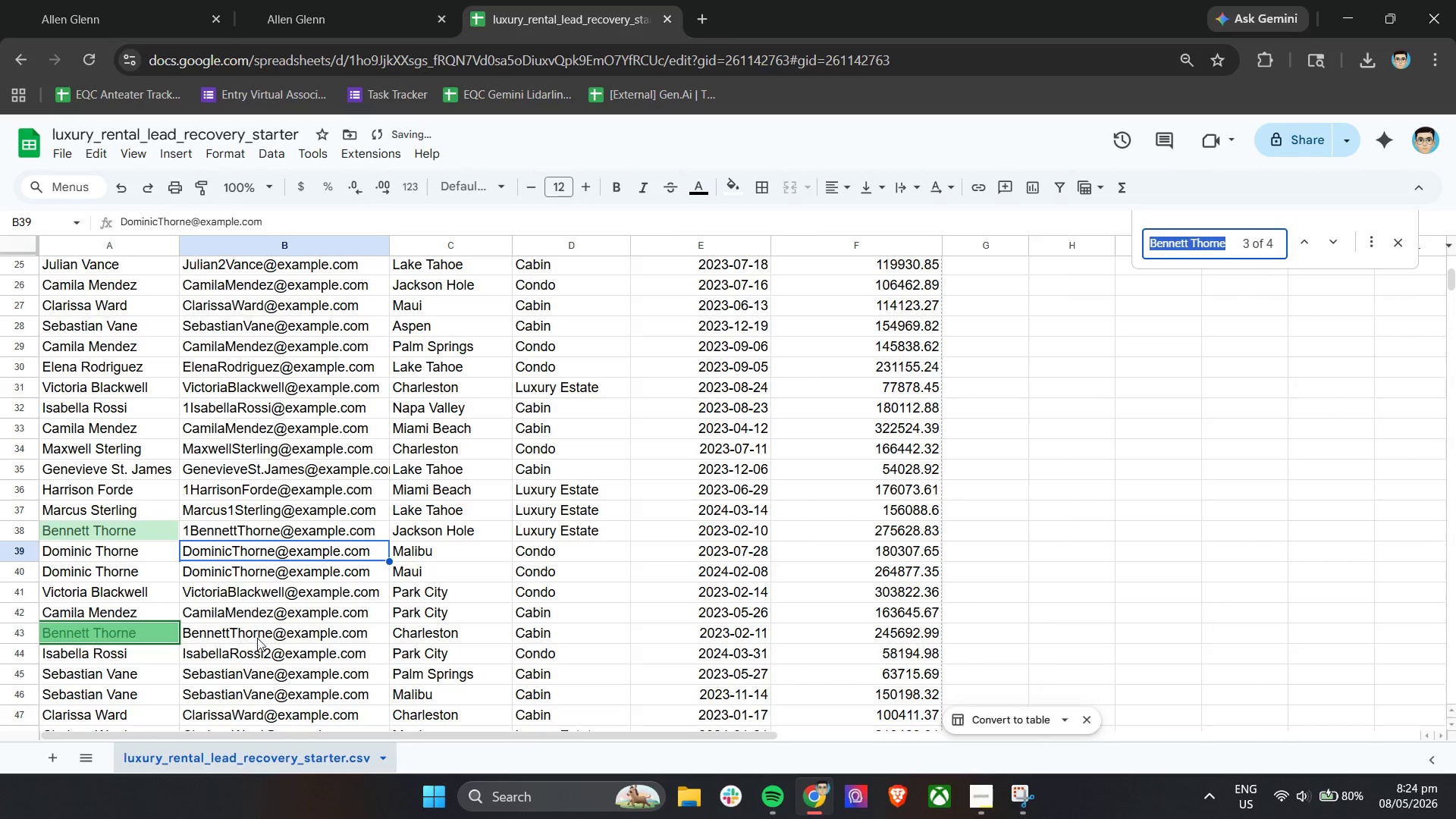 
double_click([265, 639])
 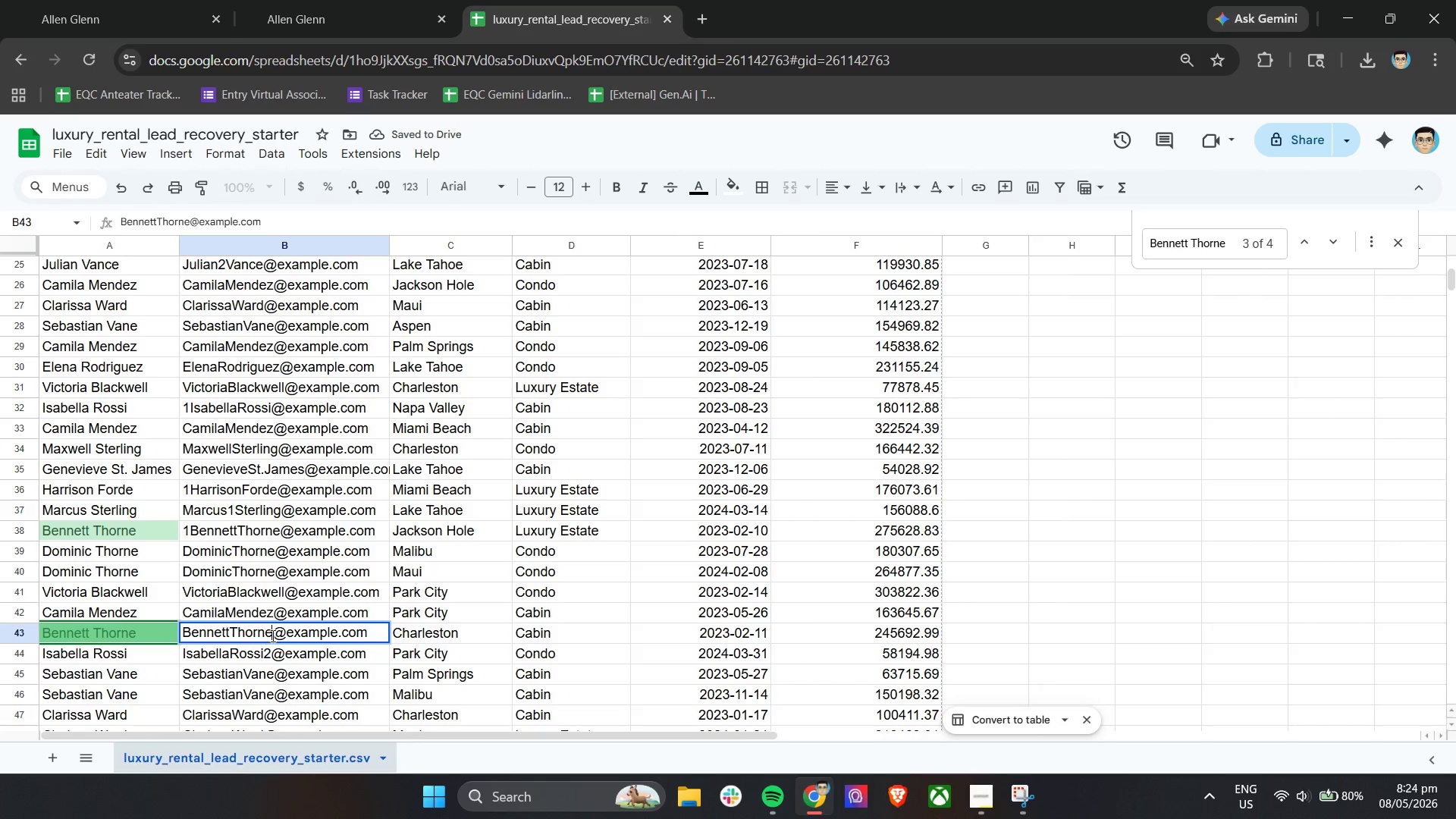 
key(2)
 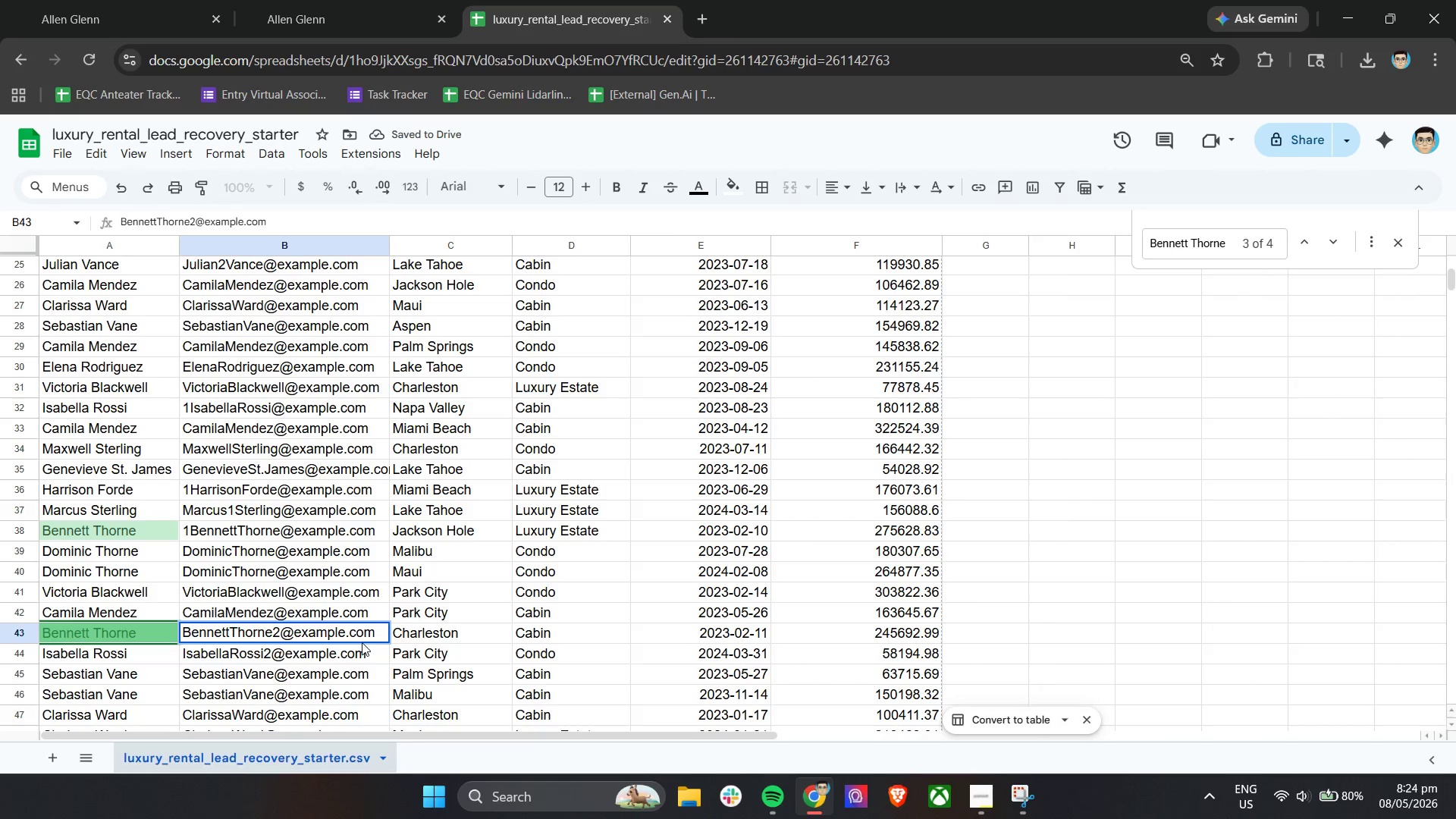 
key(Enter)
 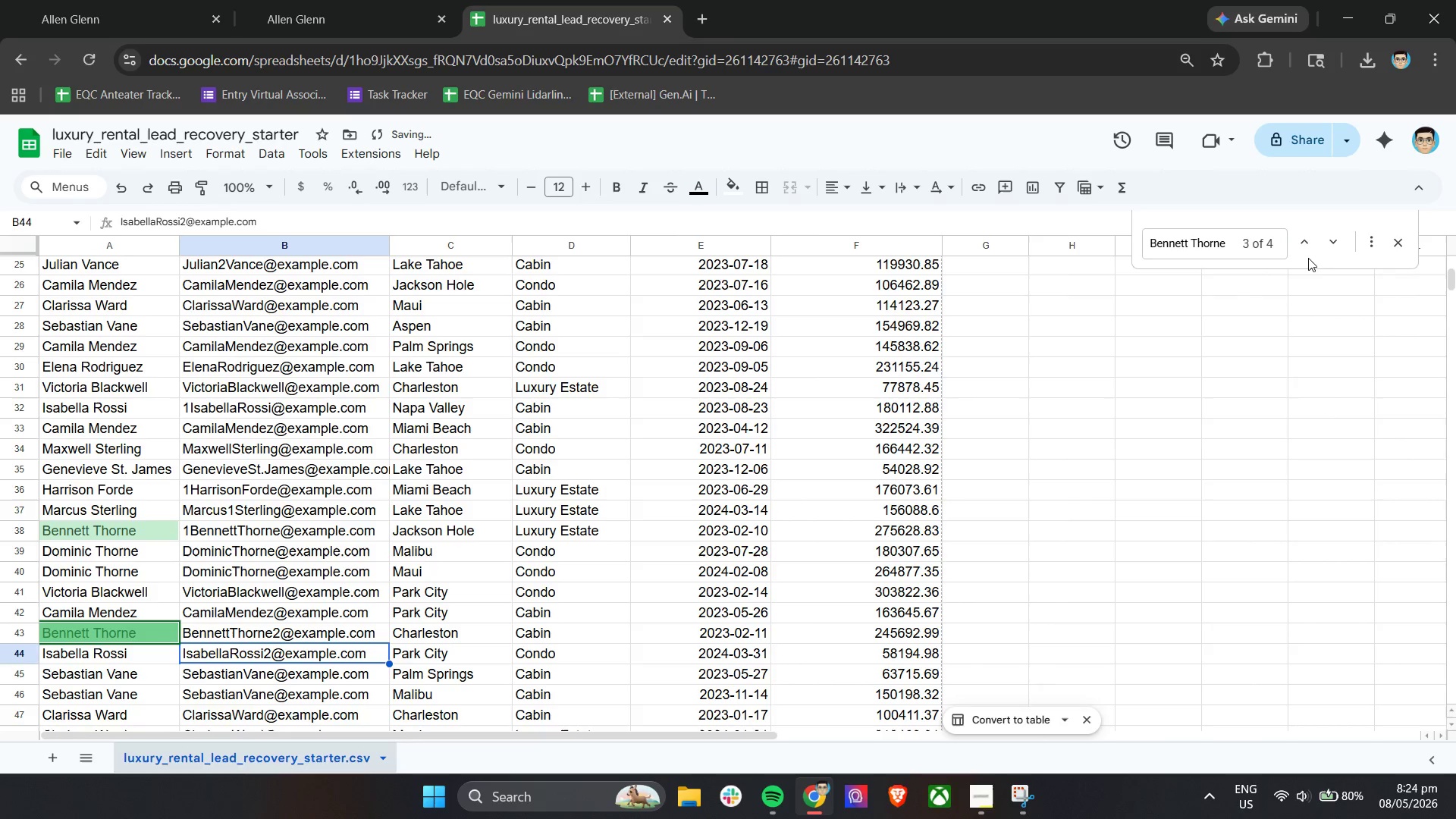 
left_click([1339, 246])
 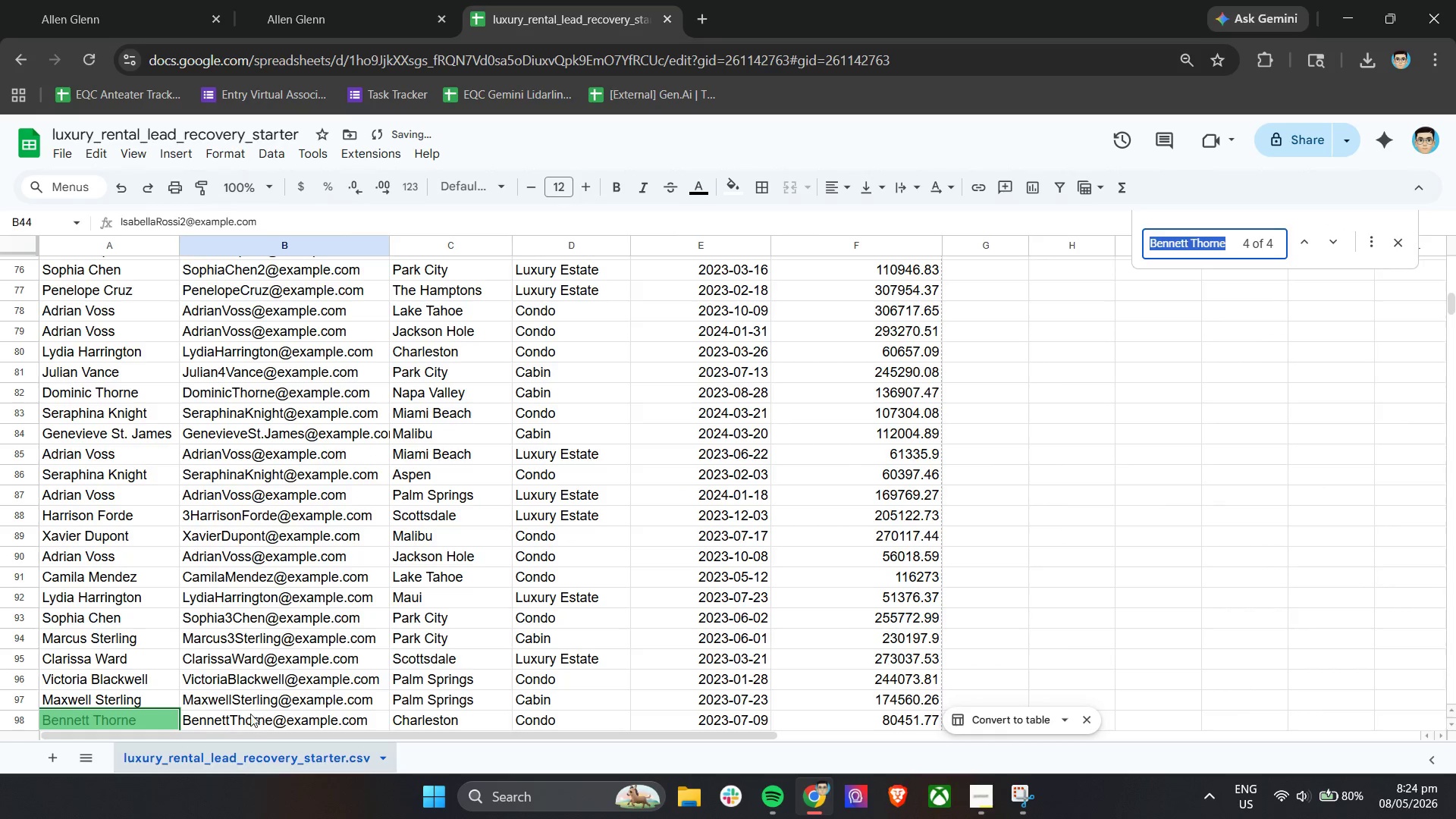 
double_click([242, 720])
 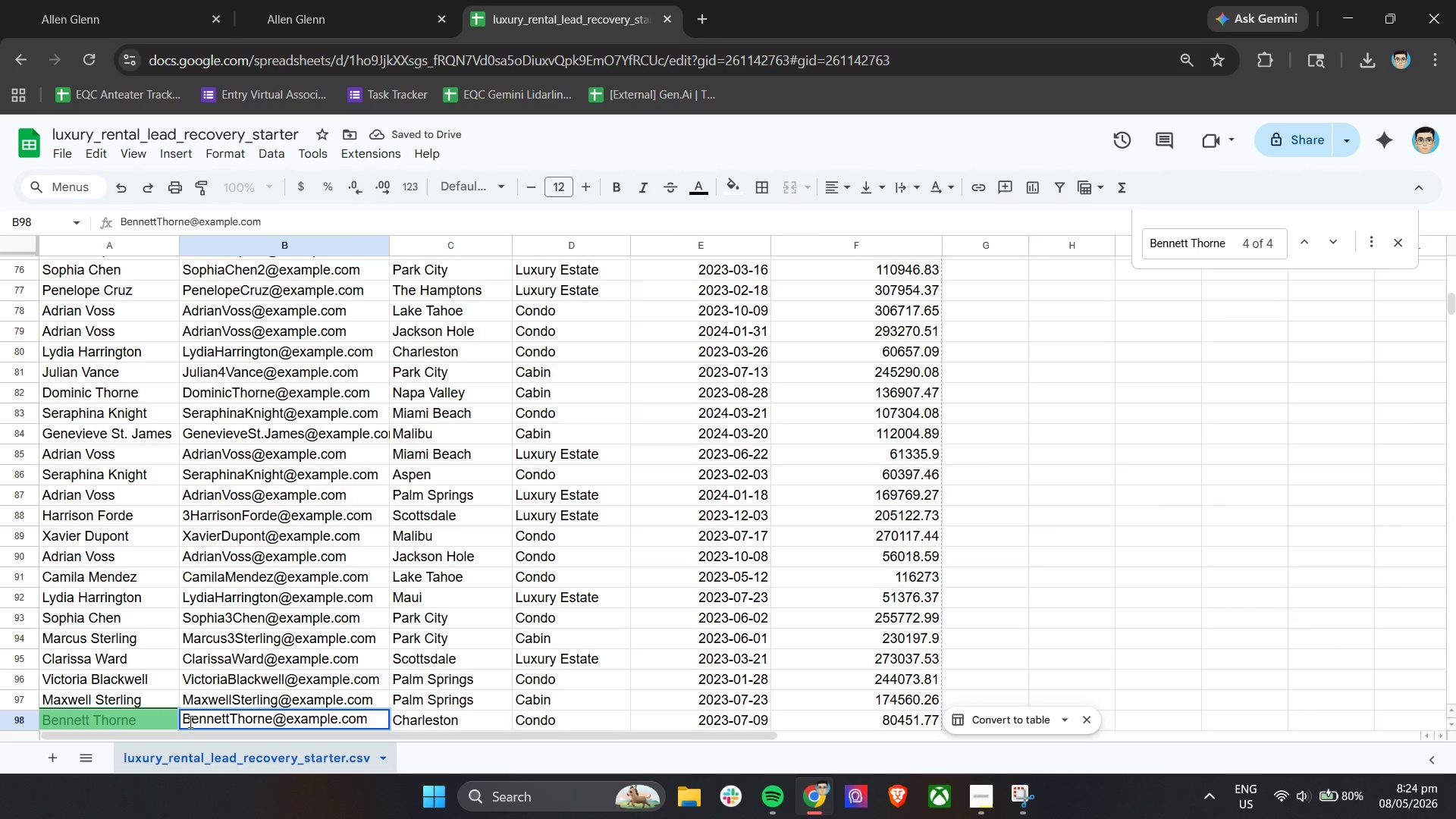 
left_click([187, 721])
 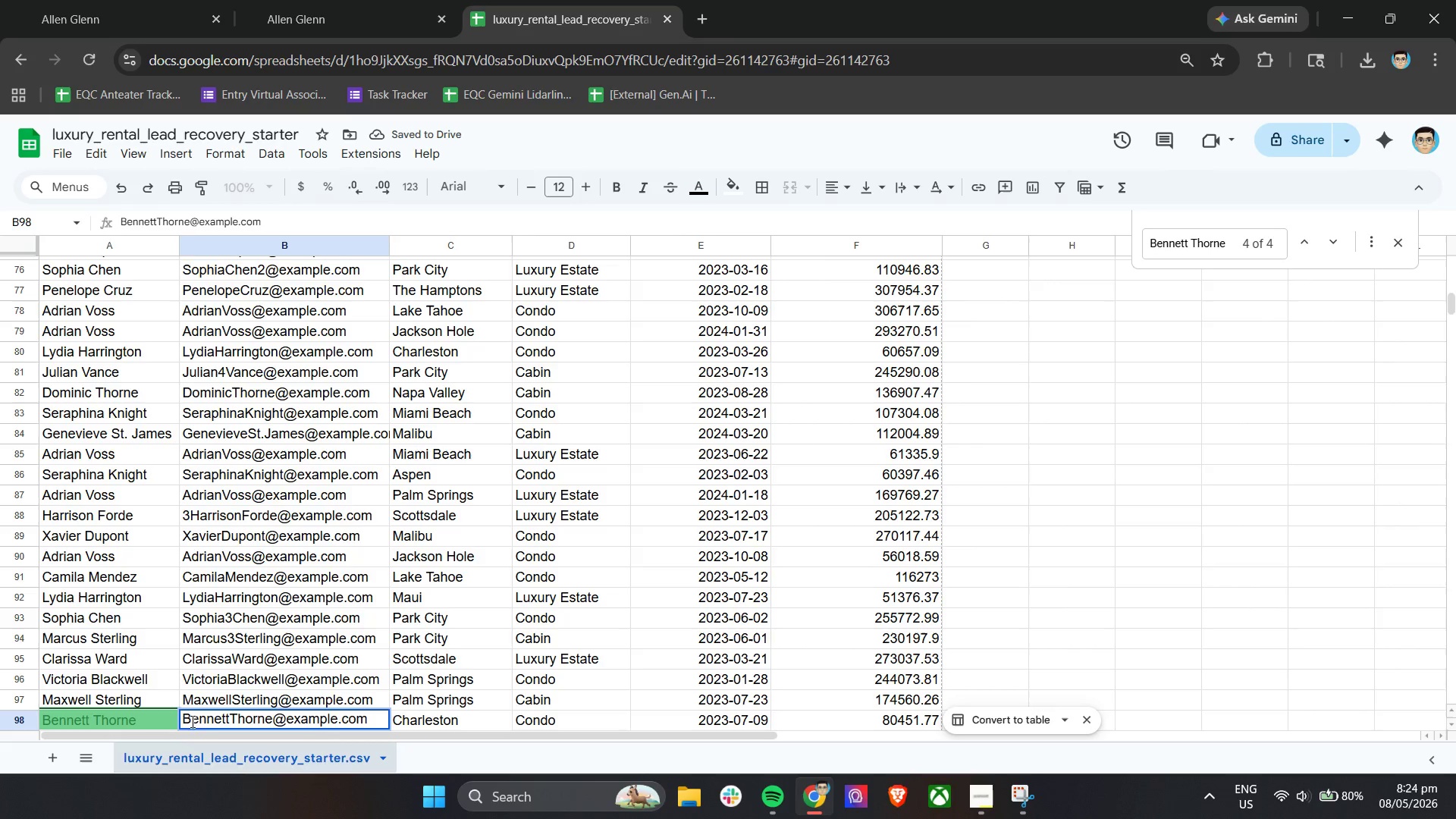 
key(3)
 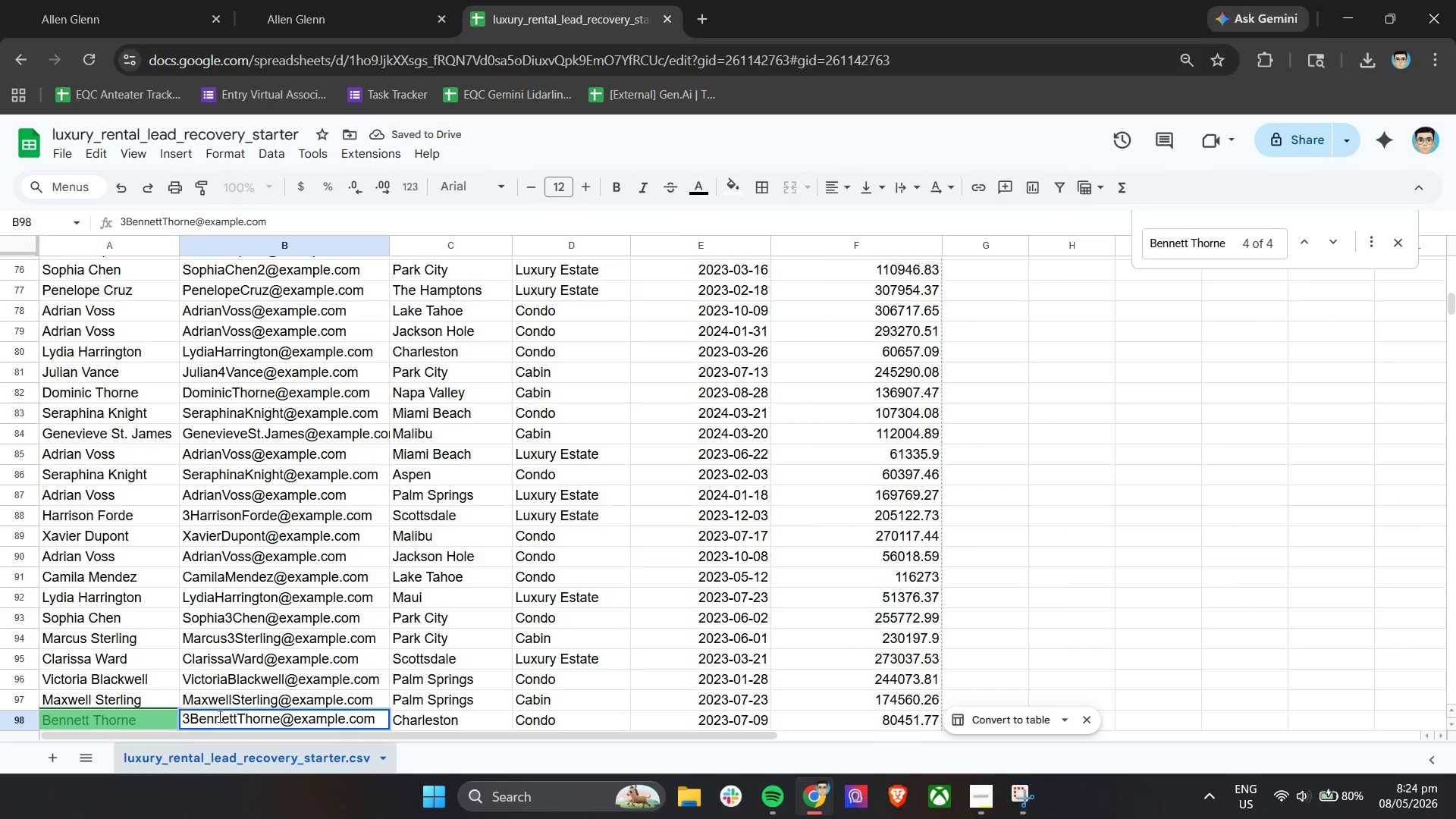 
key(Enter)
 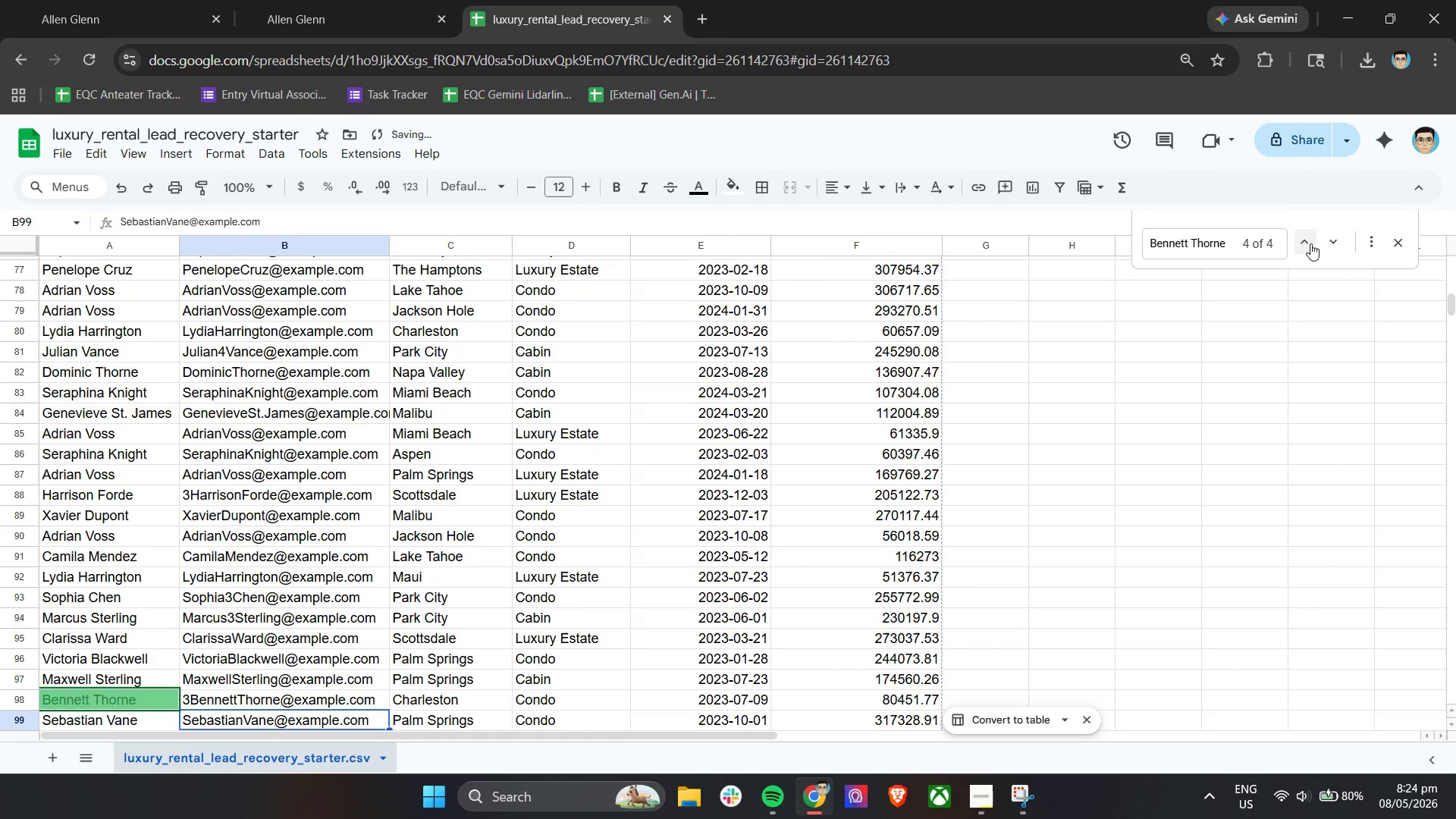 
double_click([1341, 247])
 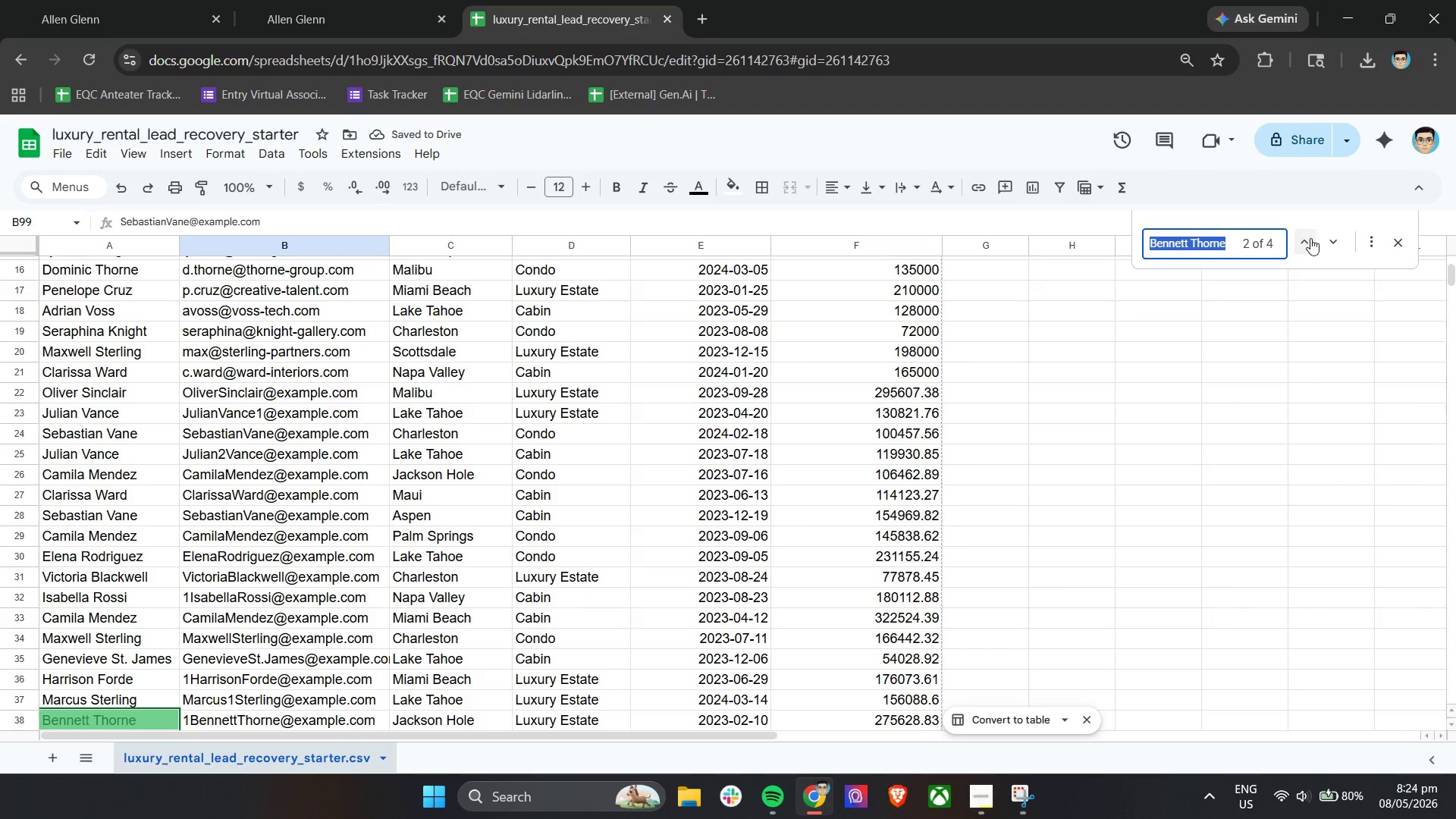 
left_click([1311, 243])
 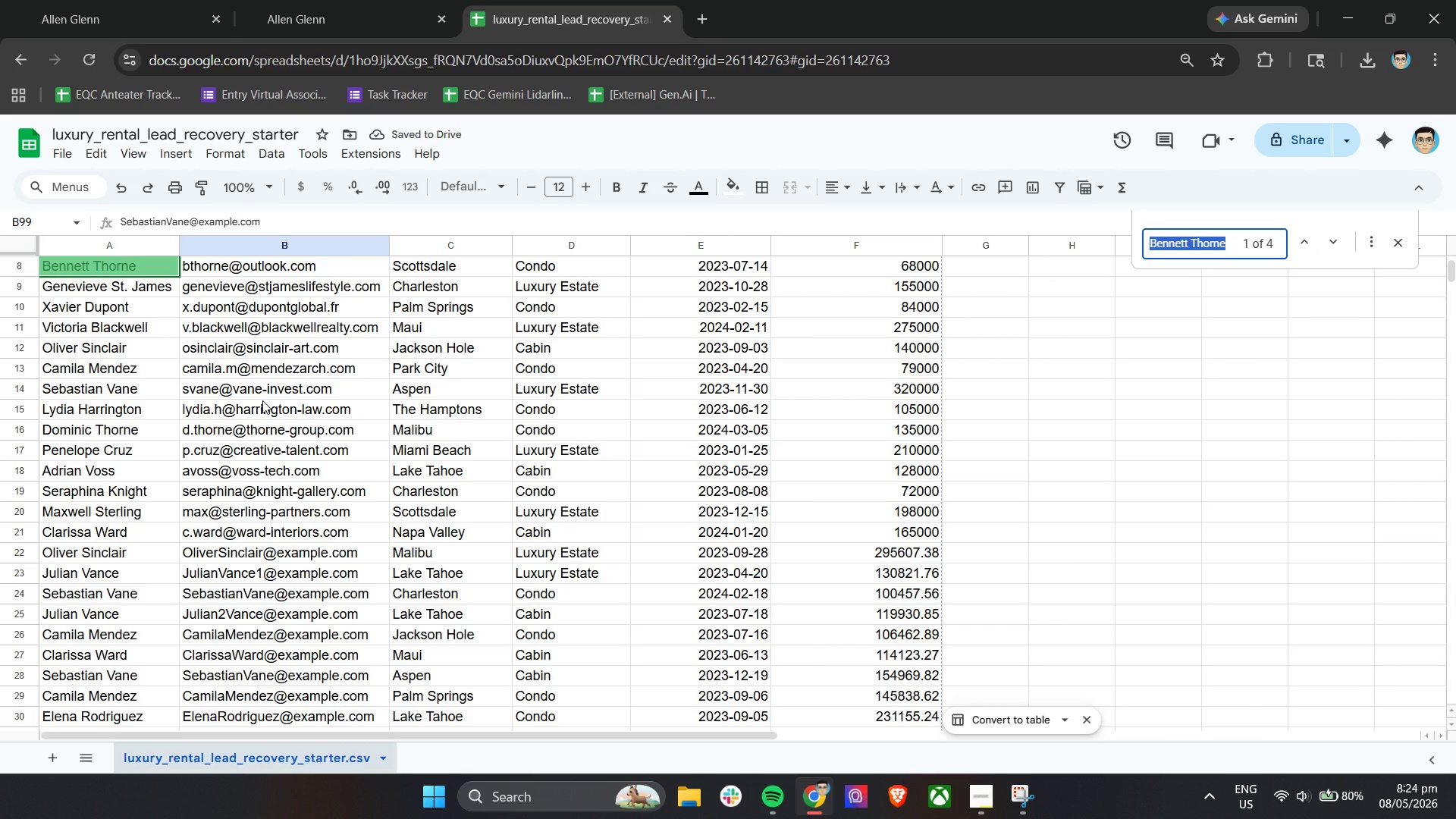 
scroll: coordinate [262, 400], scroll_direction: up, amount: 1.0
 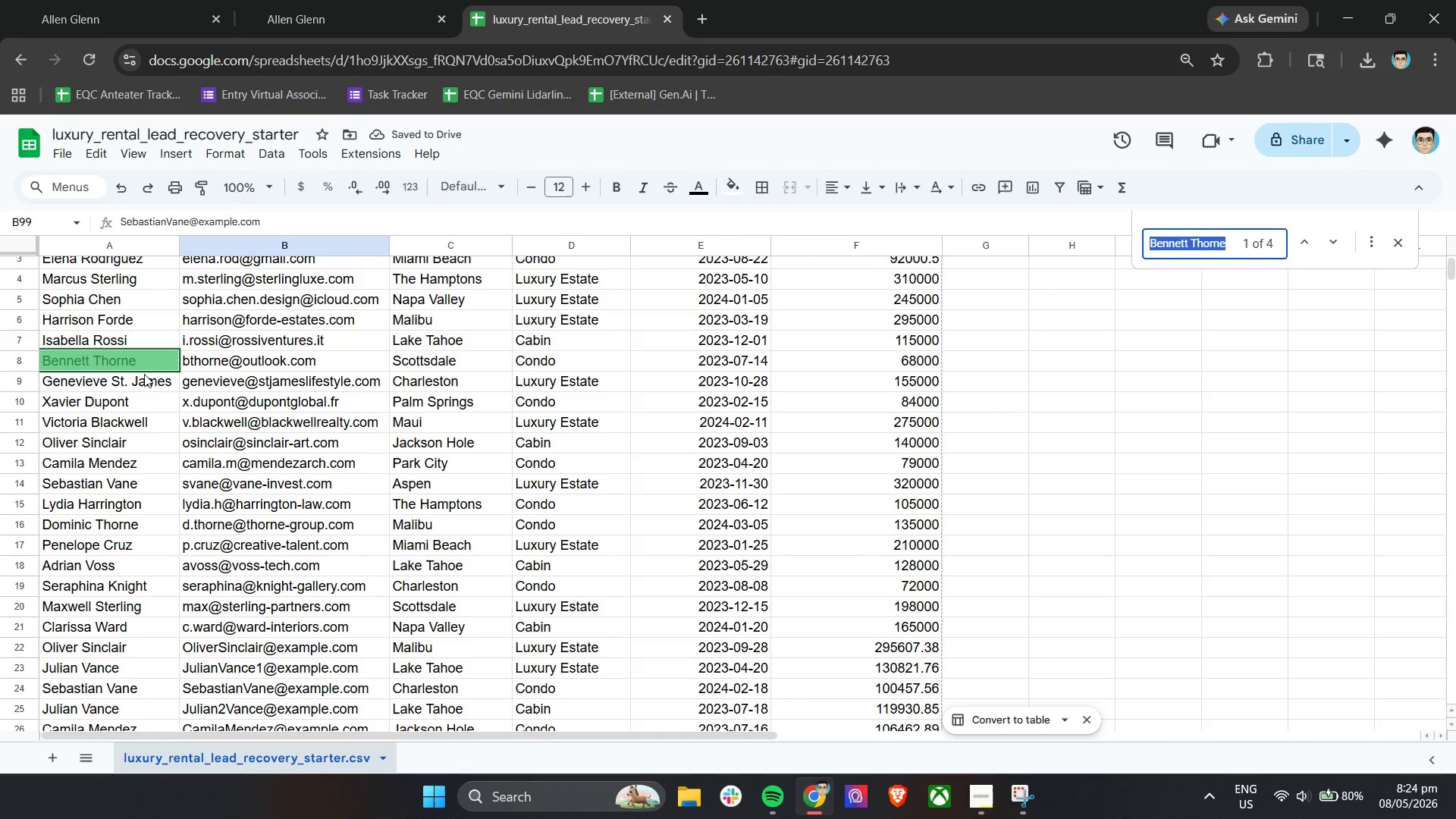 
left_click([143, 379])
 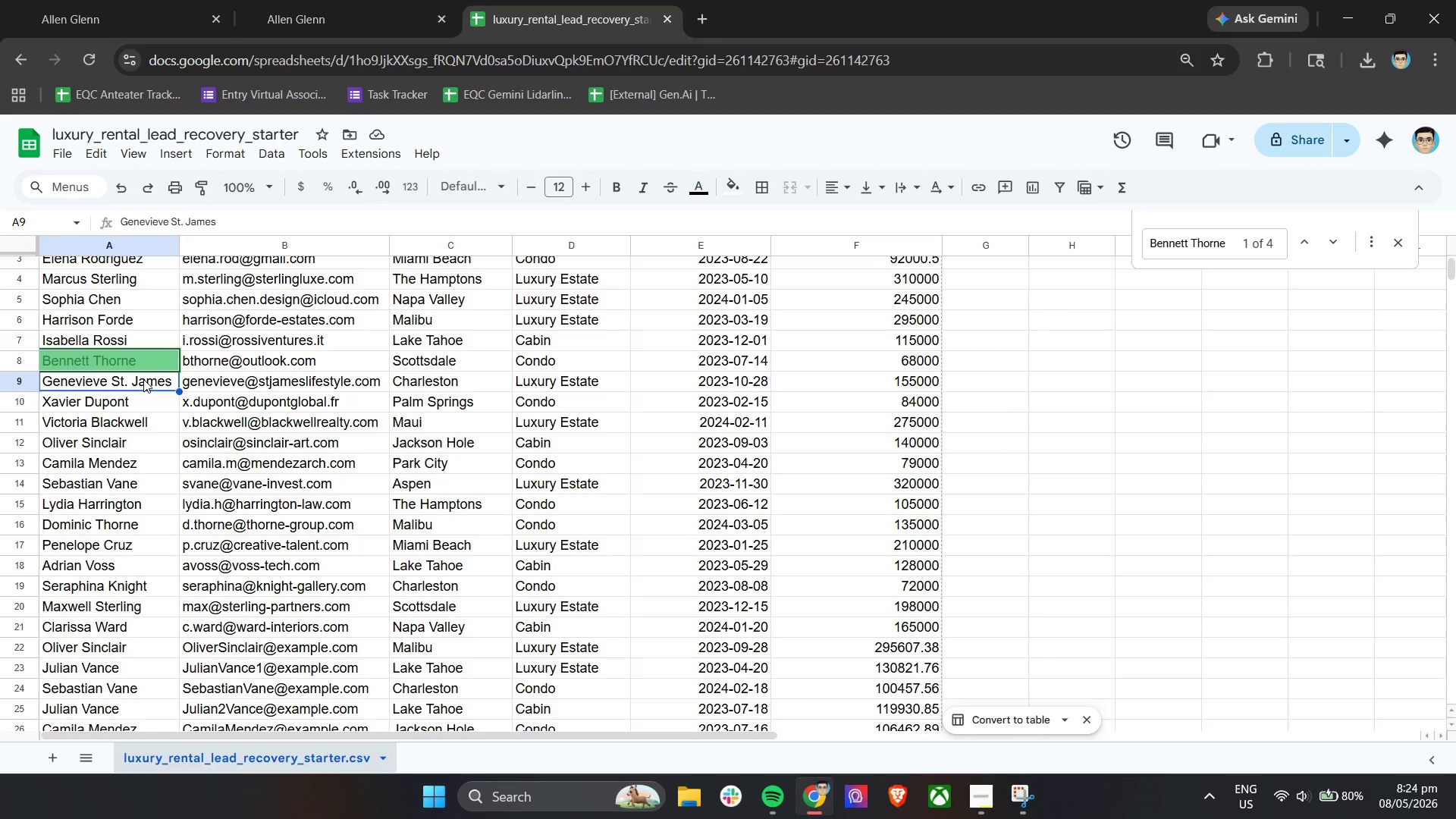 
key(Control+C)
 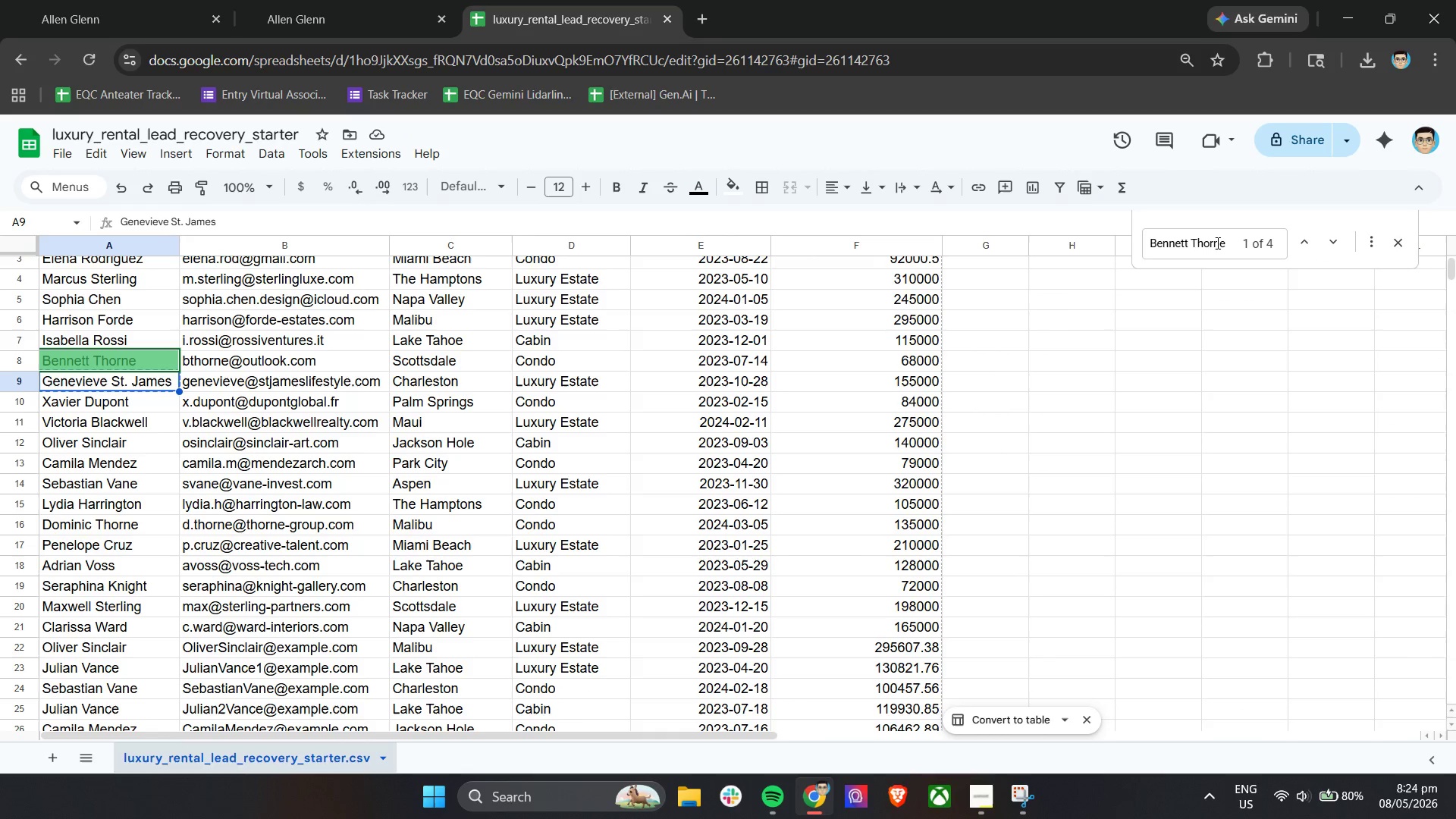 
double_click([1216, 243])
 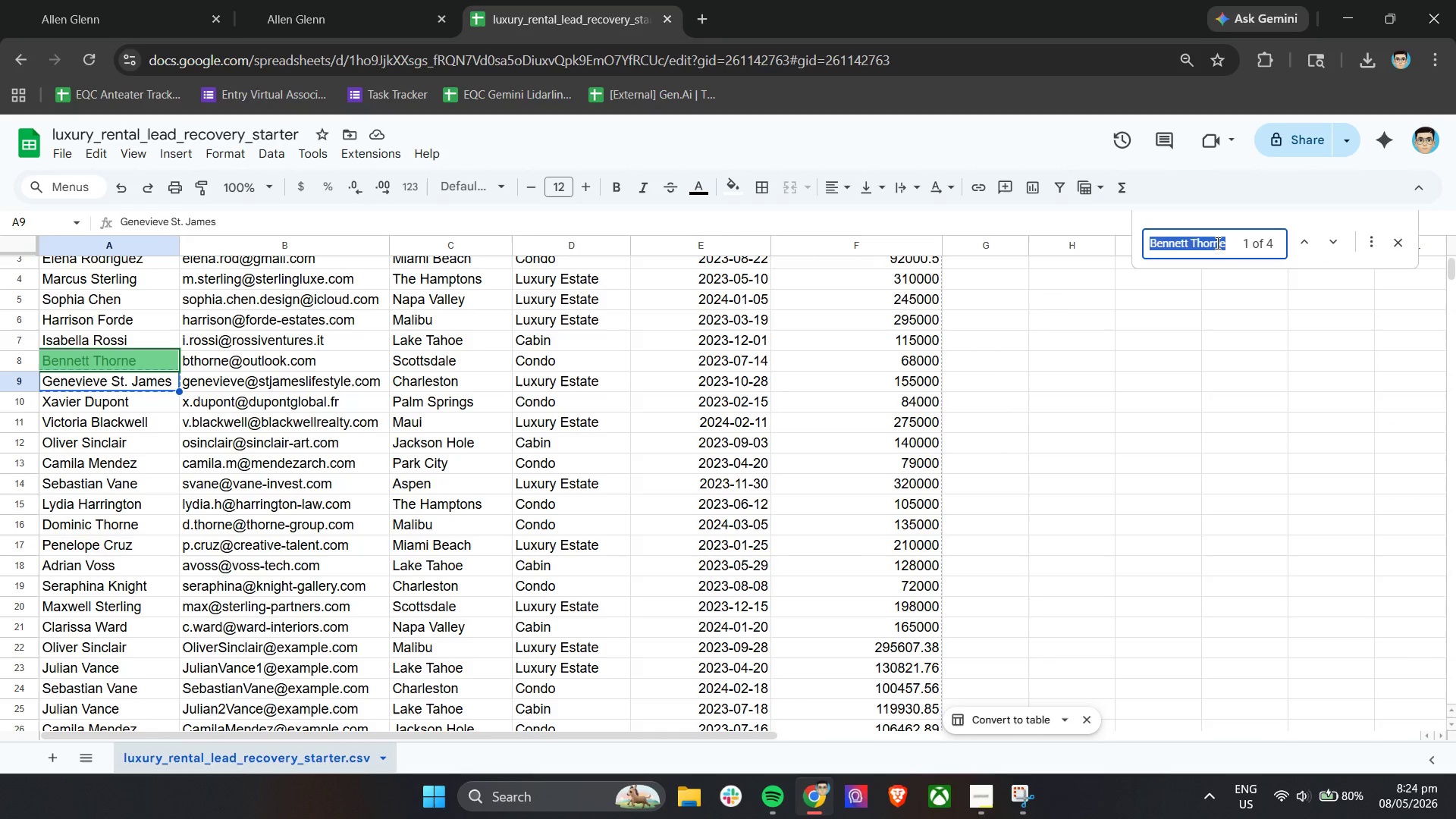 
triple_click([1216, 243])
 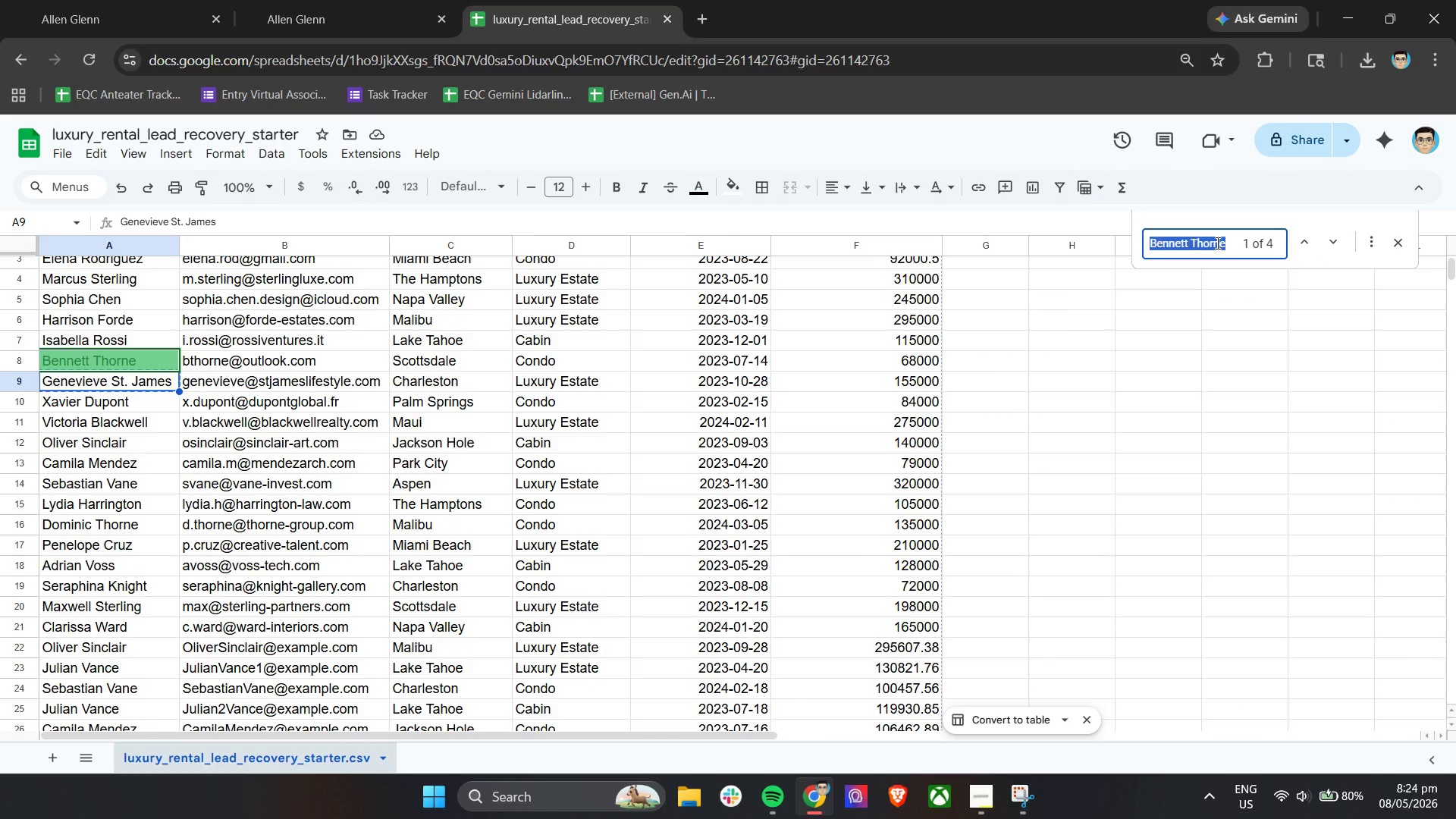 
key(Control+V)
 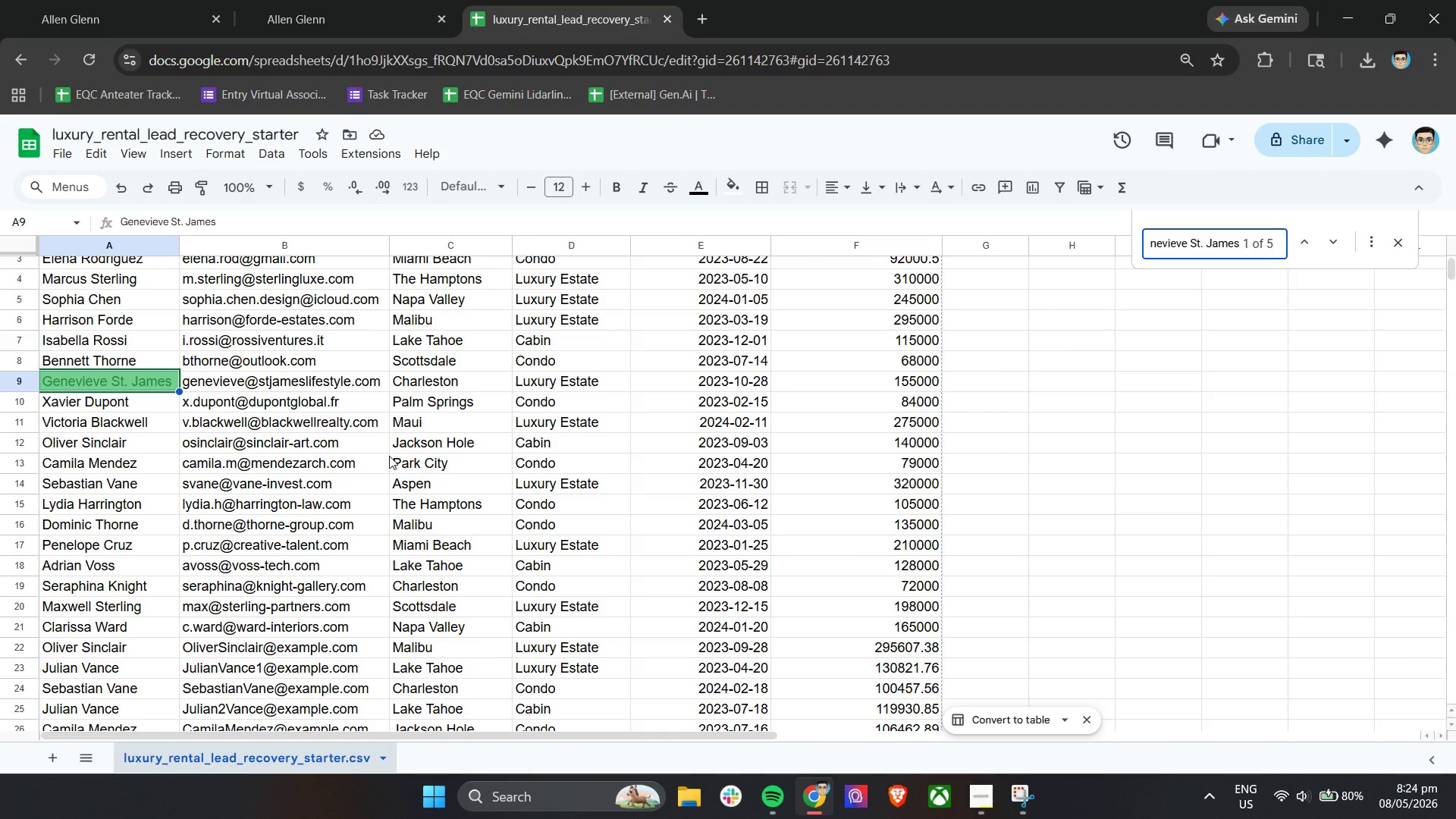 
key(Enter)
 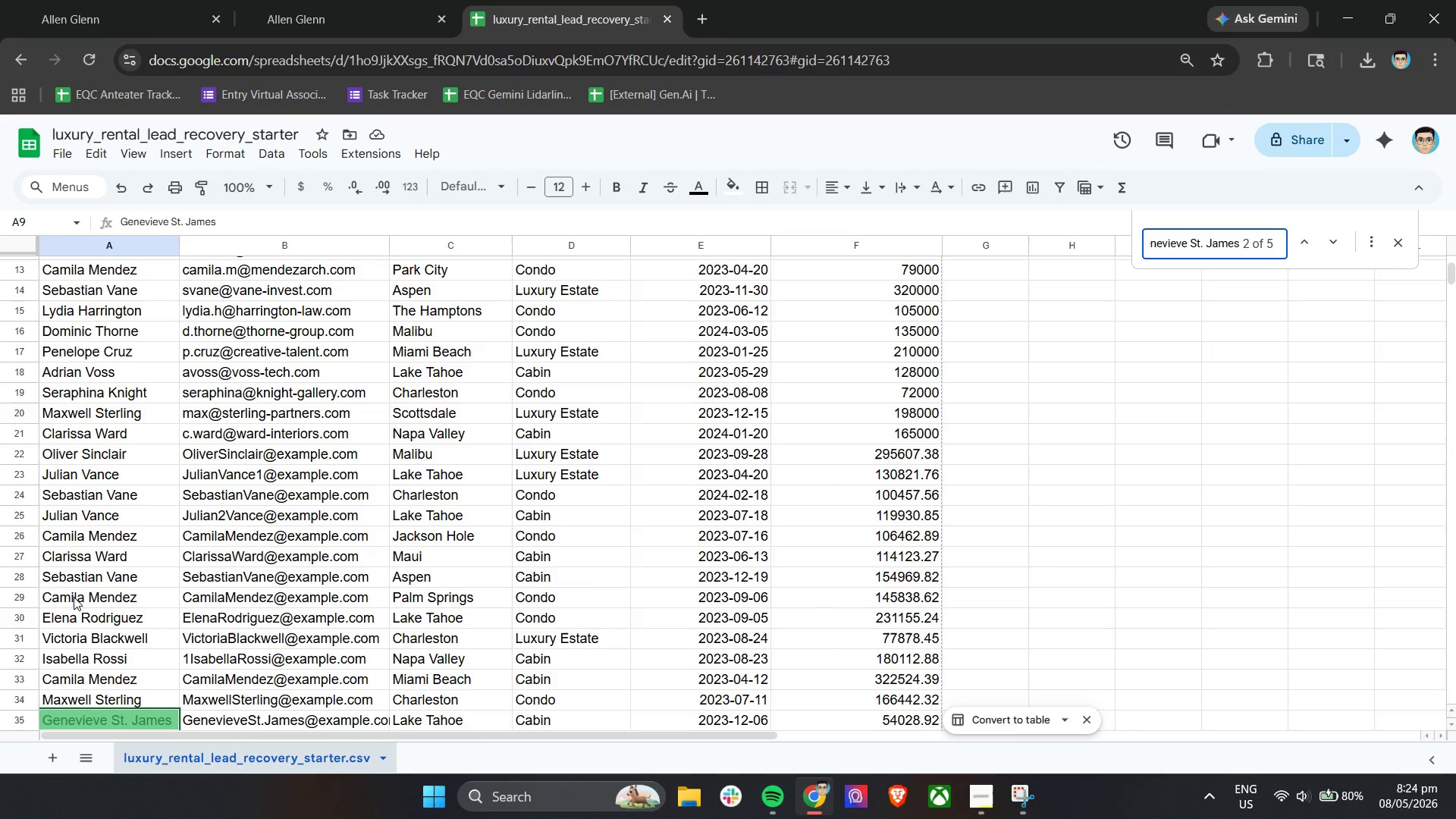 
scroll: coordinate [200, 601], scroll_direction: down, amount: 2.0
 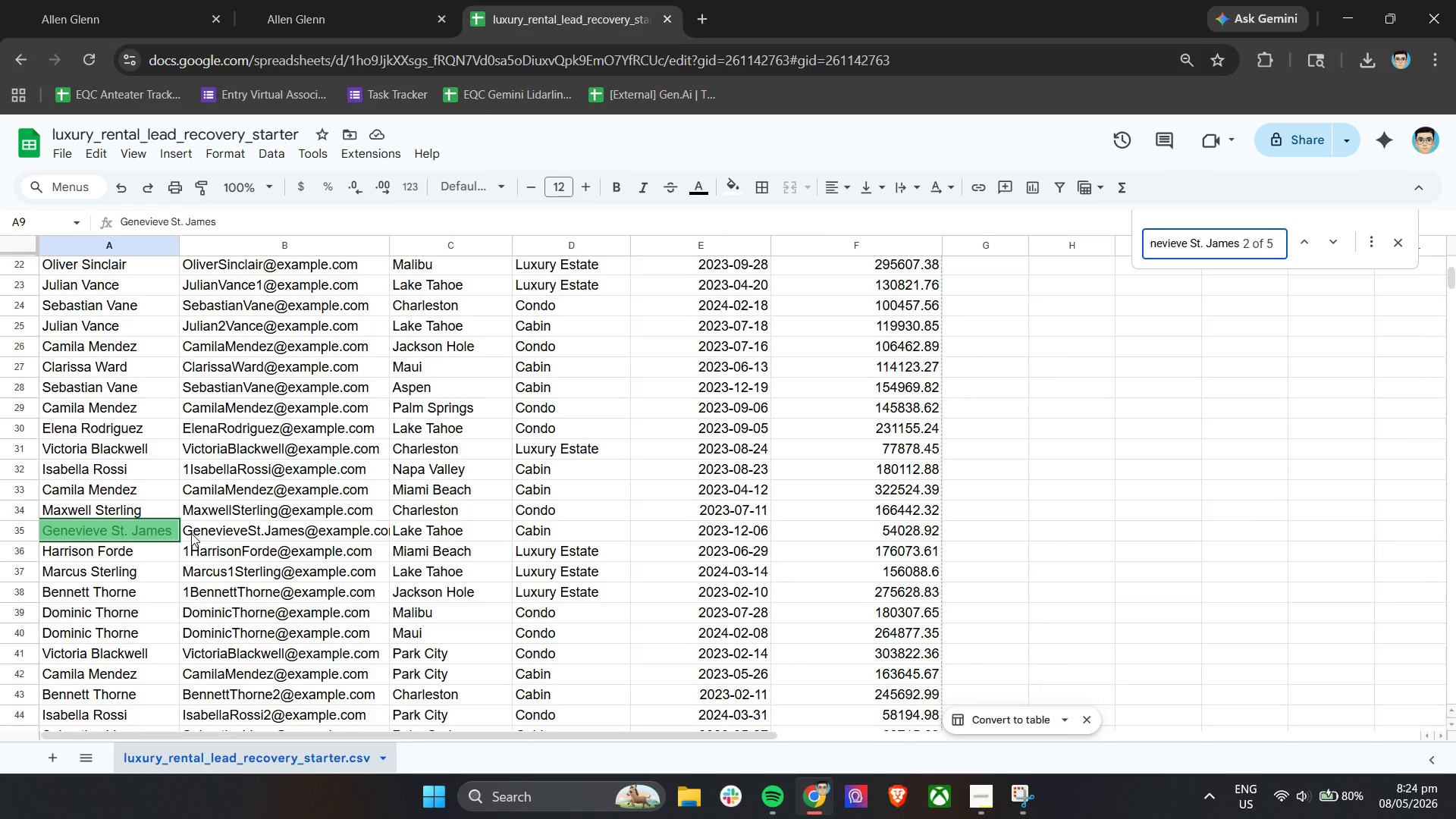 
double_click([187, 532])
 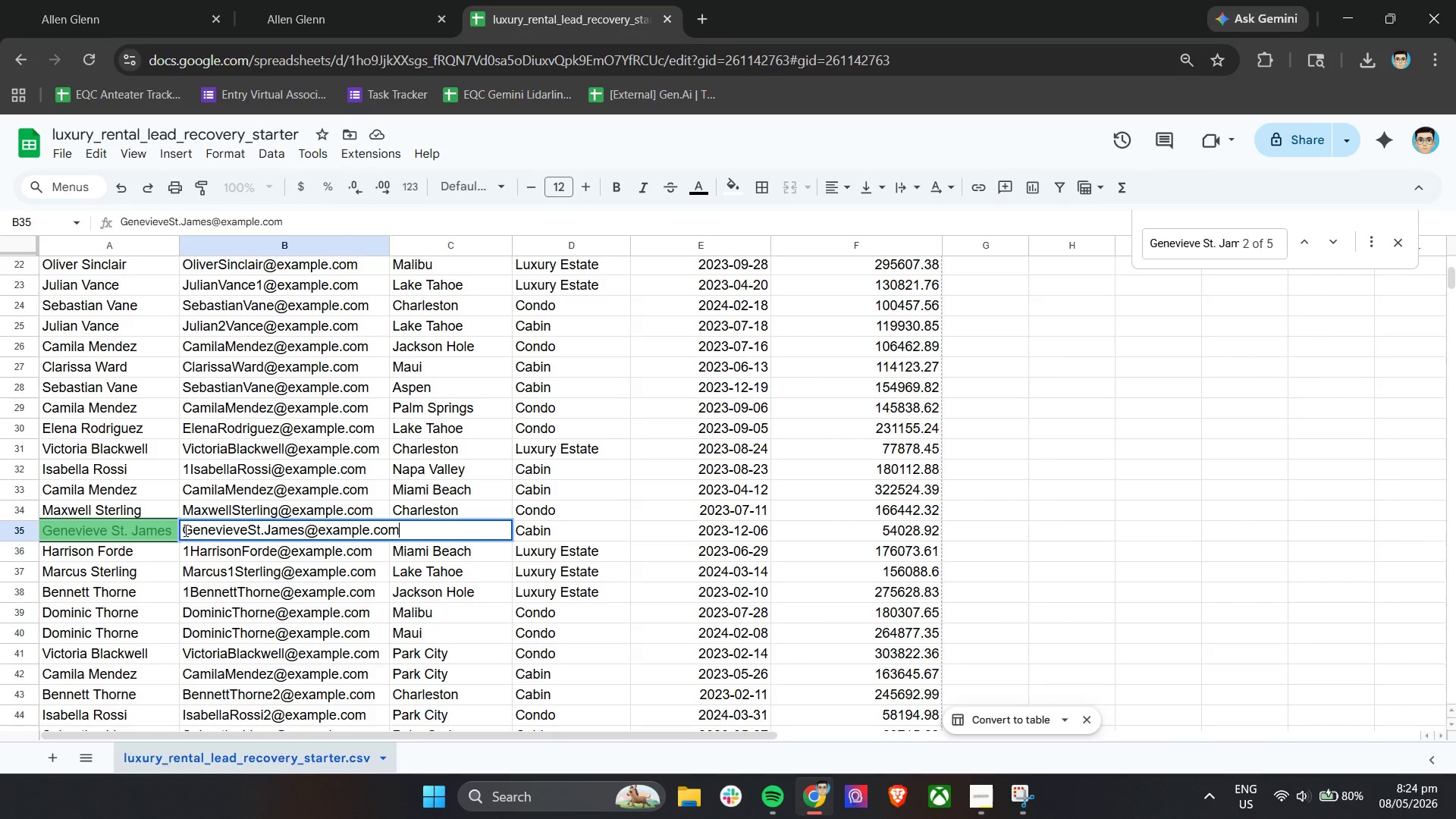 
triple_click([184, 530])
 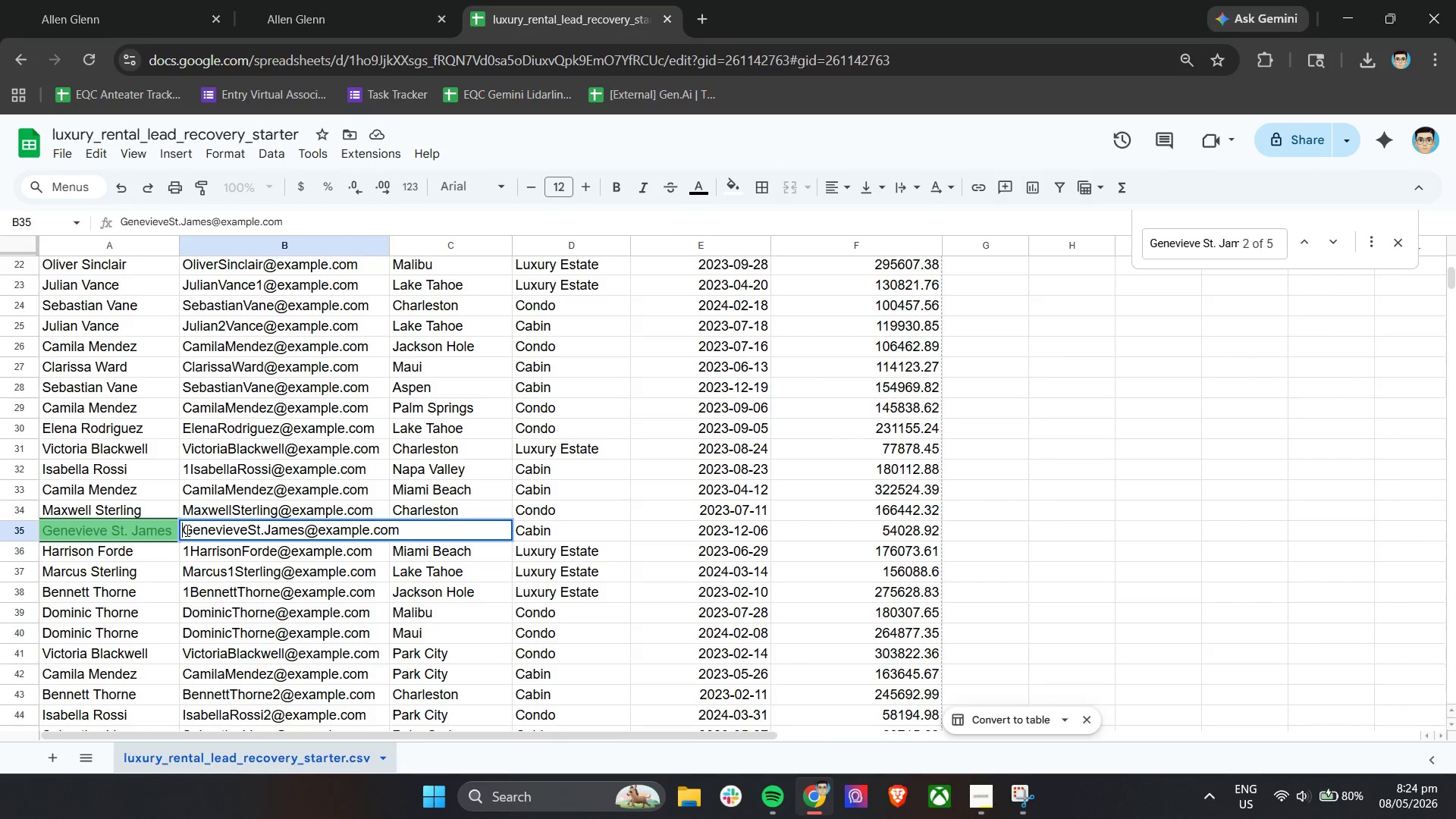 
key(1)
 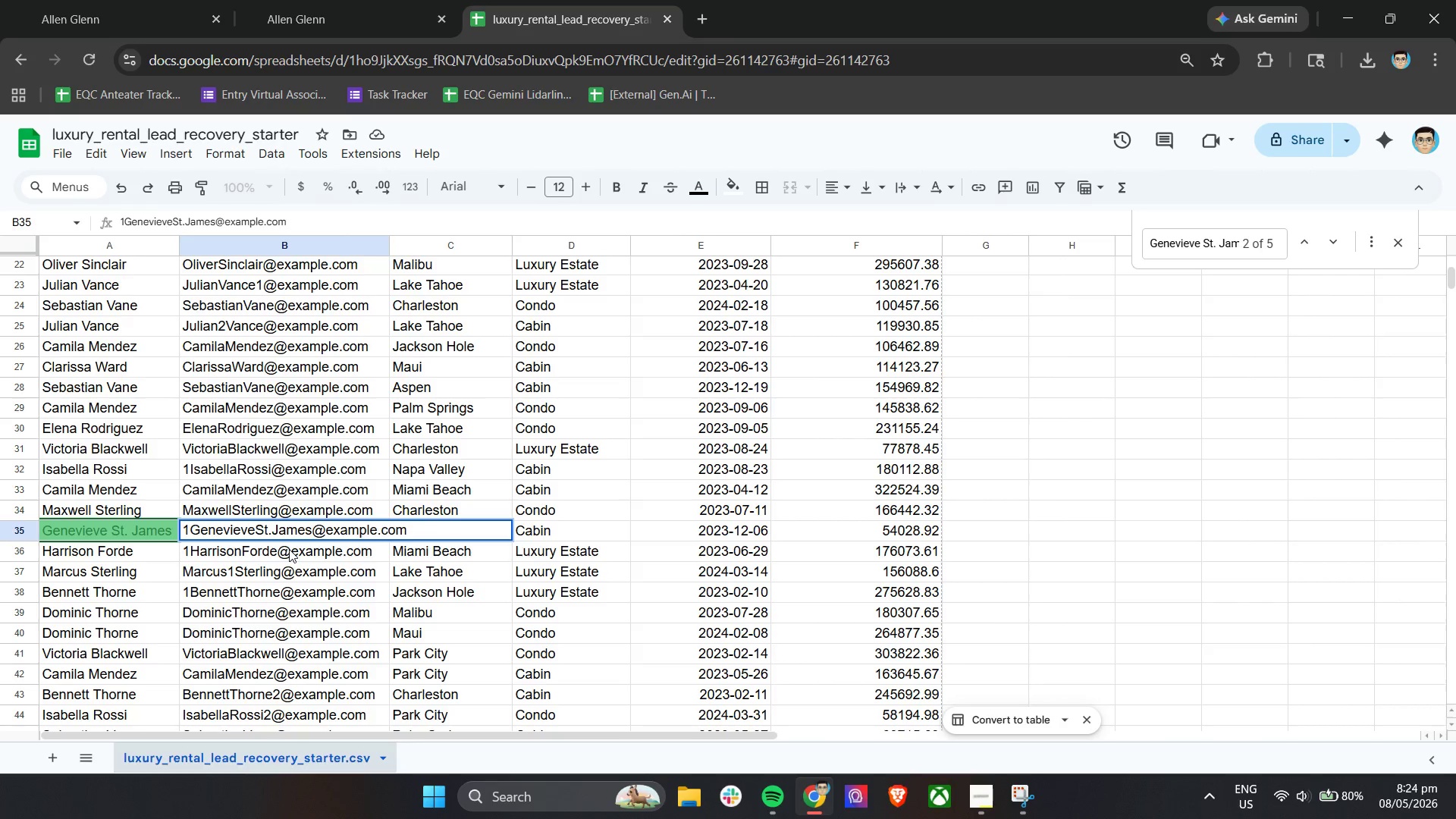 
key(Enter)
 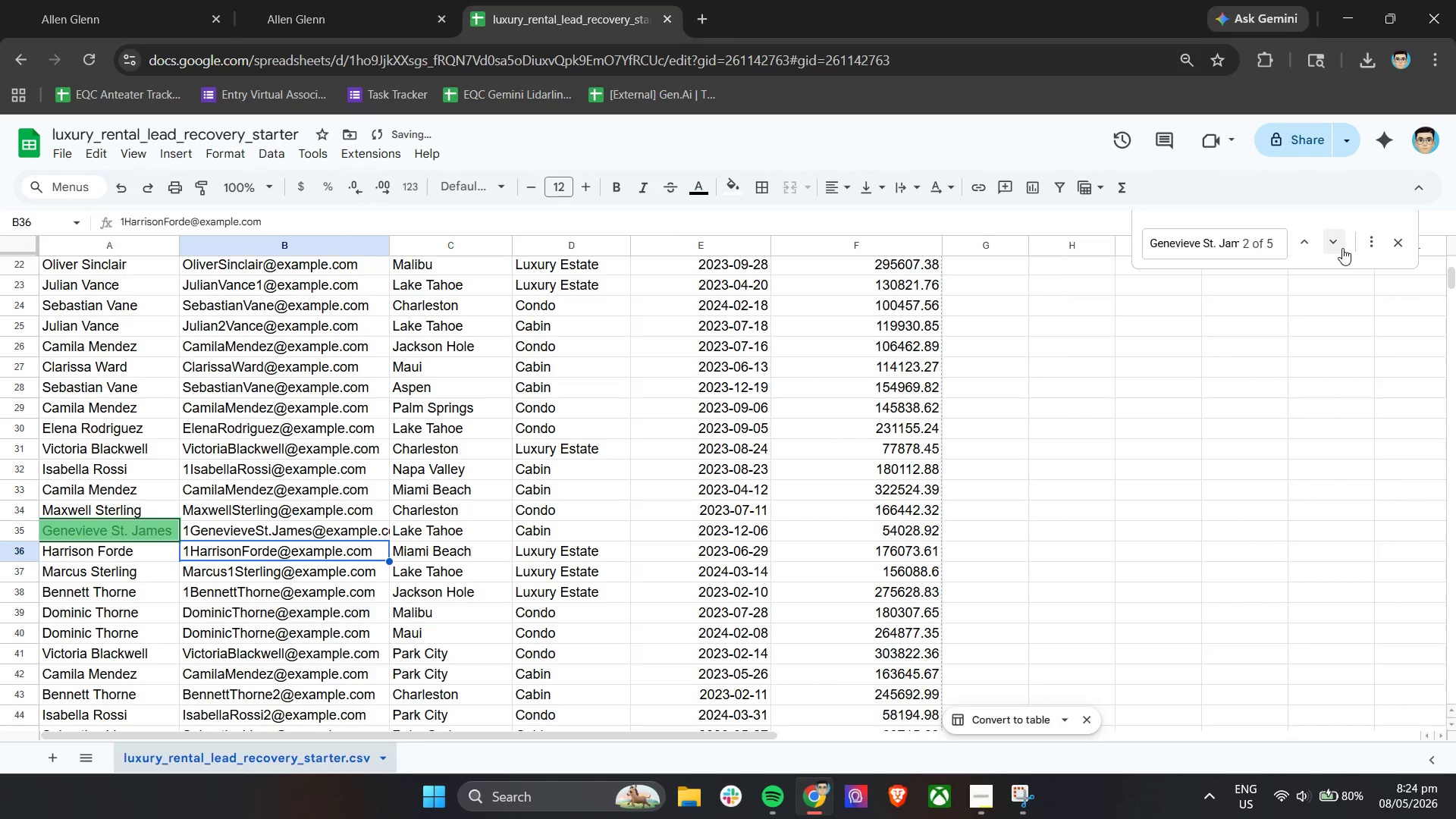 
left_click([1338, 247])
 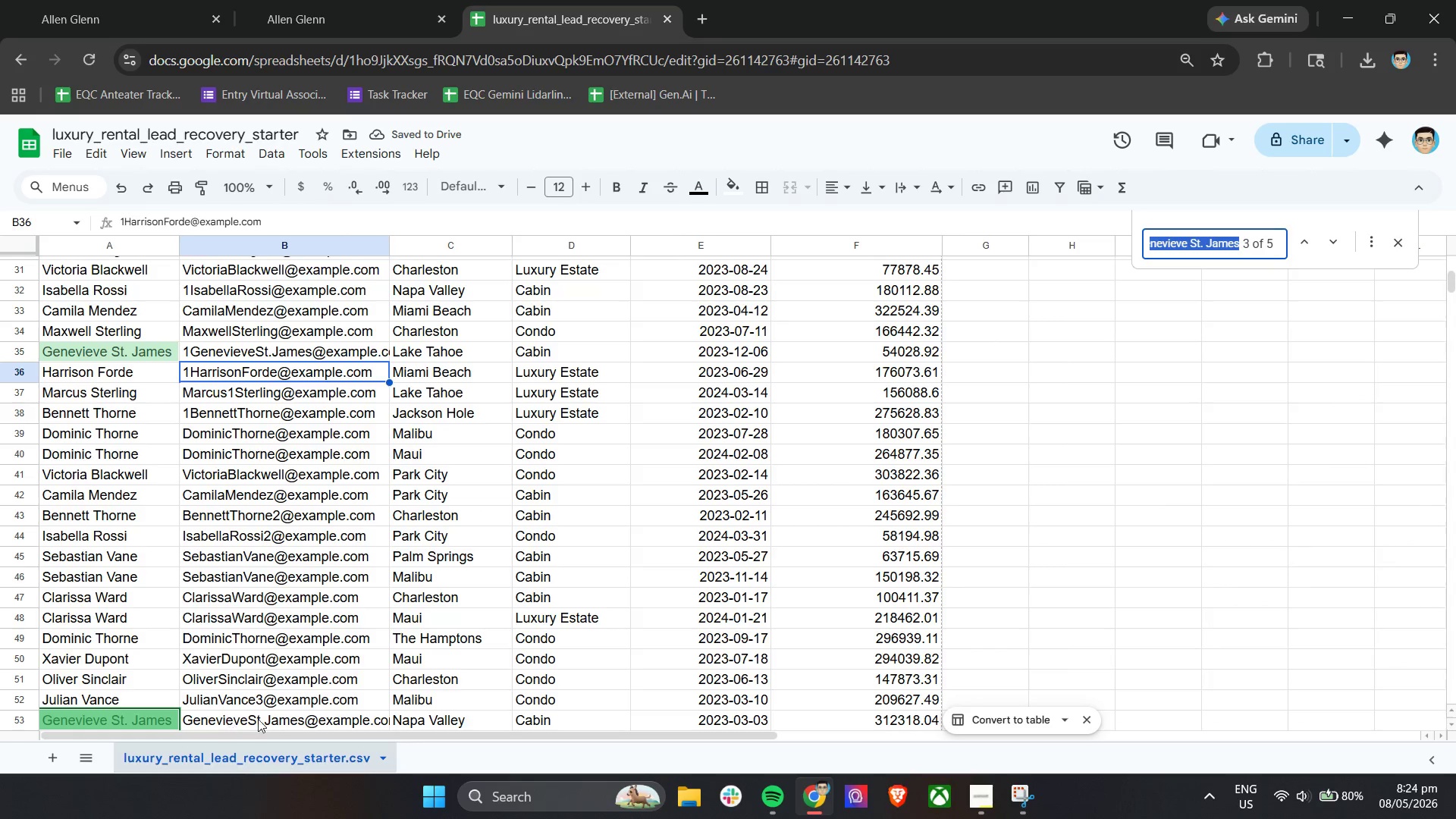 
double_click([273, 719])
 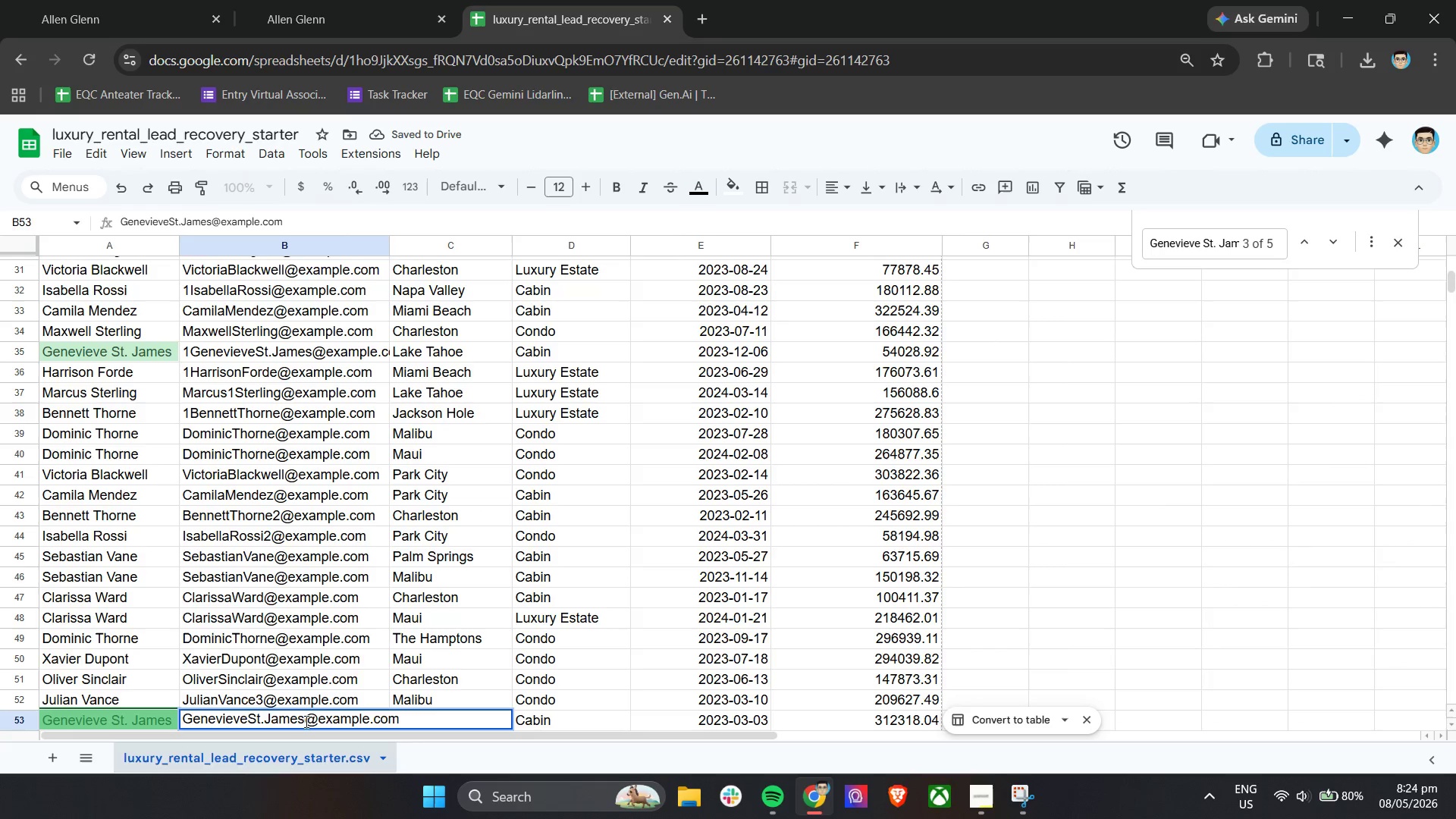 
key(2)
 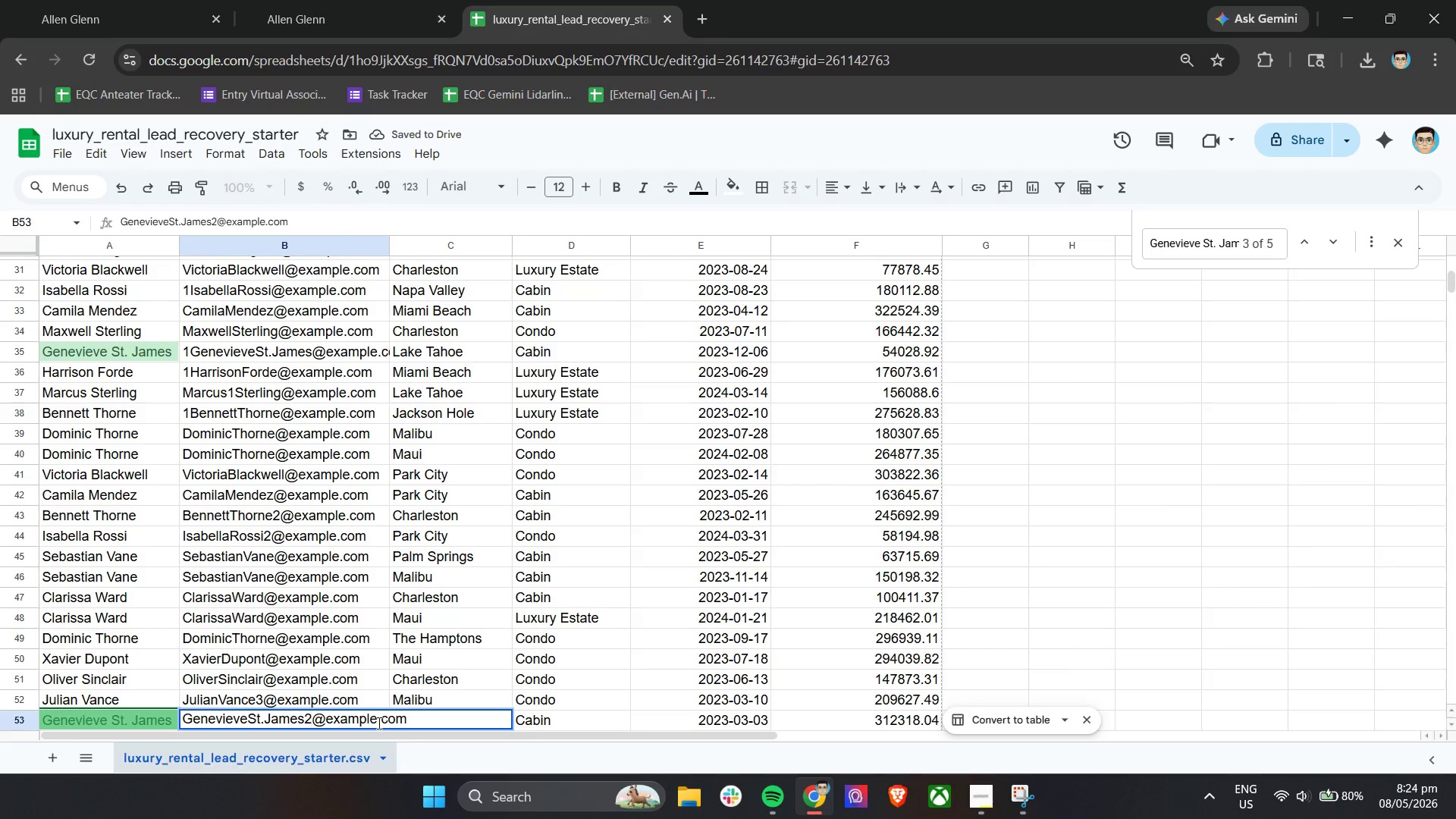 
key(Enter)
 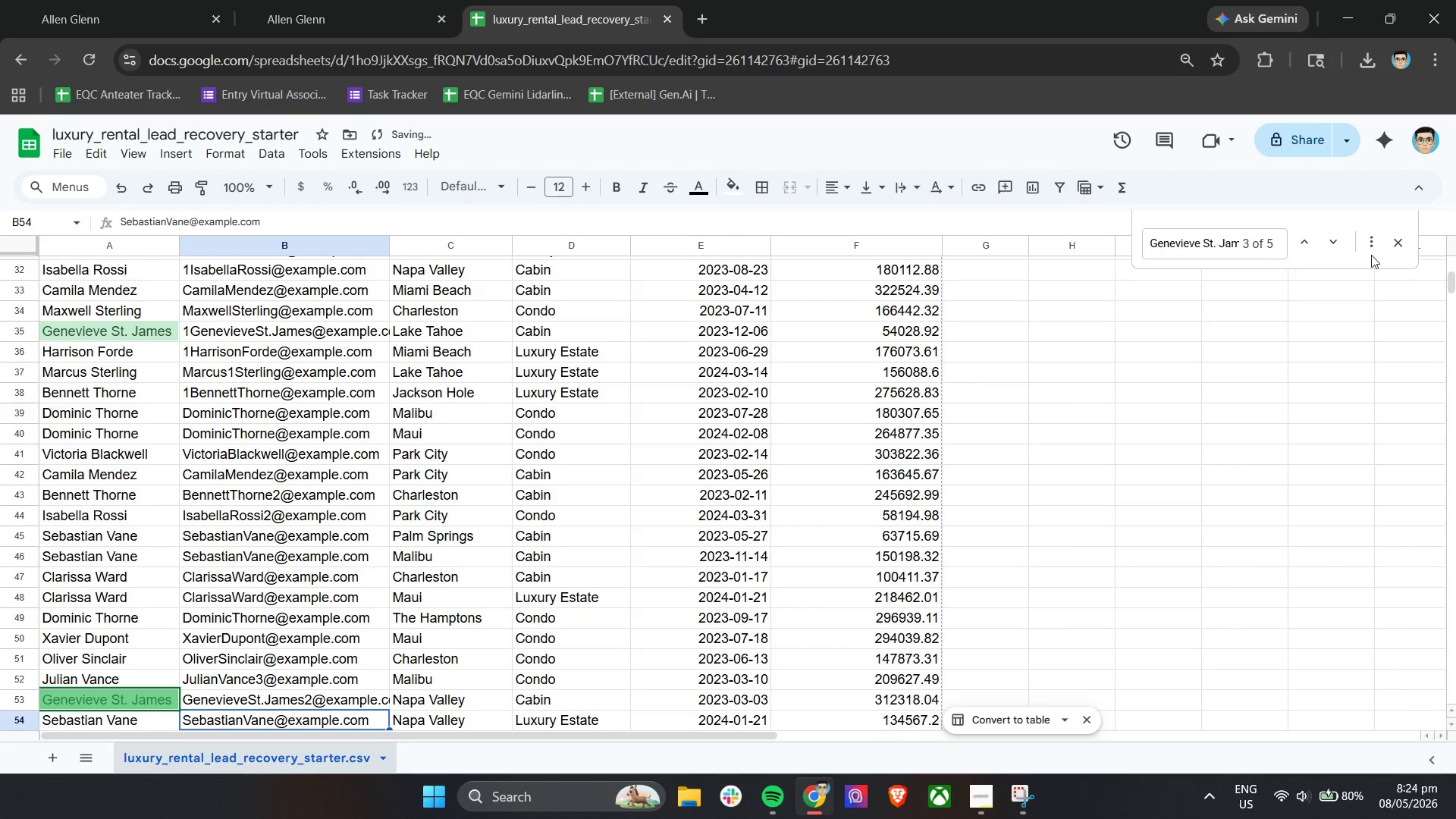 
left_click([1335, 248])
 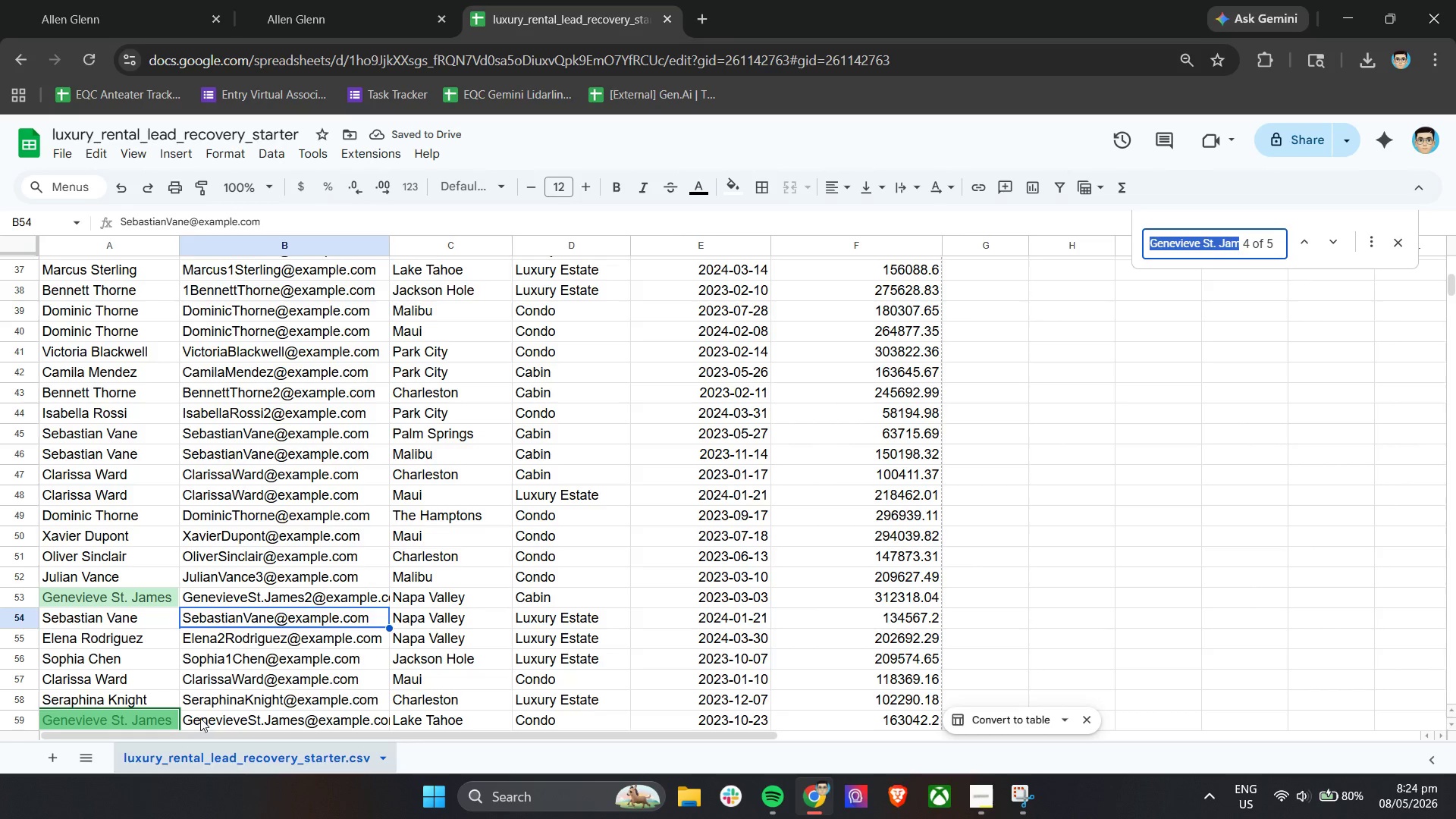 
double_click([187, 721])
 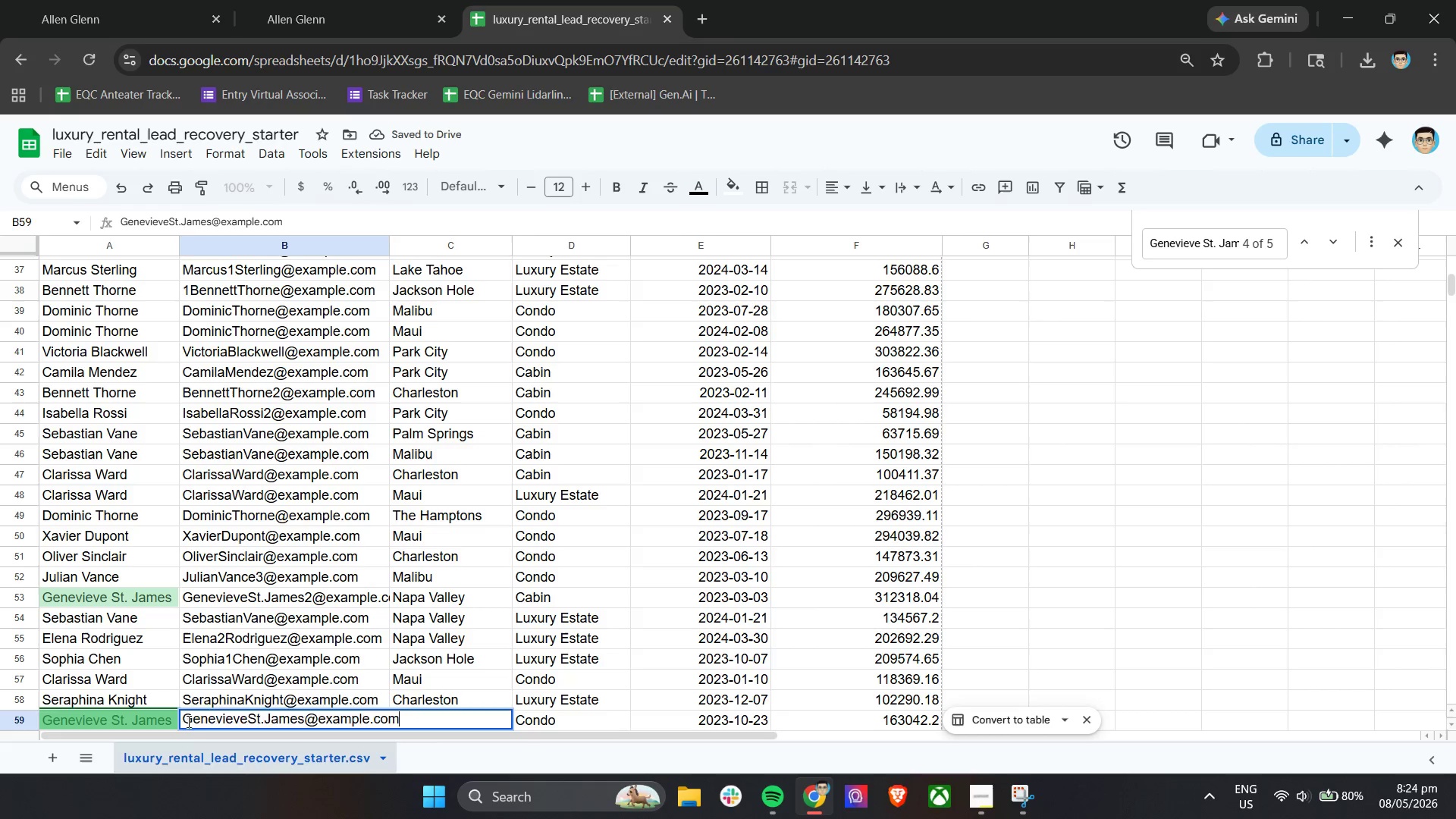 
triple_click([187, 721])
 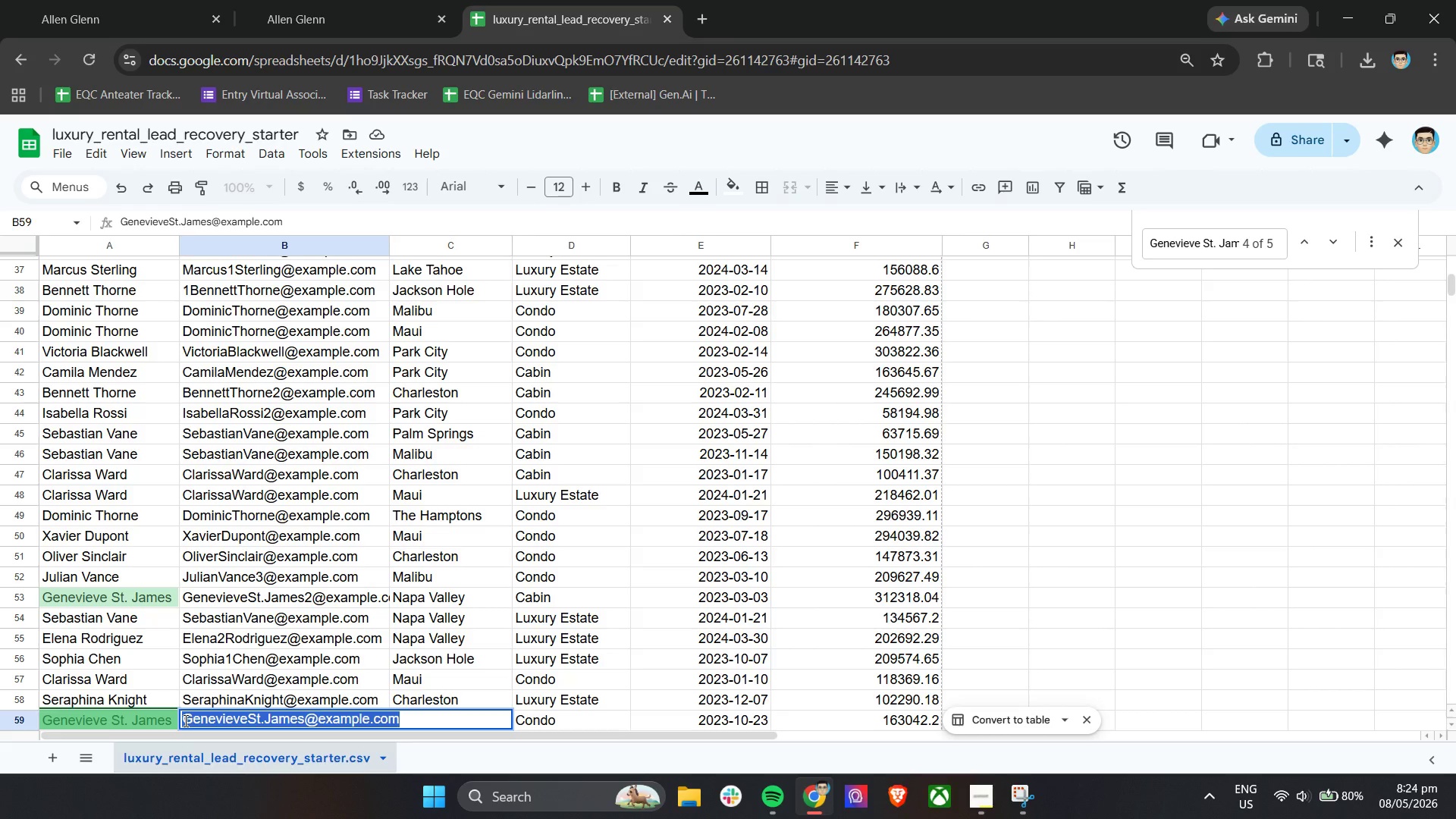 
triple_click([184, 720])
 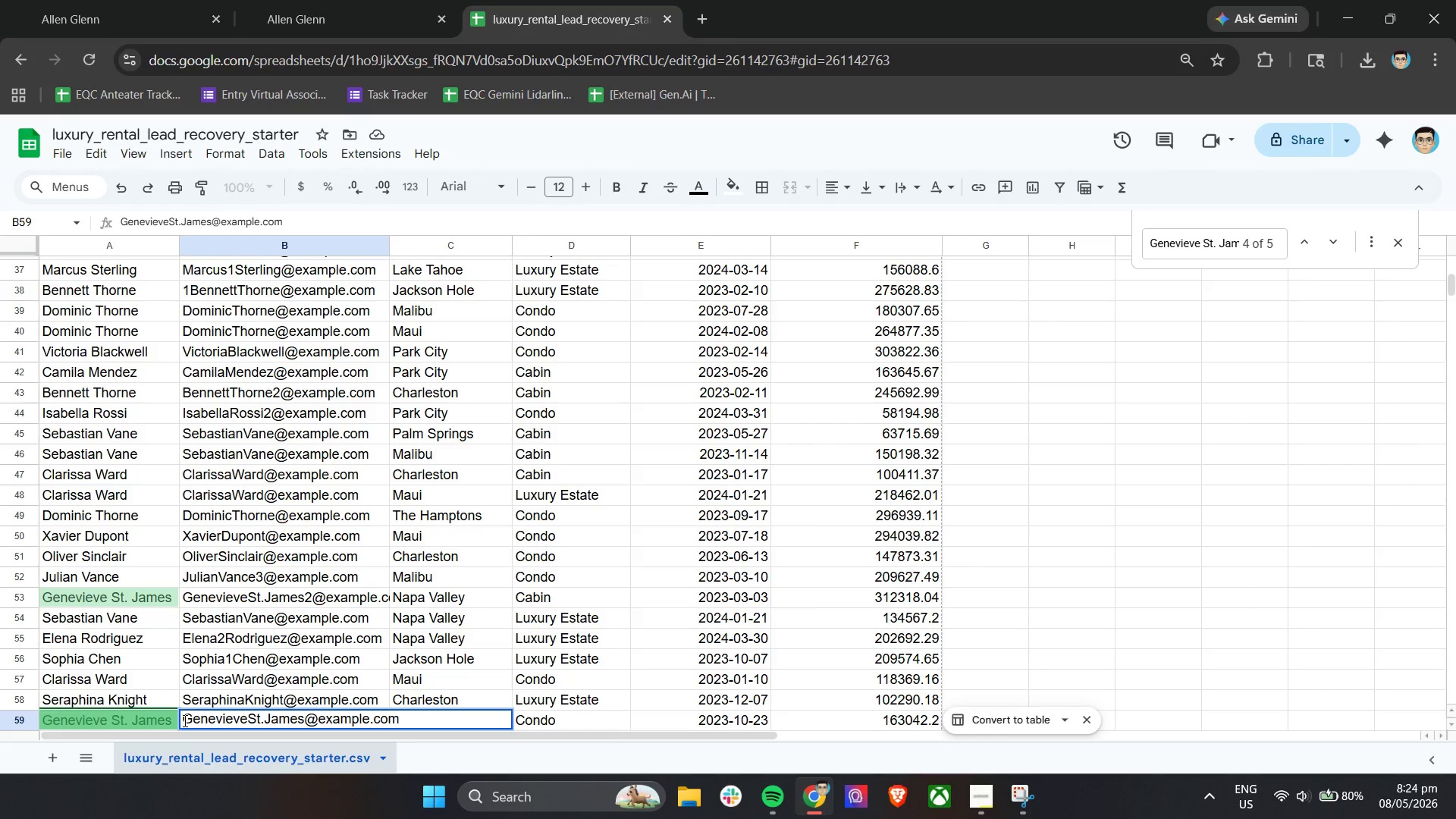 
key(3)
 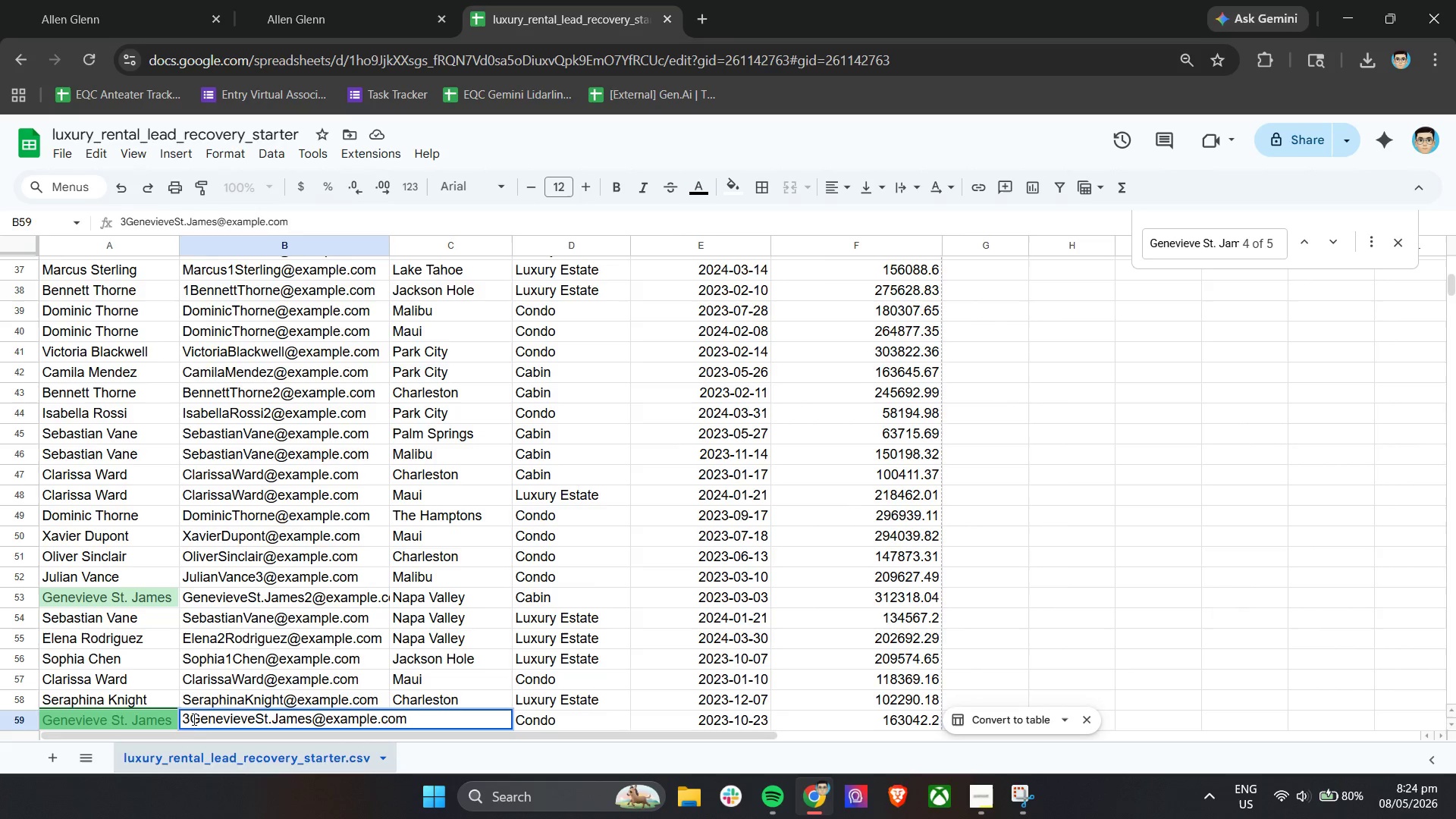 
key(Enter)
 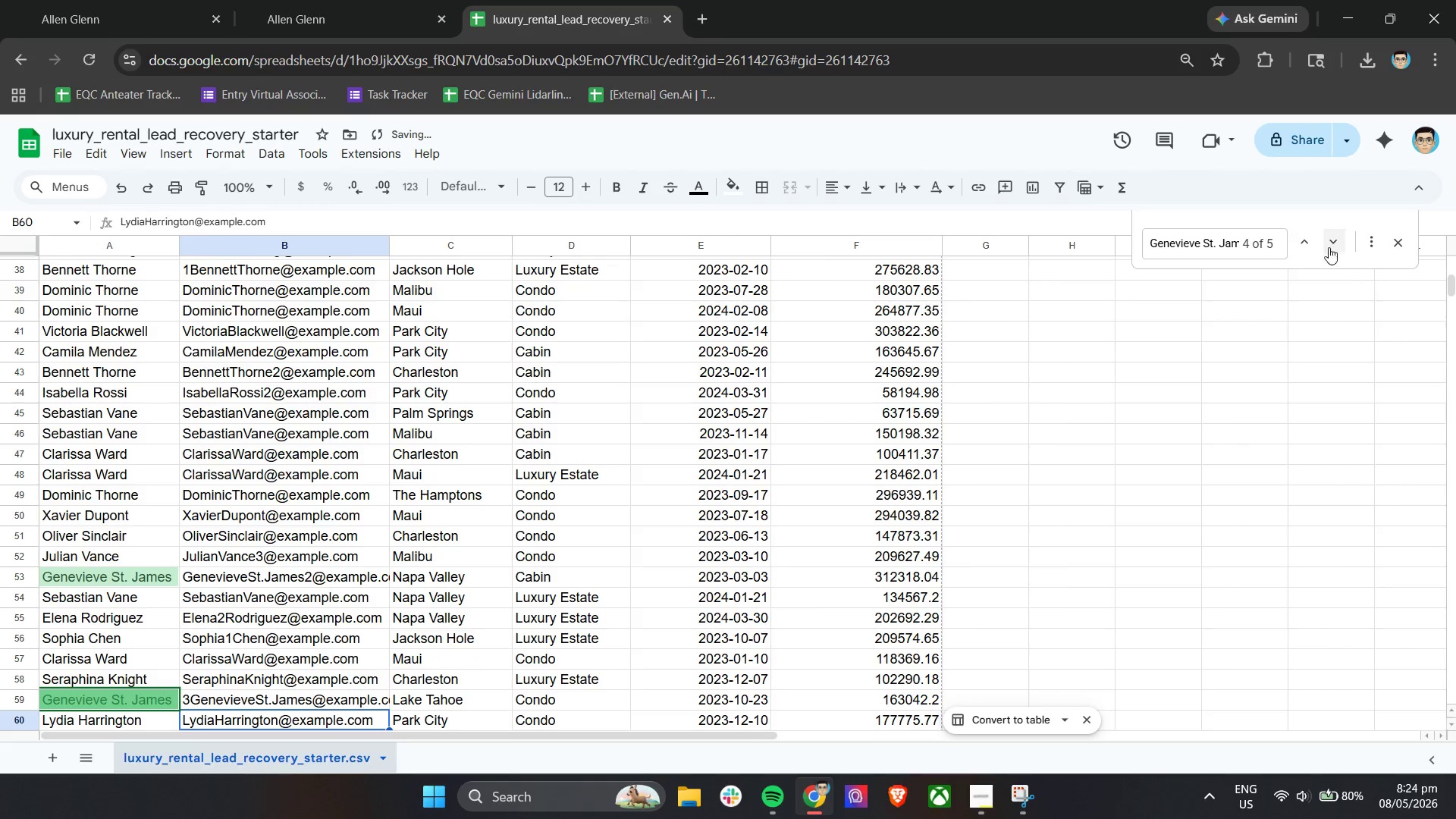 
left_click([1341, 245])
 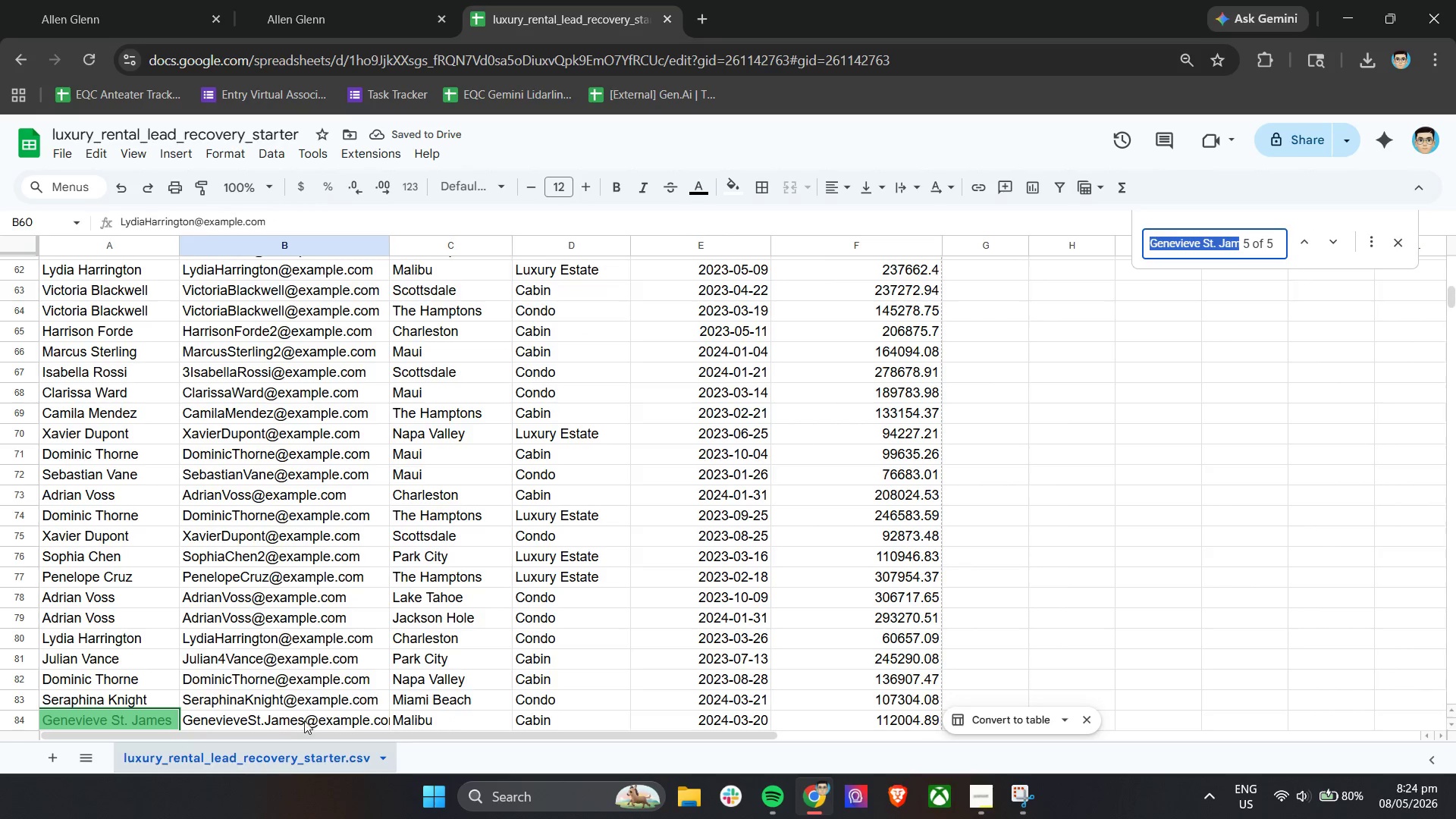 
double_click([306, 720])
 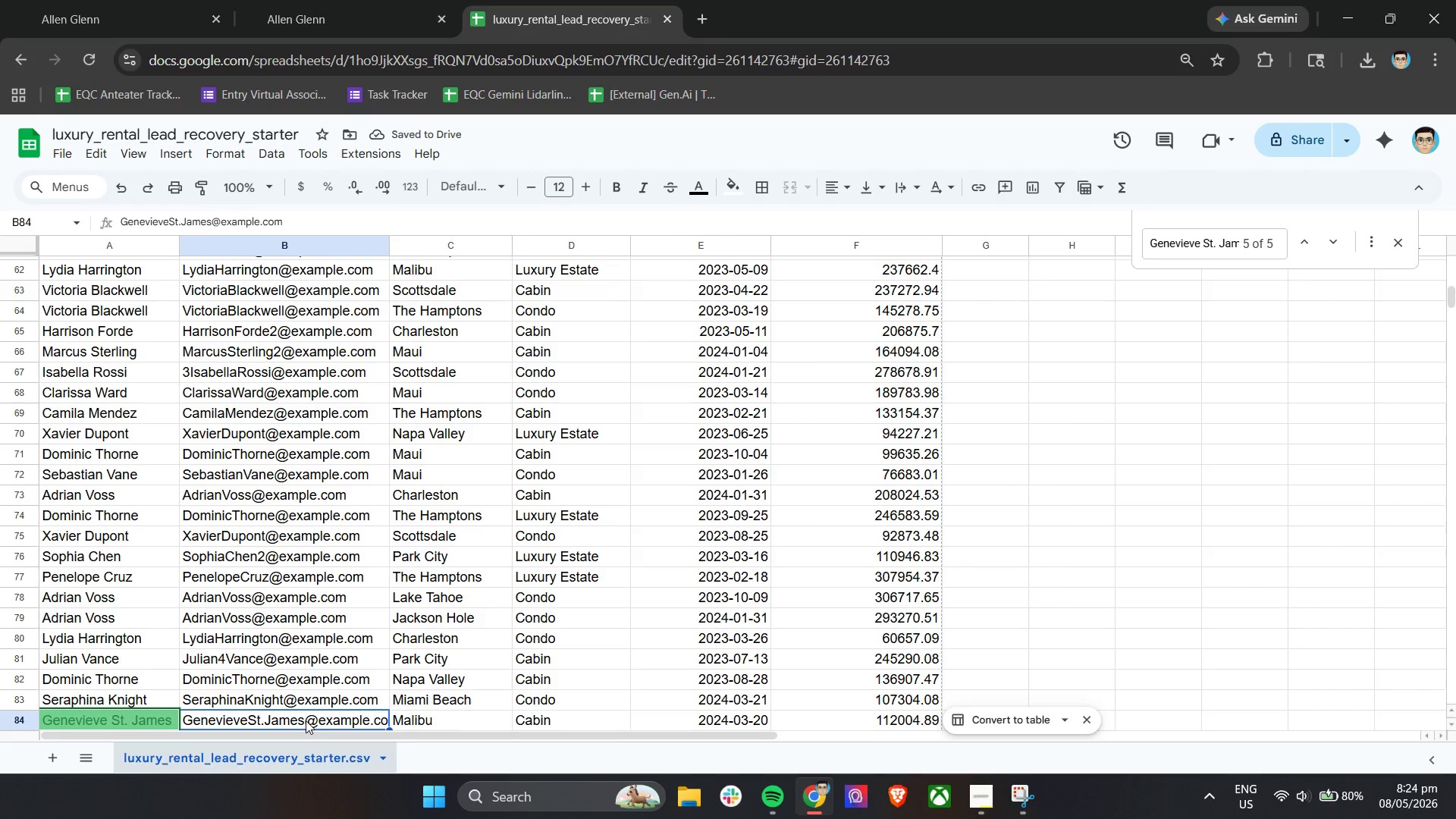 
triple_click([306, 720])
 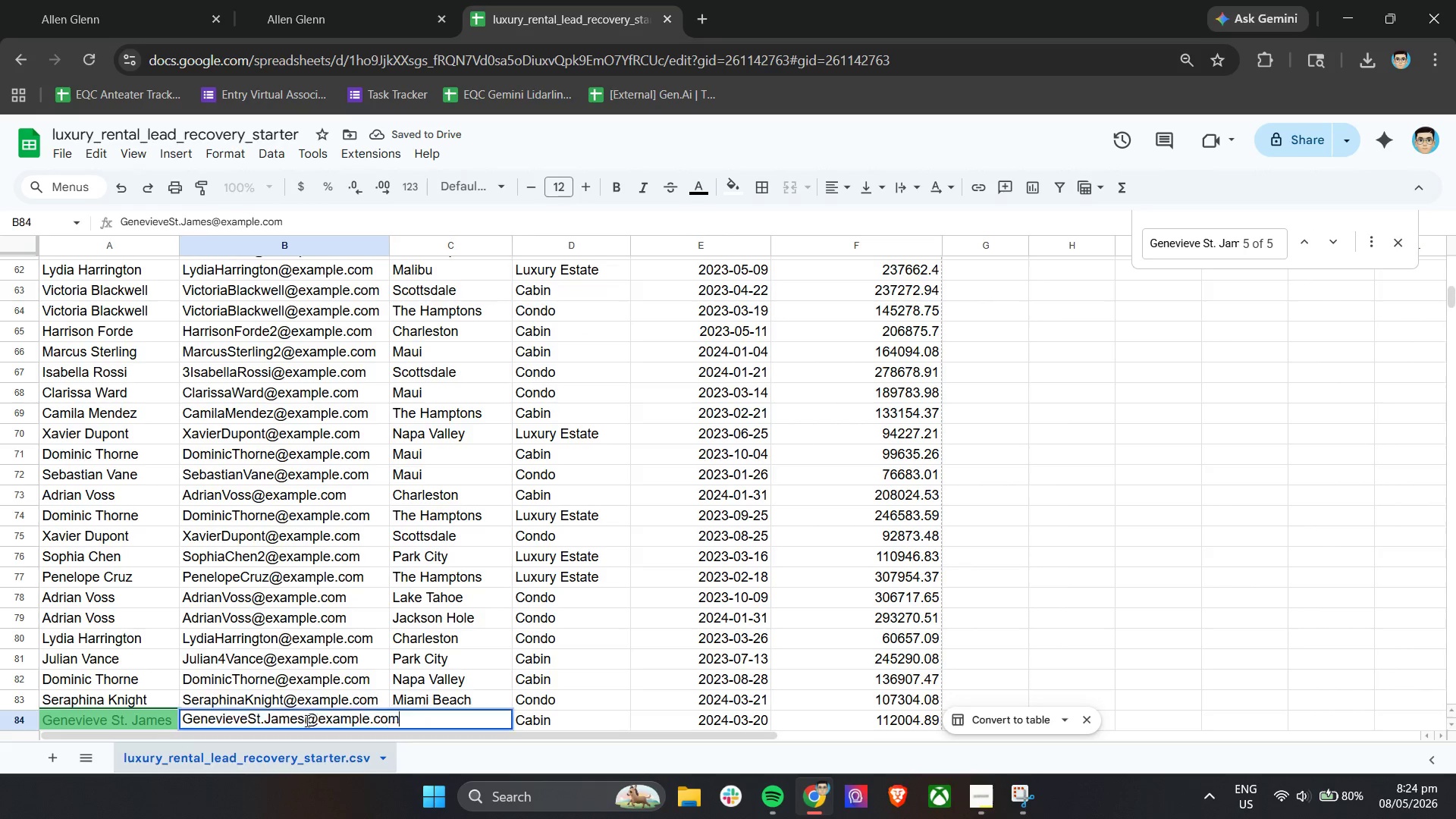 
triple_click([306, 720])
 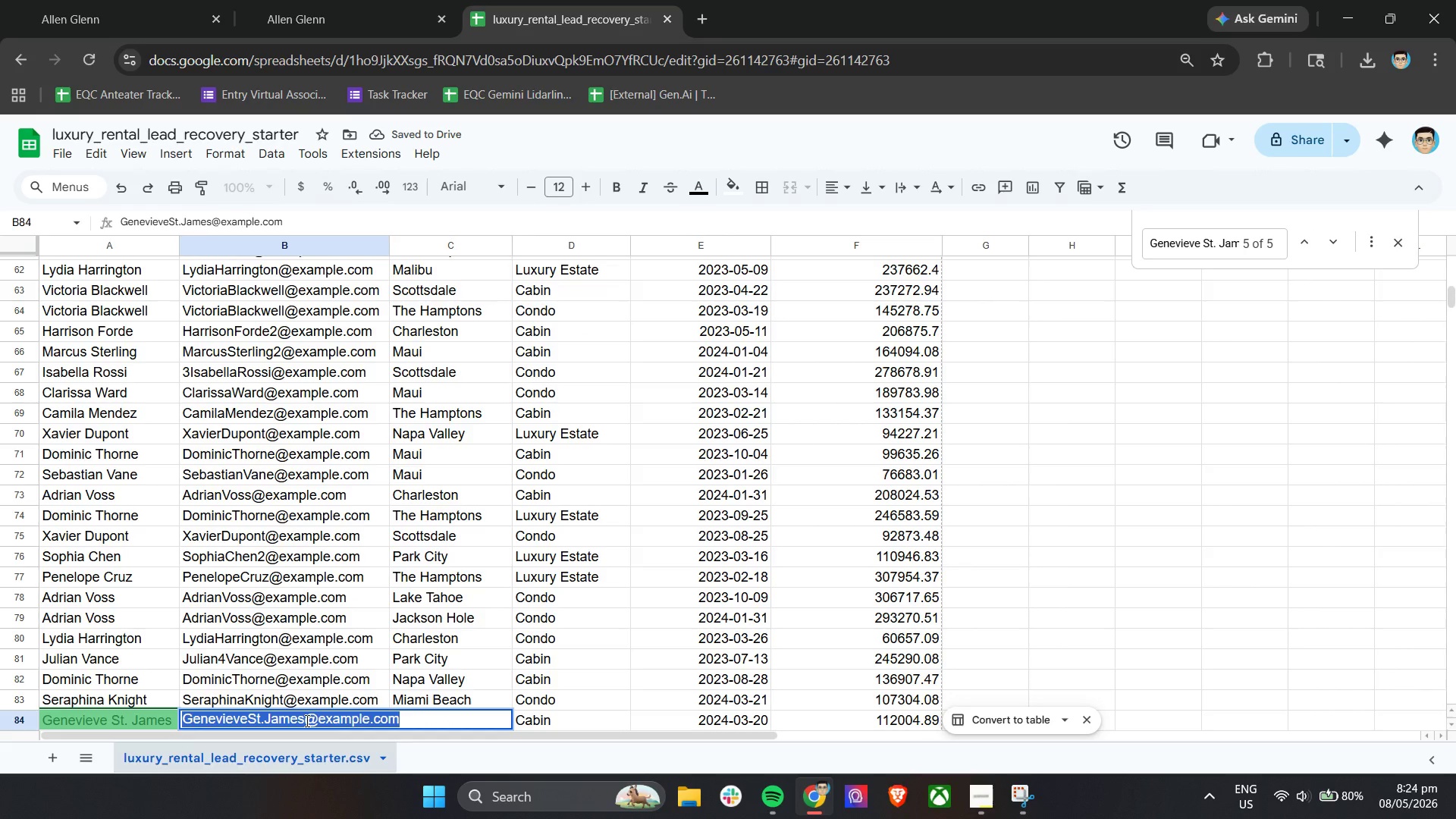 
triple_click([306, 720])
 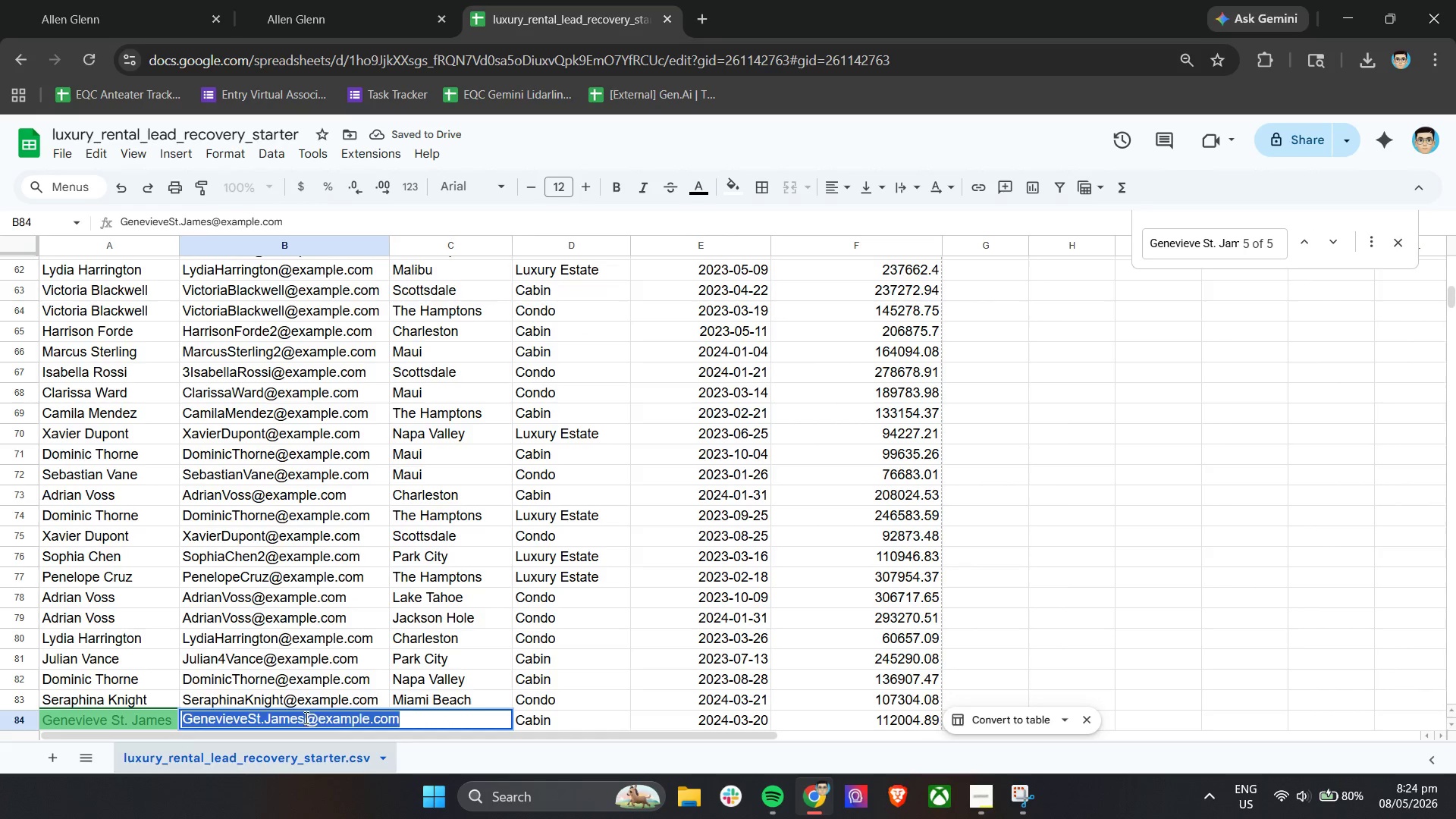 
triple_click([304, 717])
 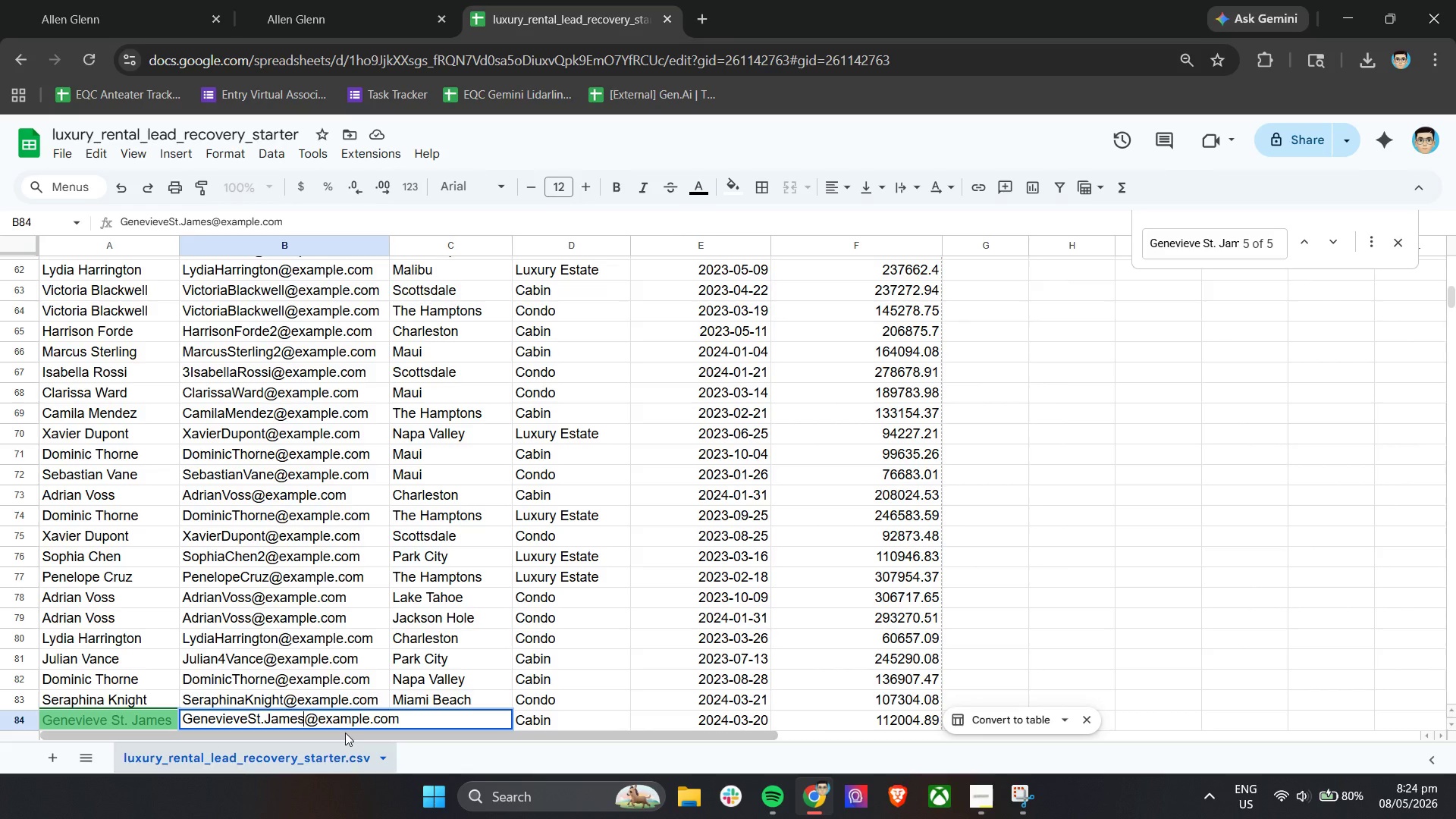 
key(5)
 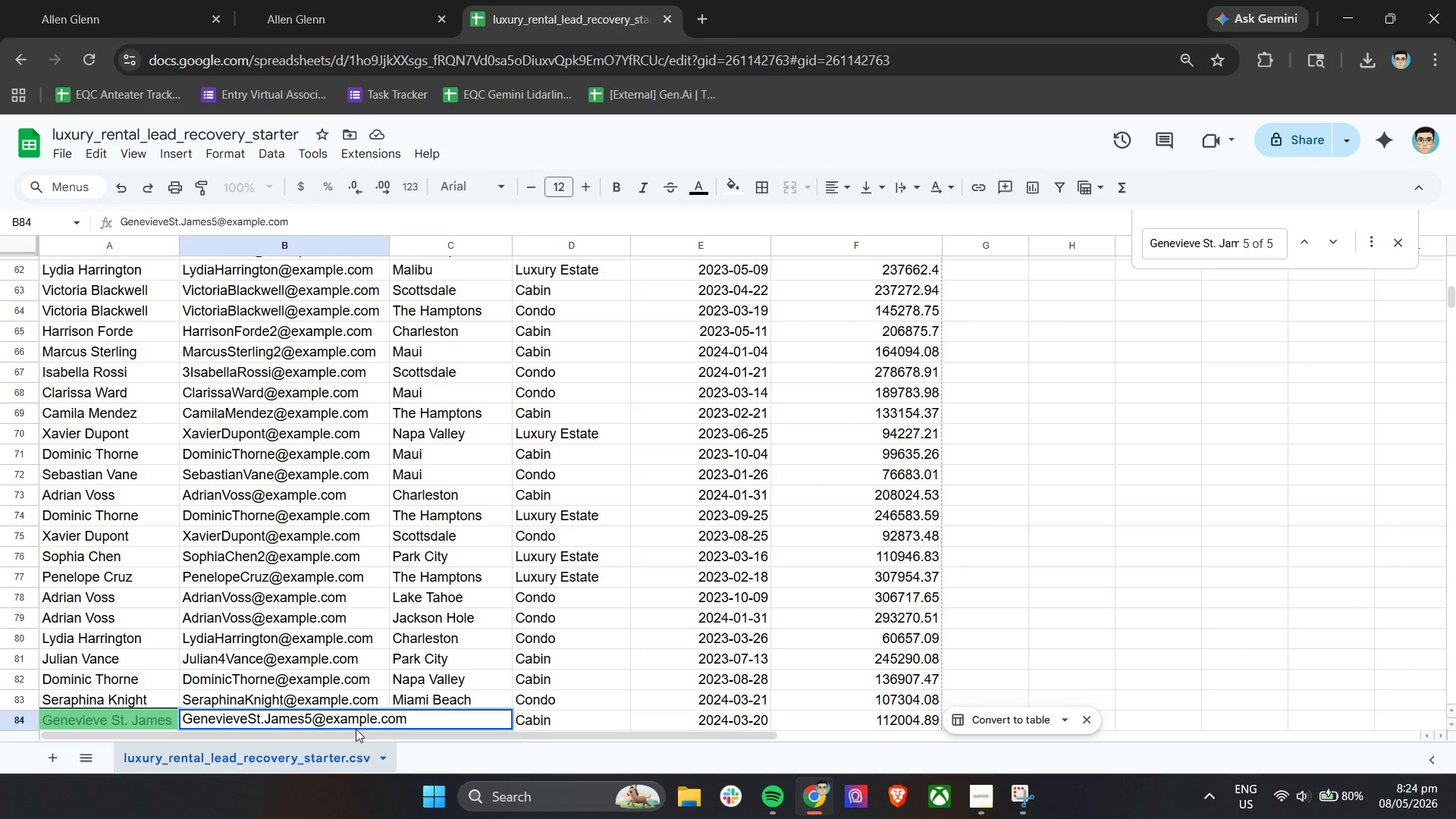 
key(Enter)
 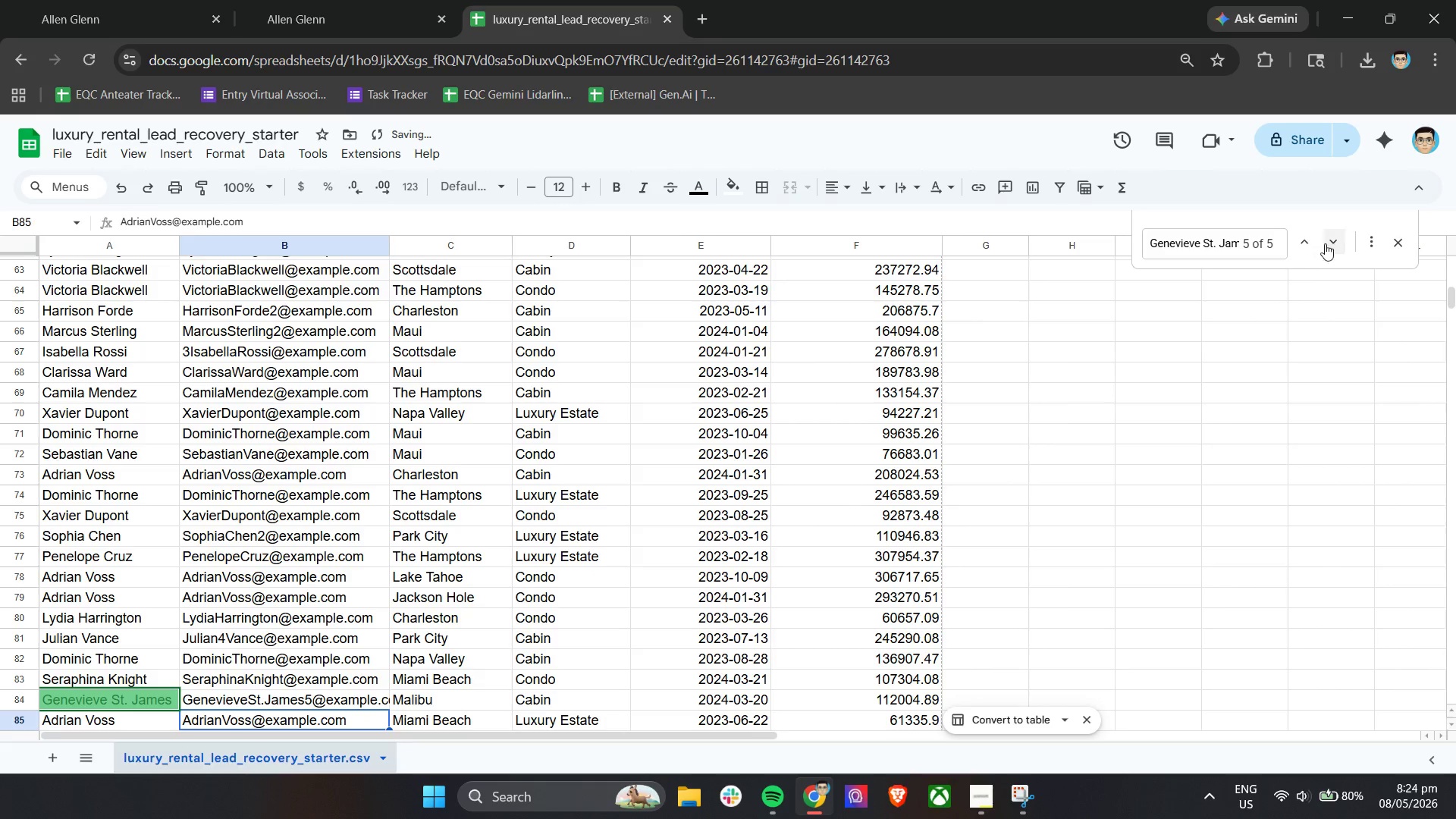 
left_click([1335, 239])
 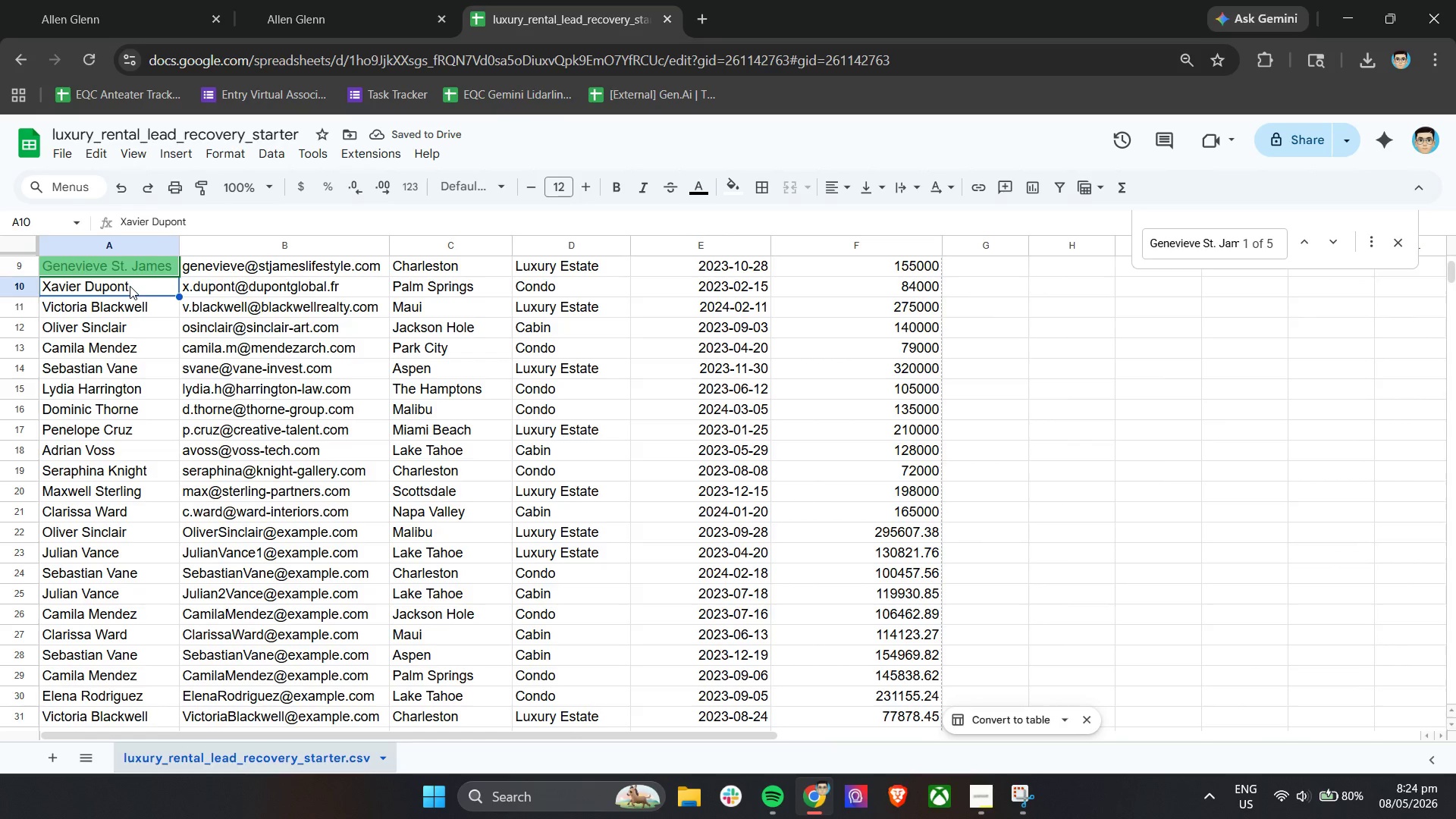 
key(Control+C)
 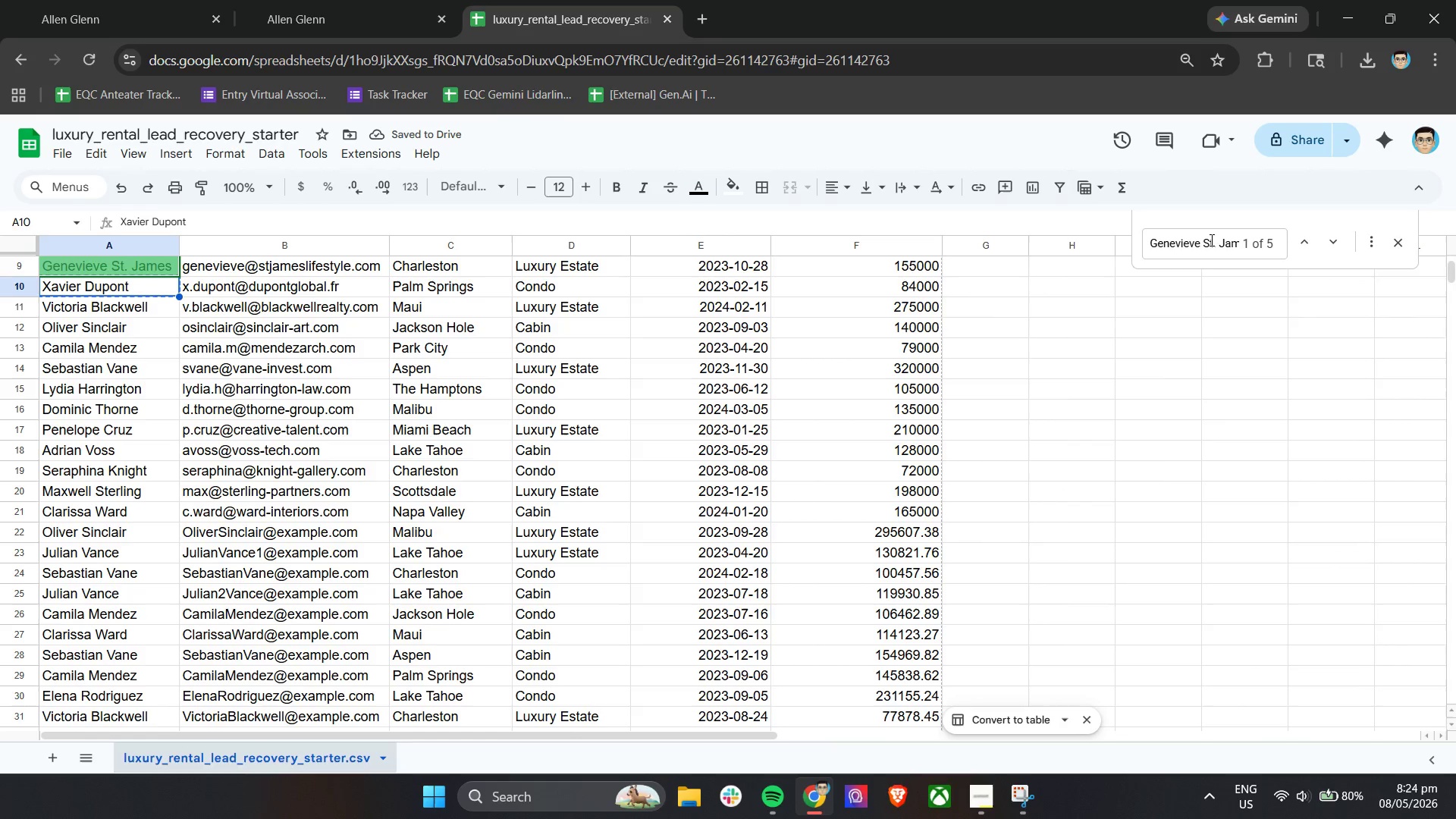 
double_click([1210, 240])
 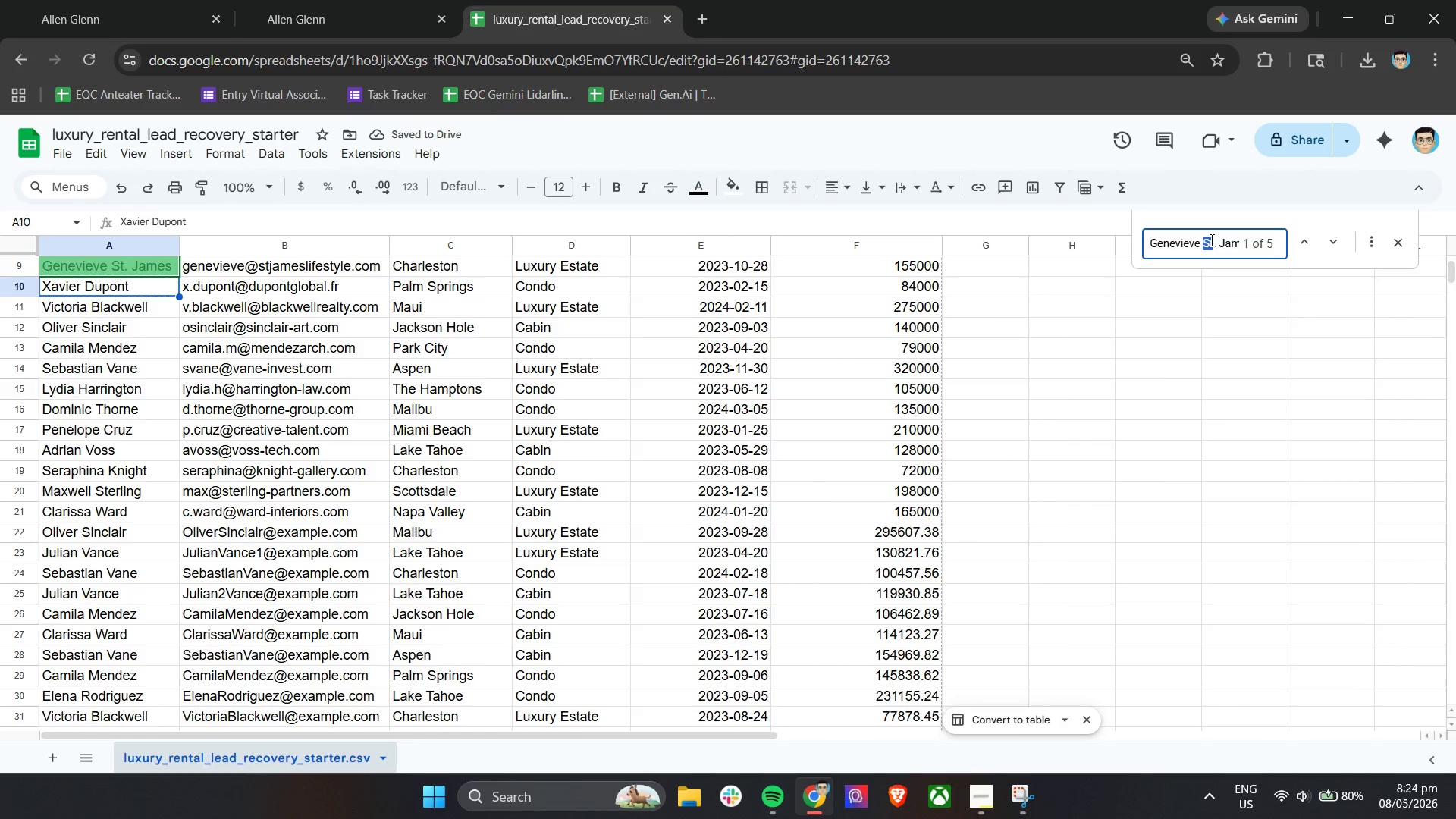 
triple_click([1210, 240])
 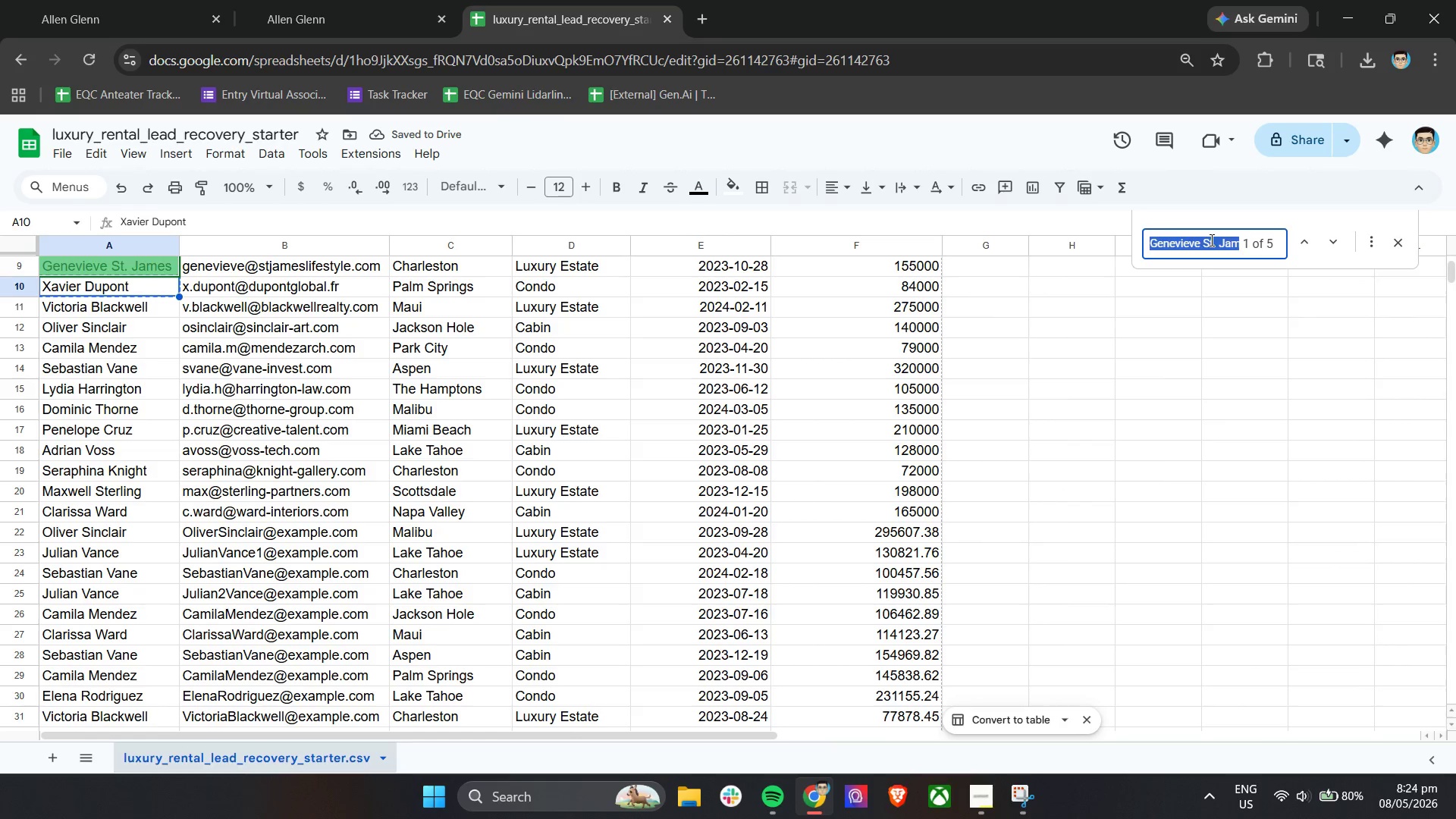 
key(Control+V)
 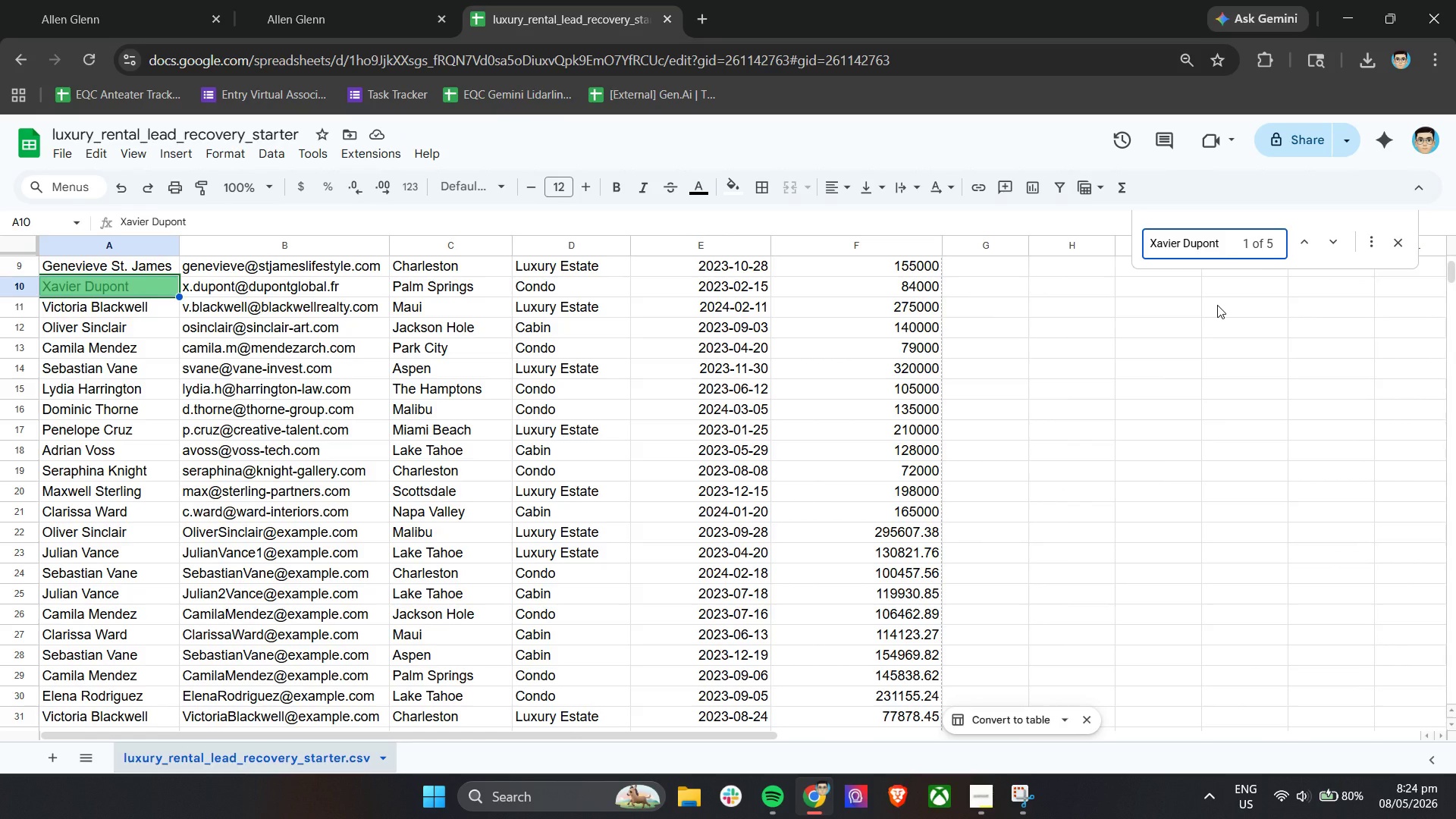 
key(Enter)
 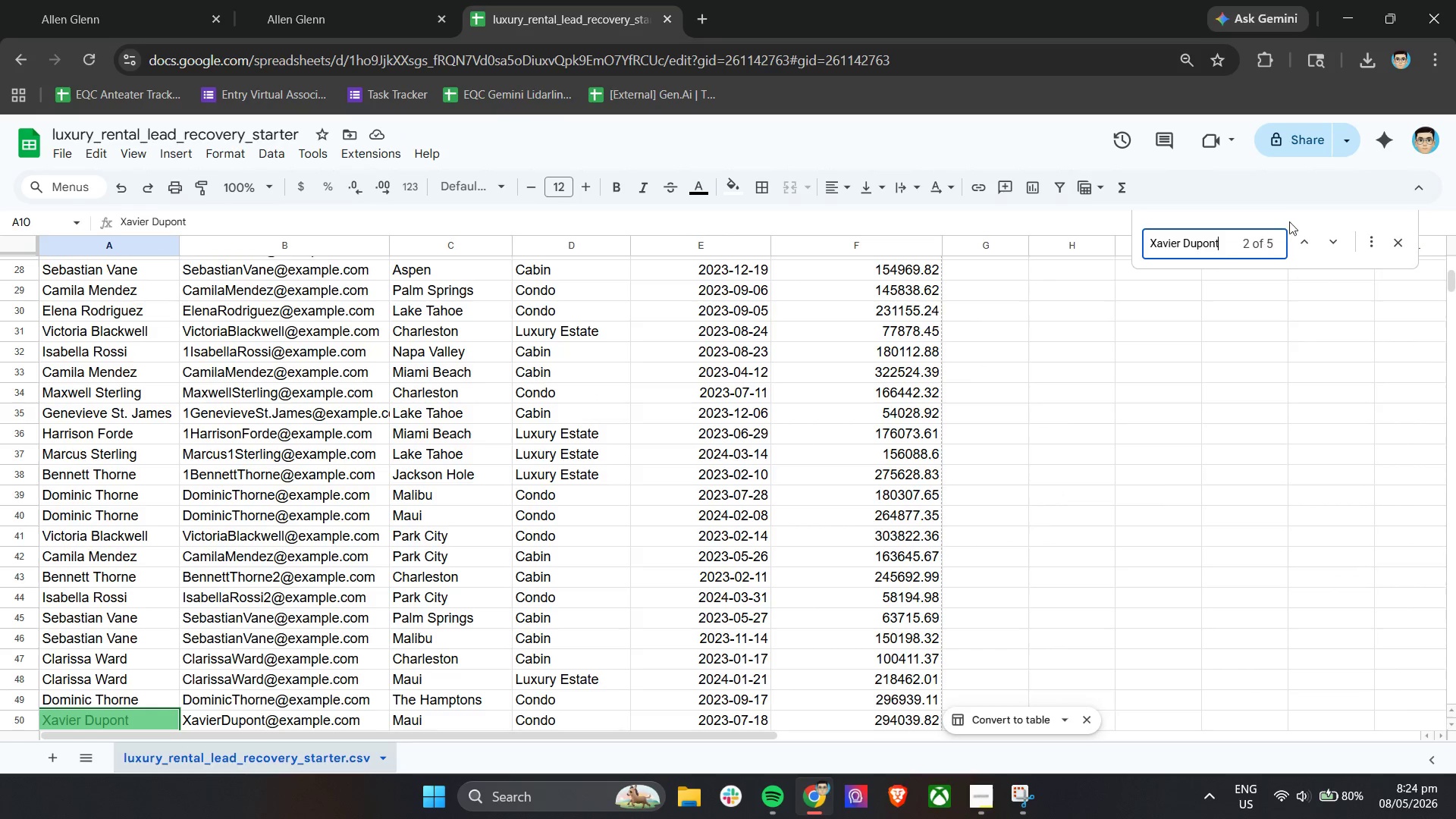 
left_click([1310, 234])
 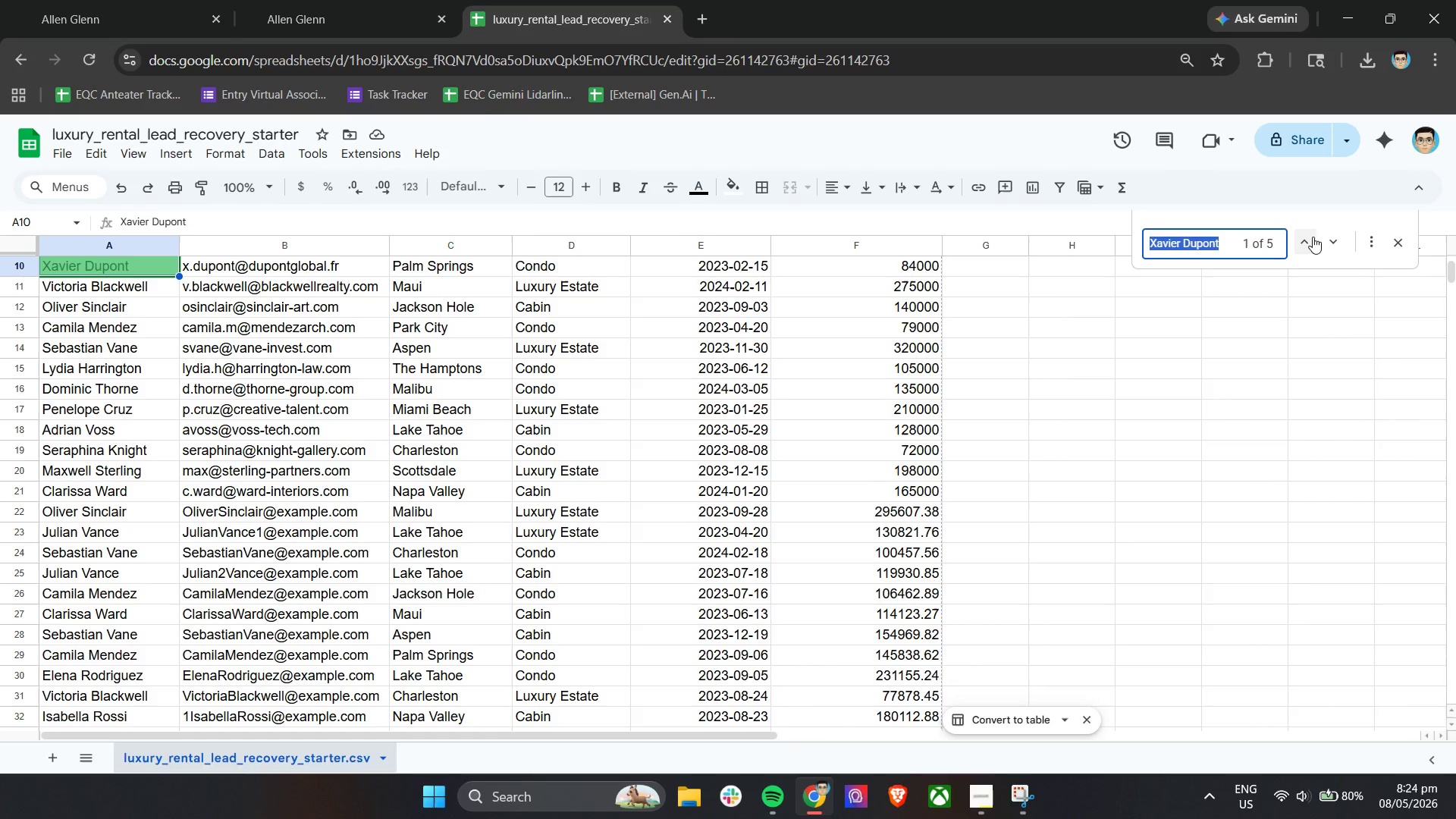 
key(Enter)
 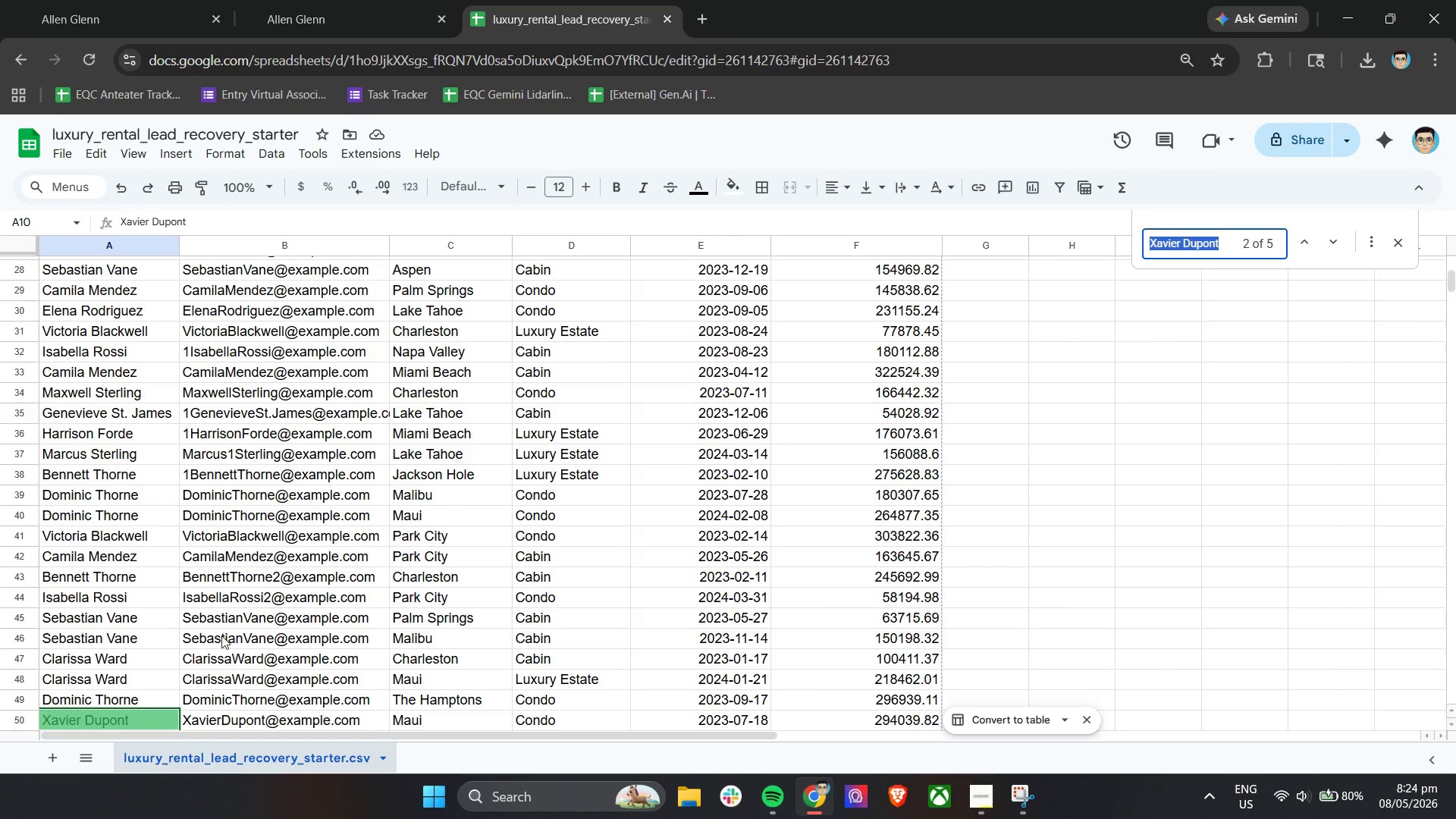 
scroll: coordinate [257, 611], scroll_direction: down, amount: 1.0
 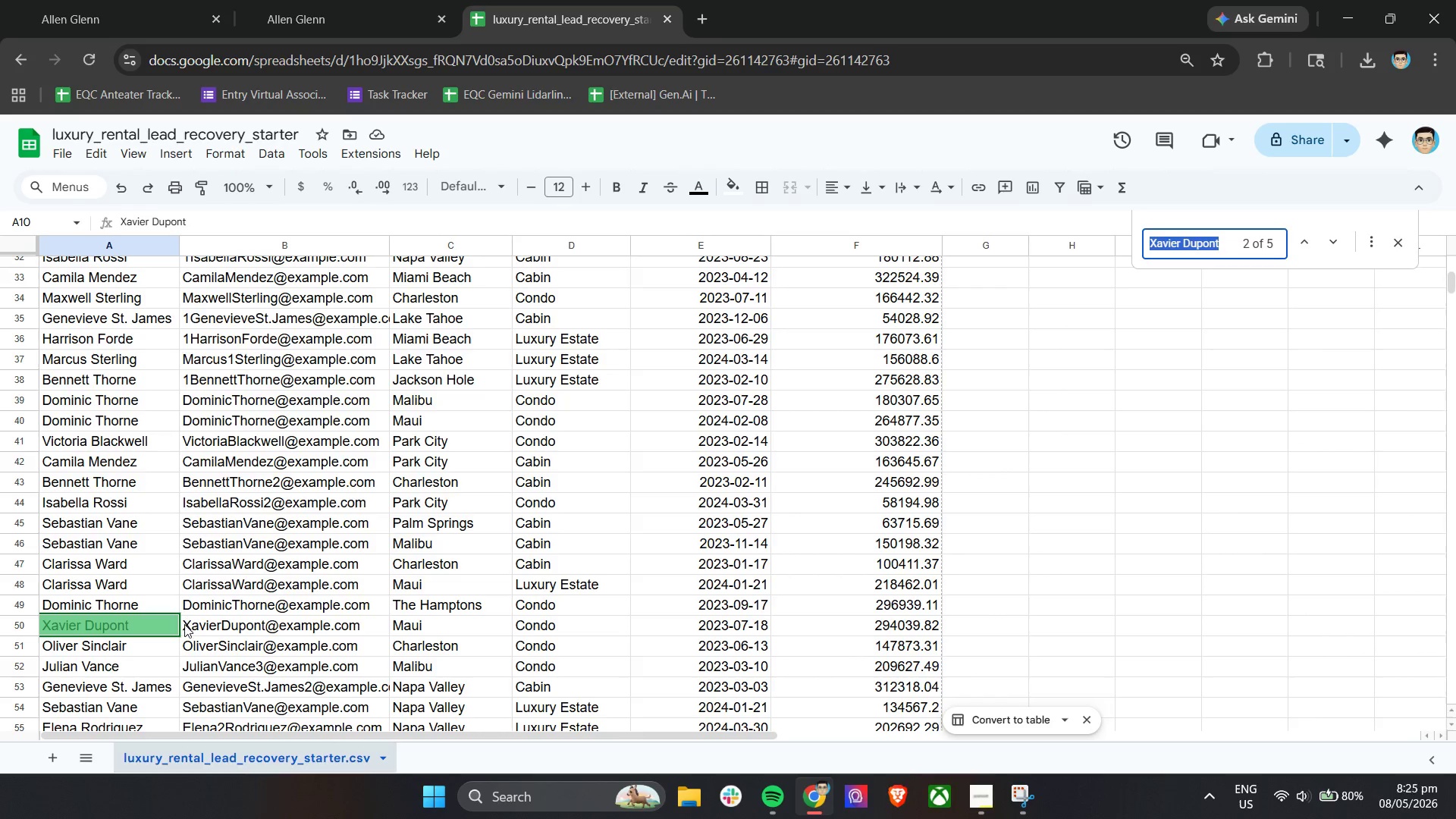 
double_click([184, 625])
 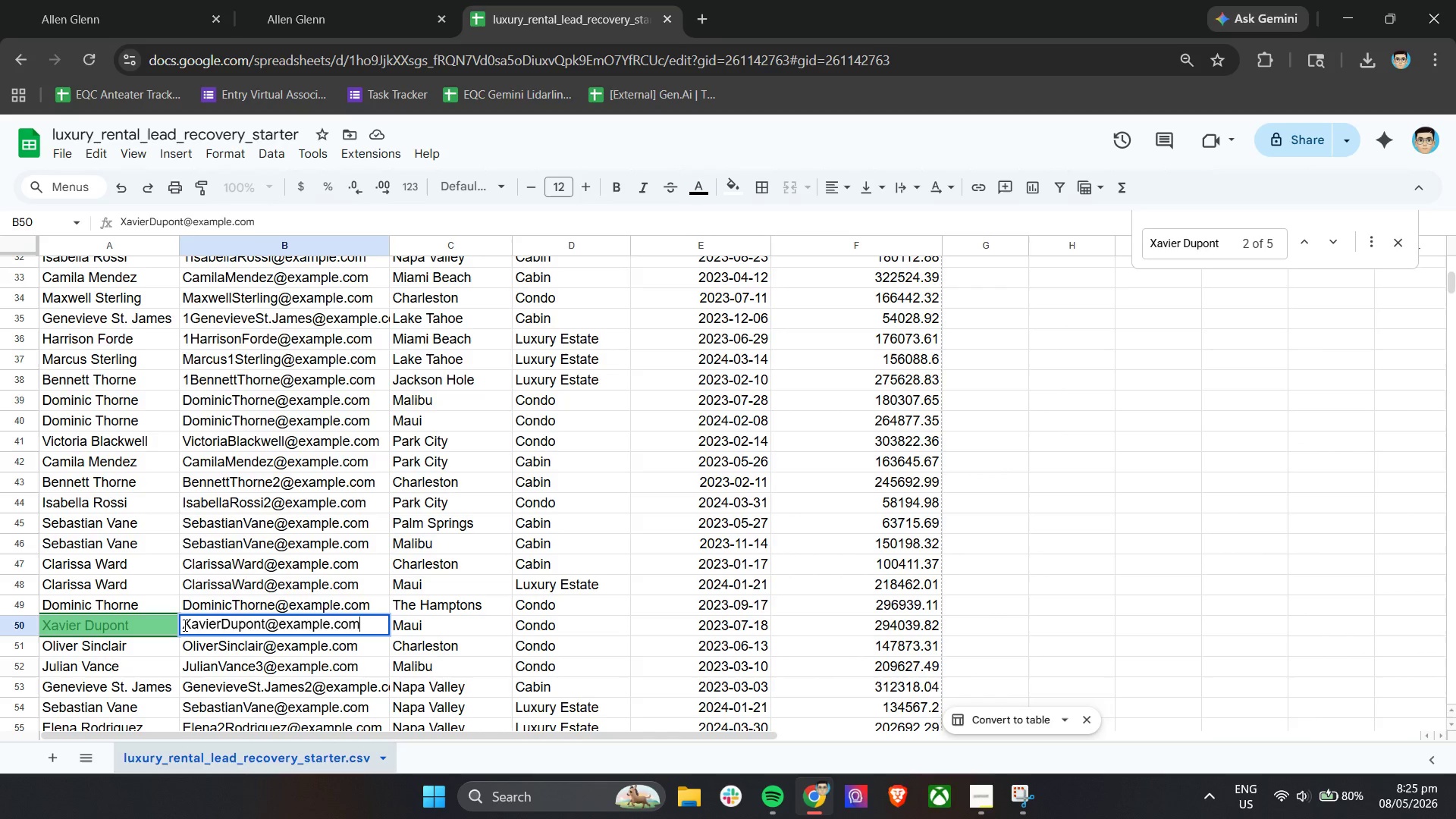 
triple_click([184, 625])
 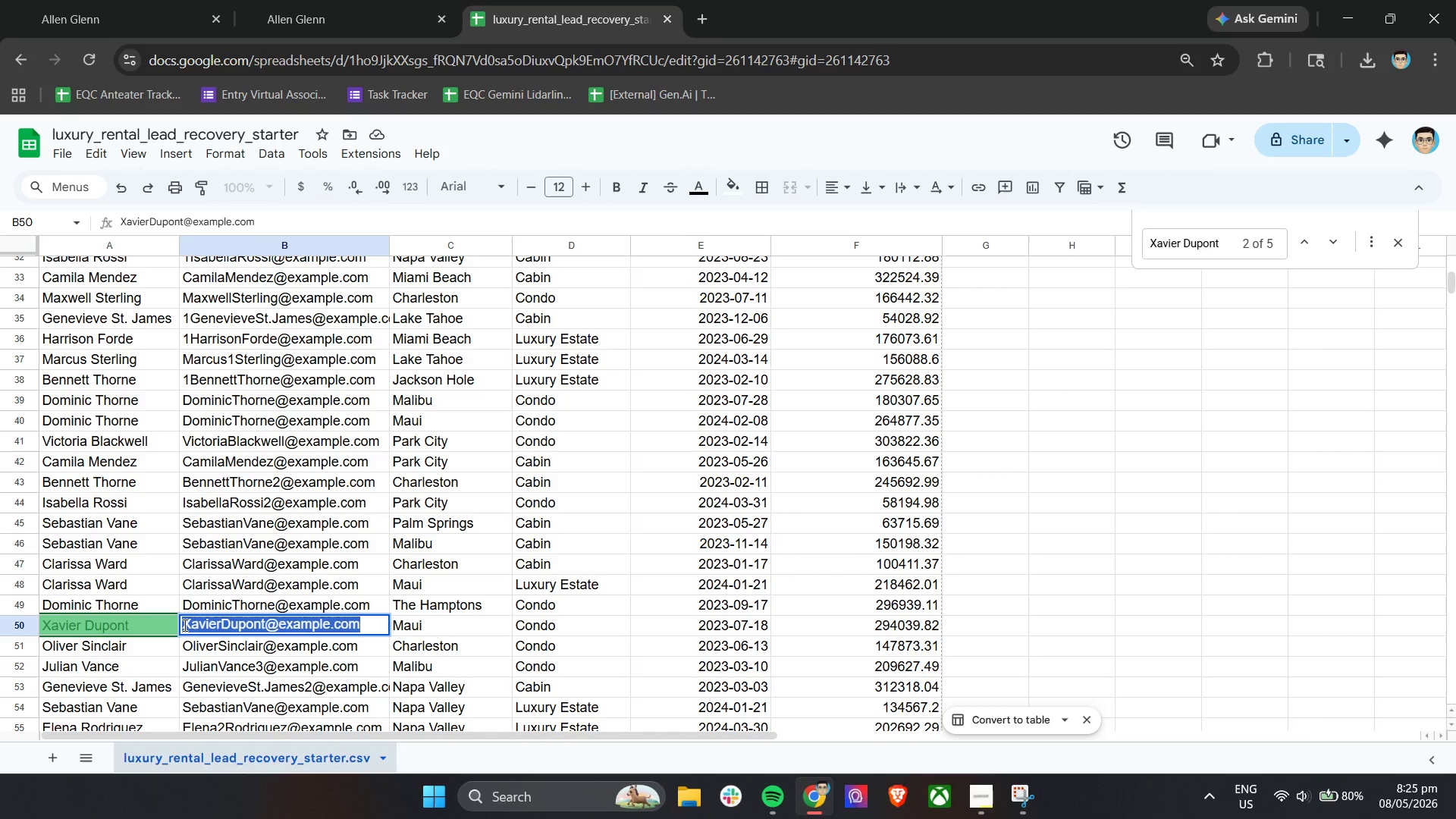 
triple_click([184, 625])
 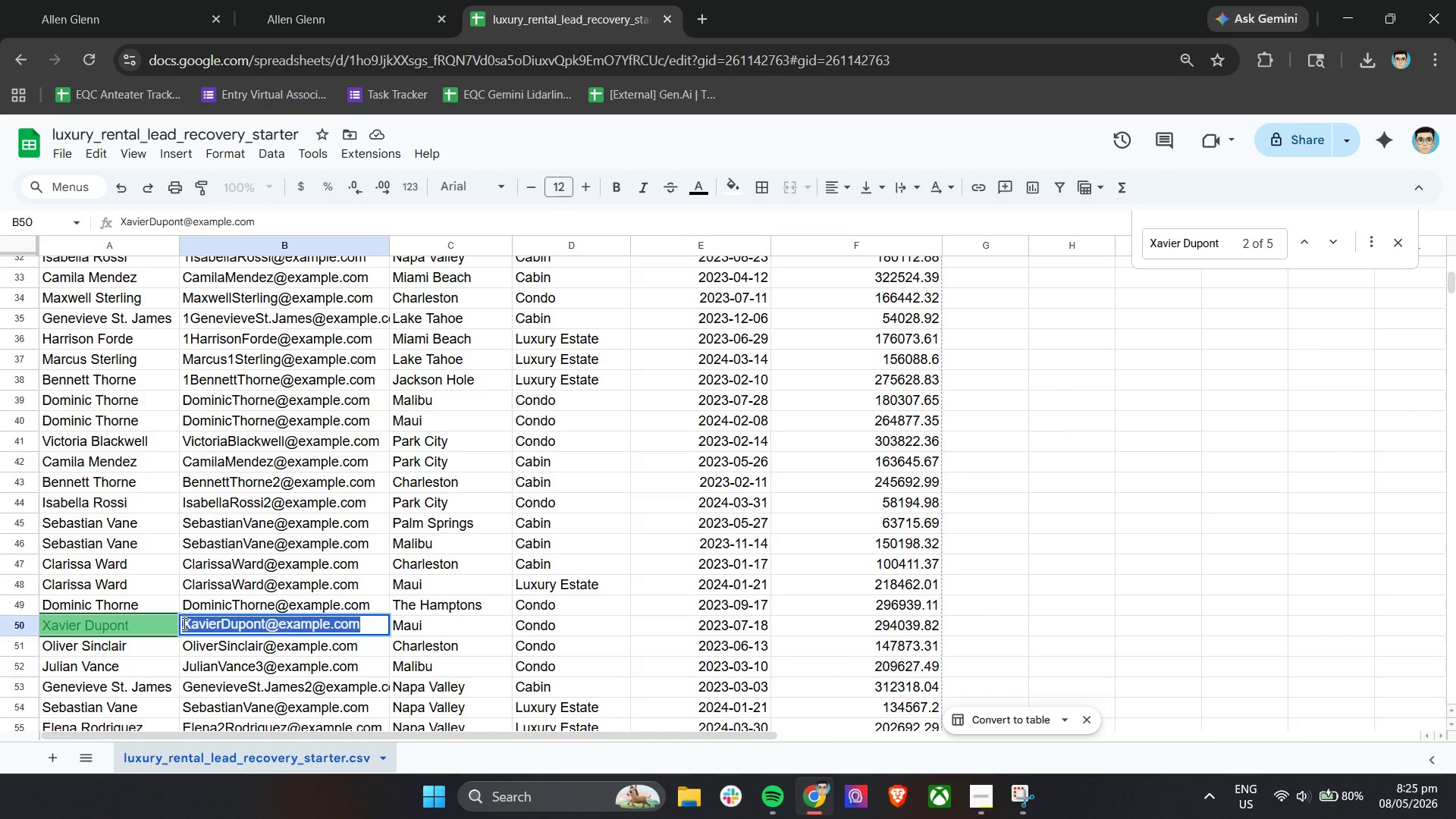 
left_click([182, 623])
 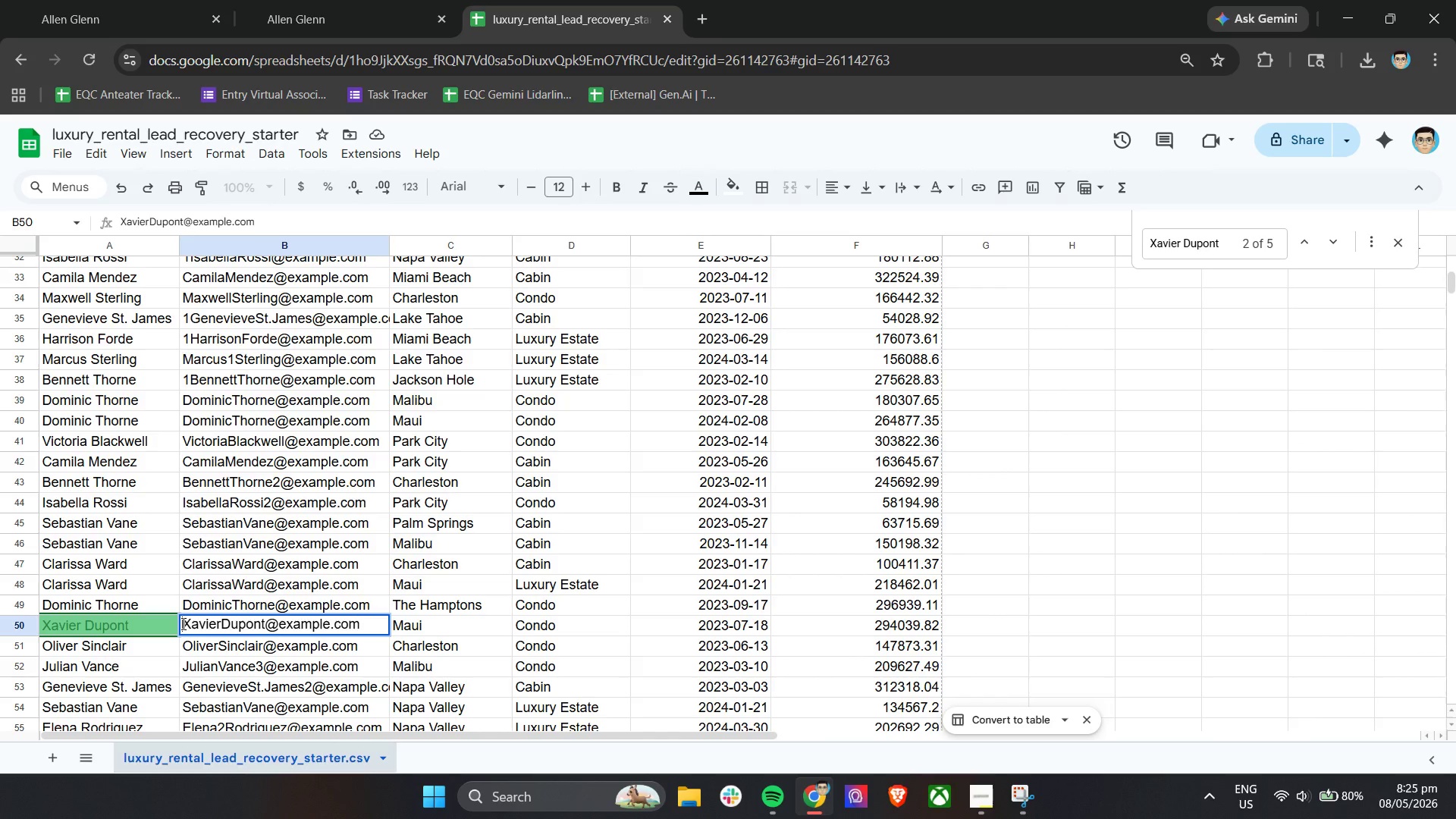 
key(1)
 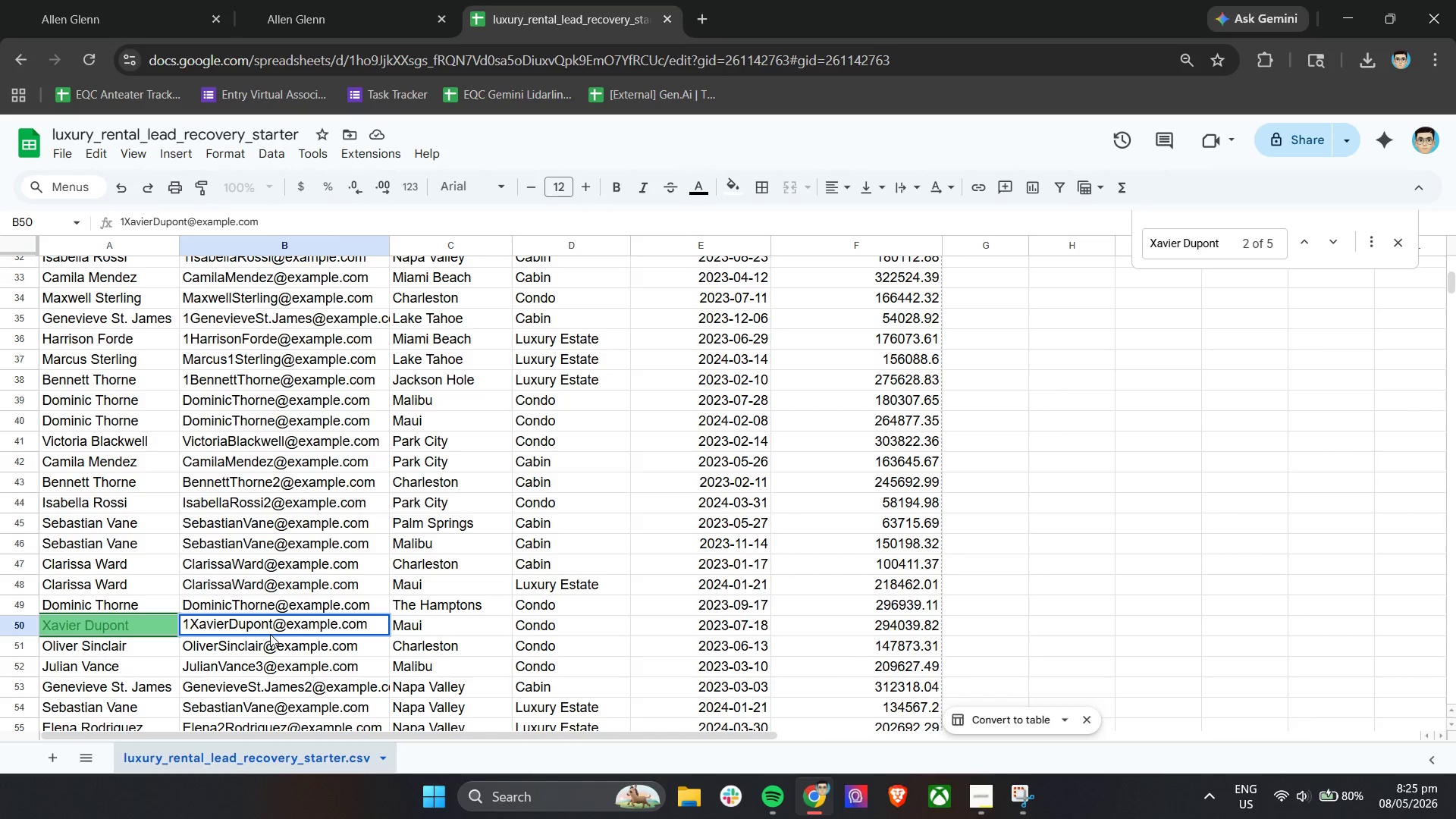 
key(Enter)
 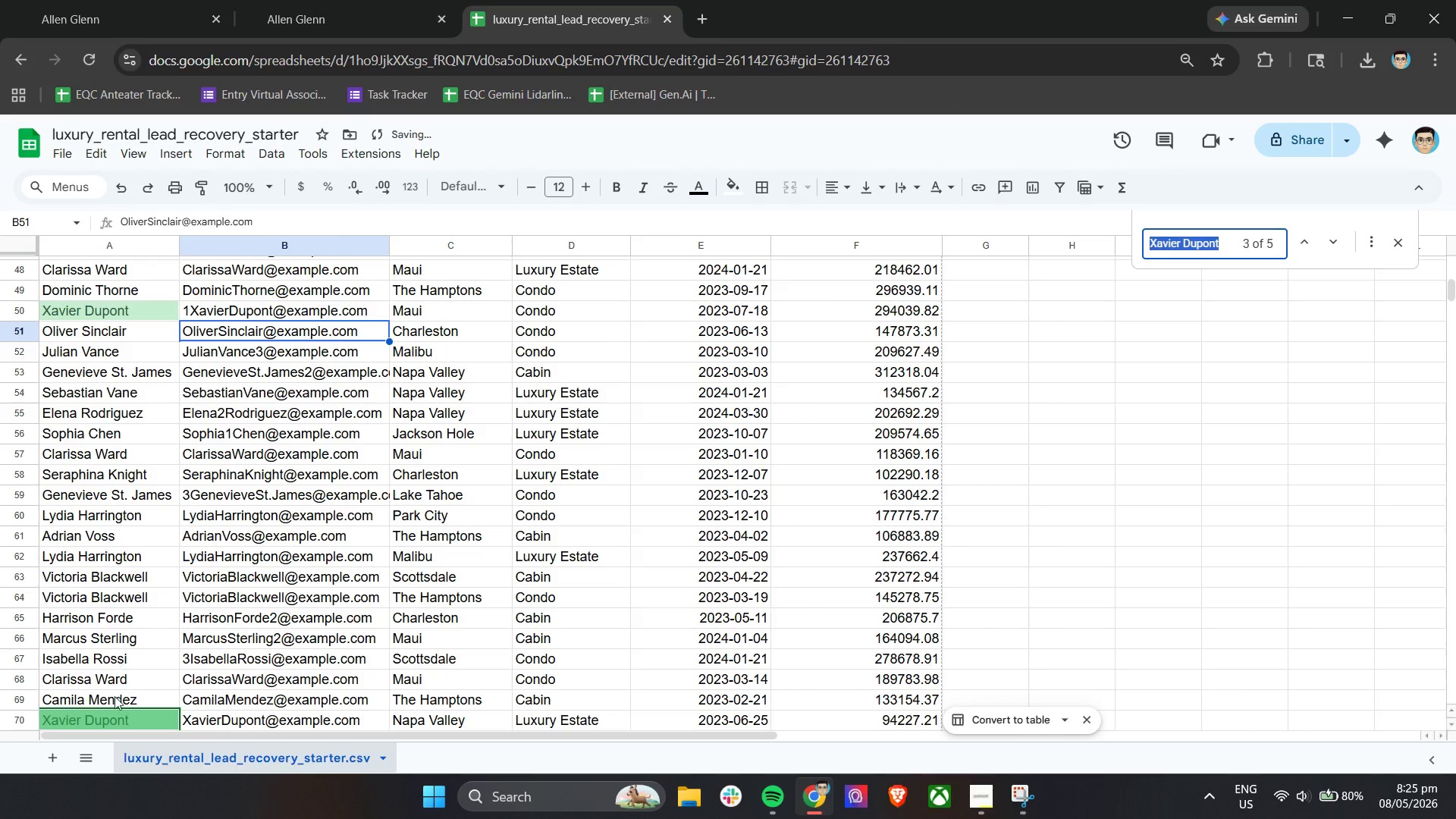 
double_click([262, 724])
 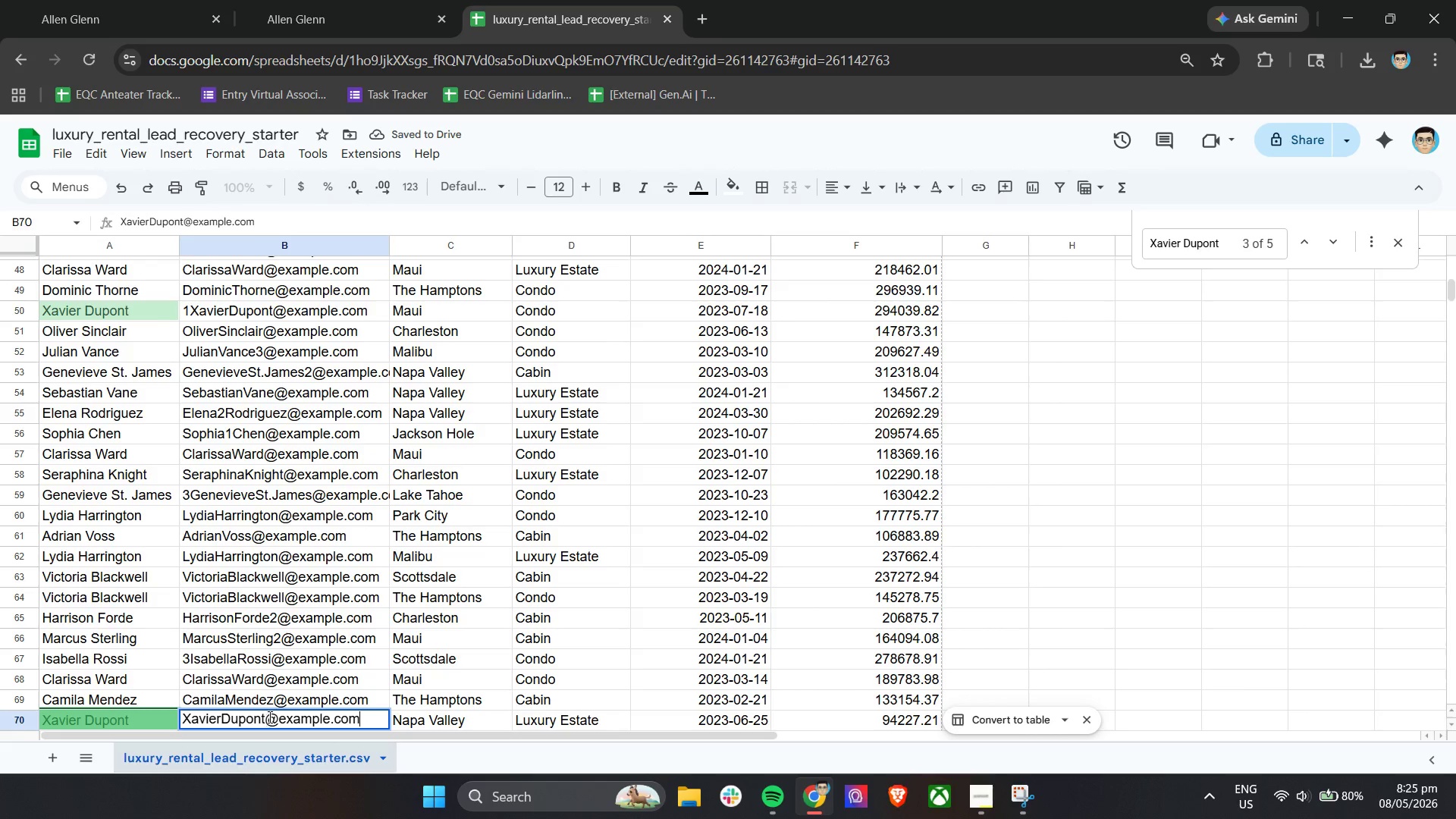 
triple_click([268, 717])
 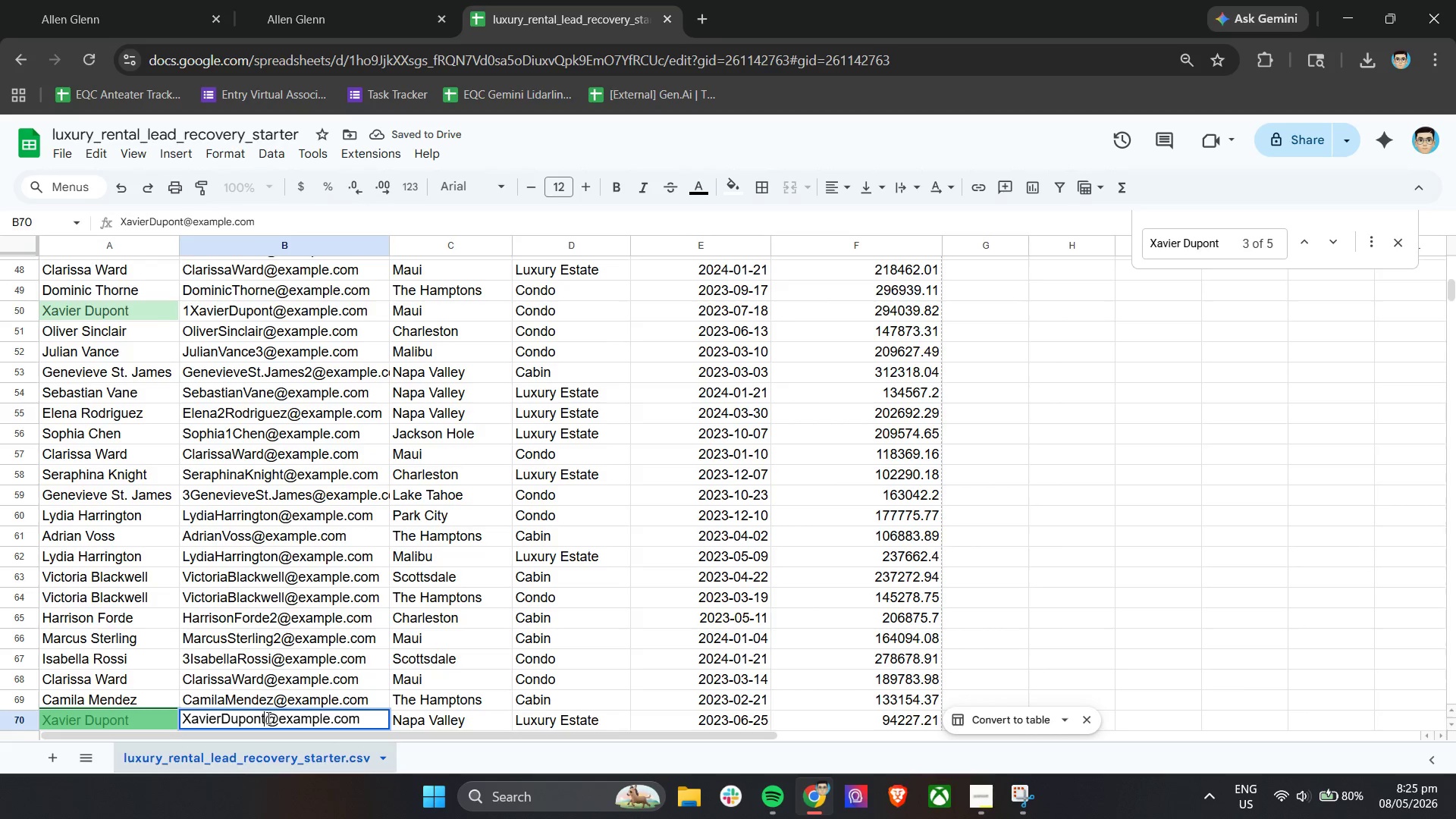 
key(2)
 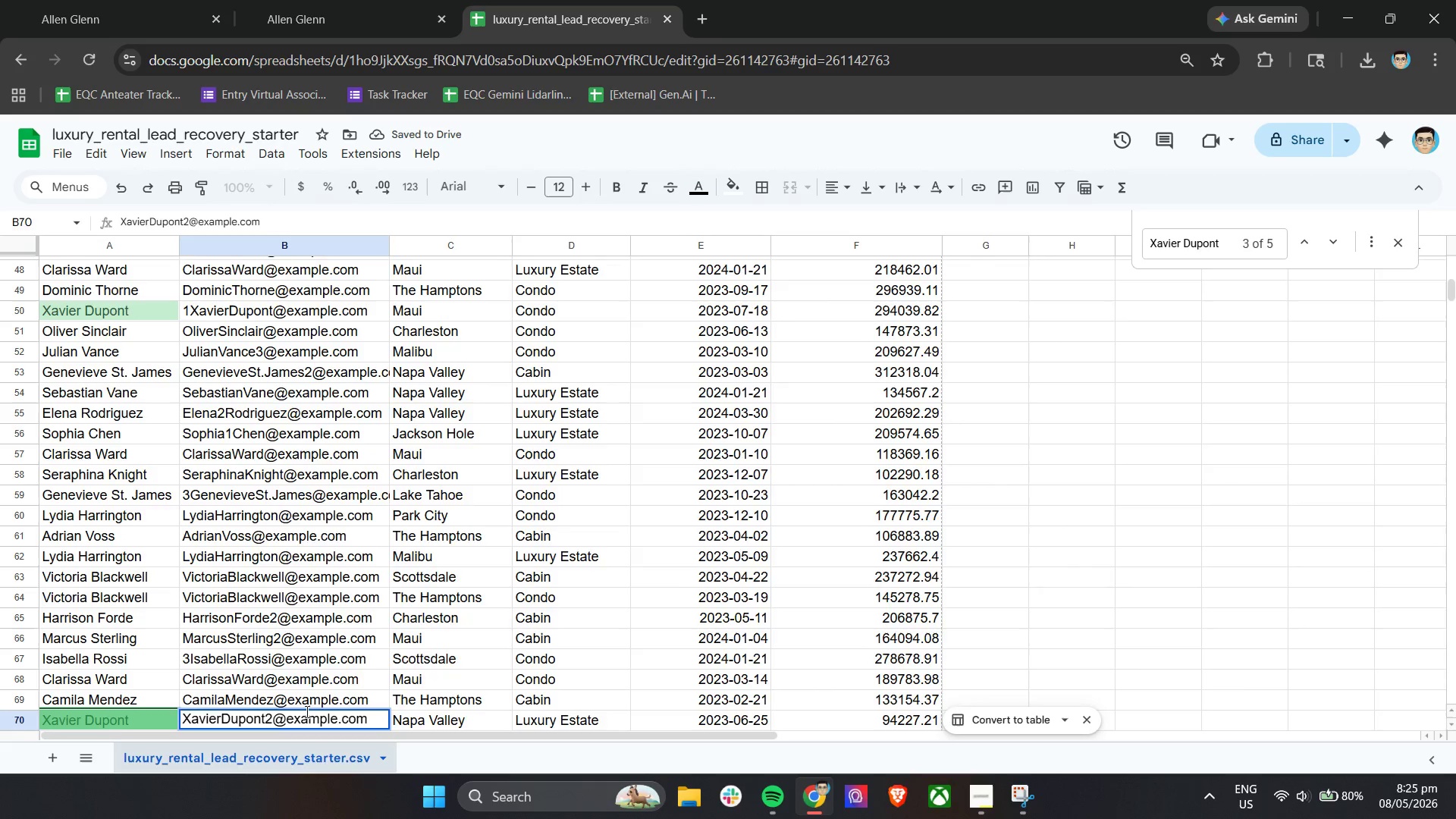 
key(Enter)
 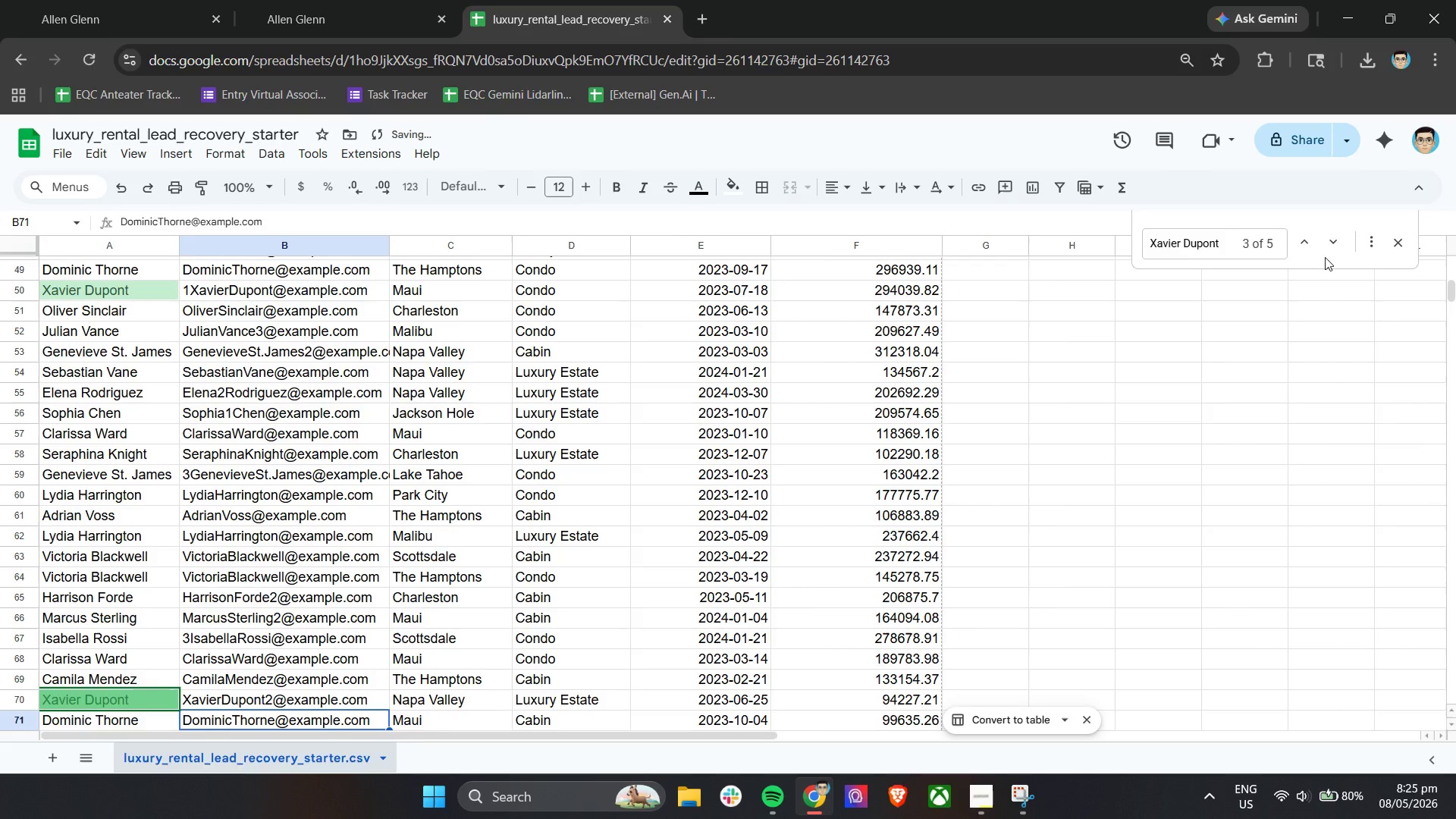 
left_click([1334, 249])
 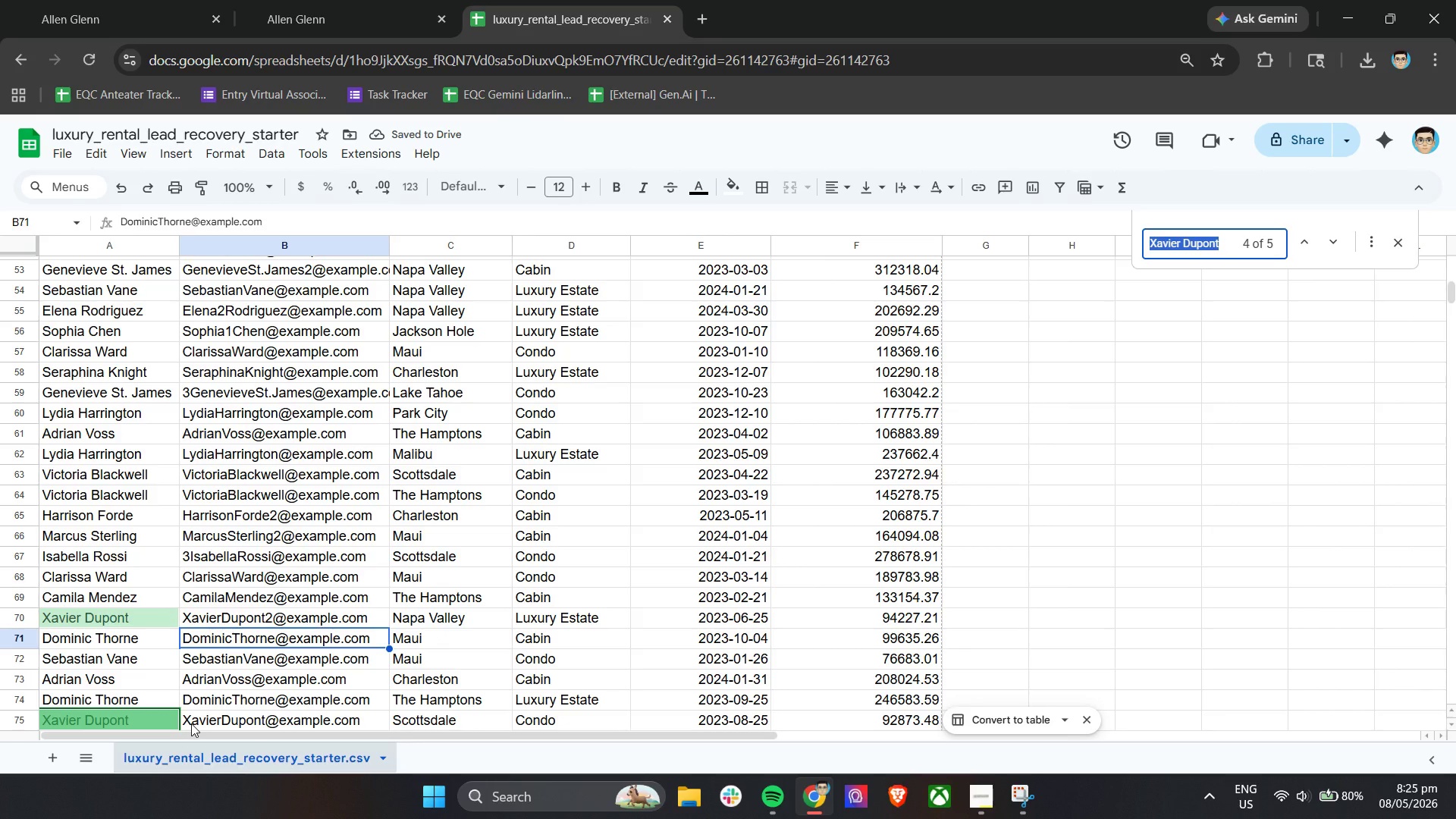 
double_click([190, 723])
 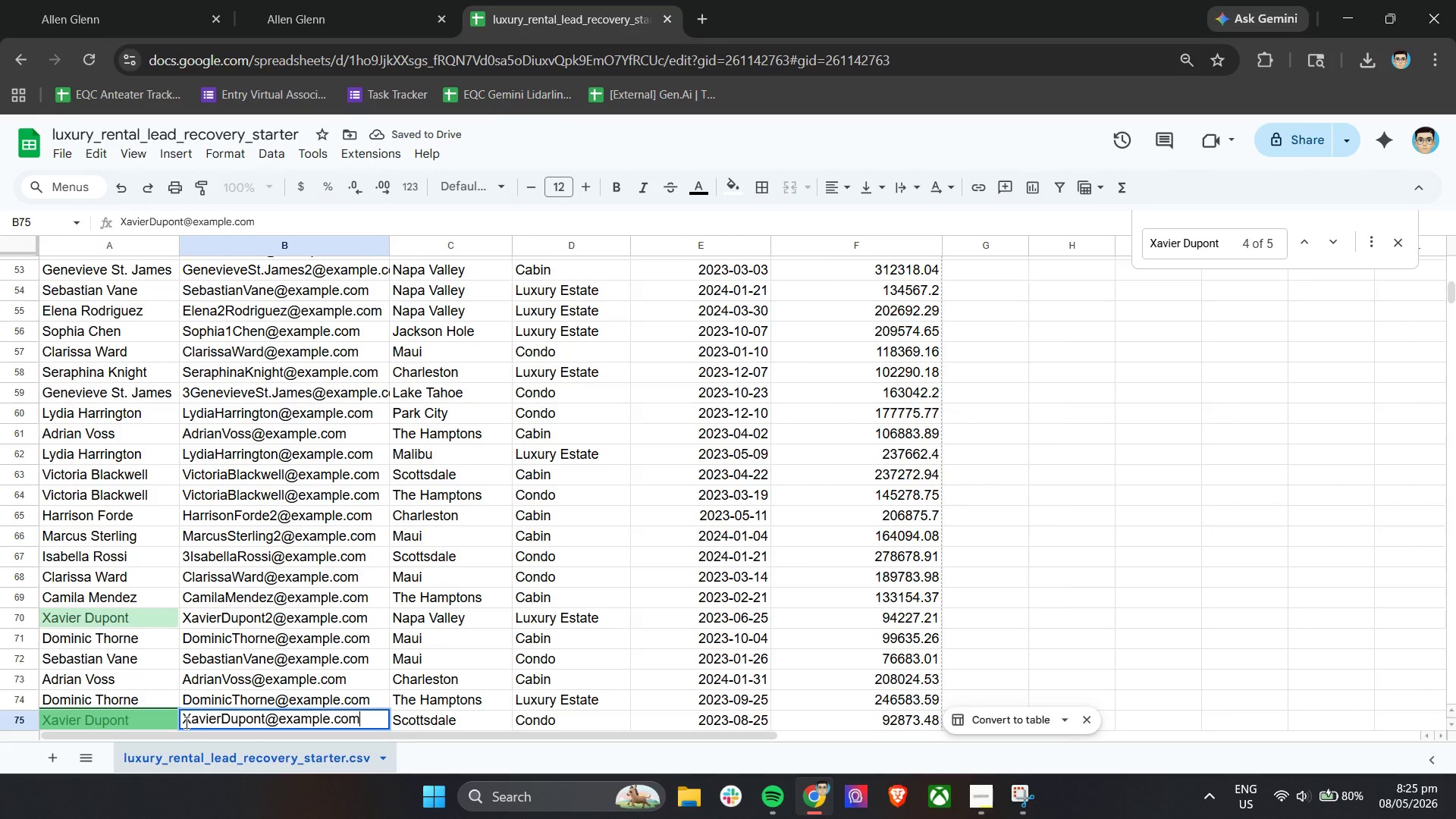 
triple_click([185, 721])
 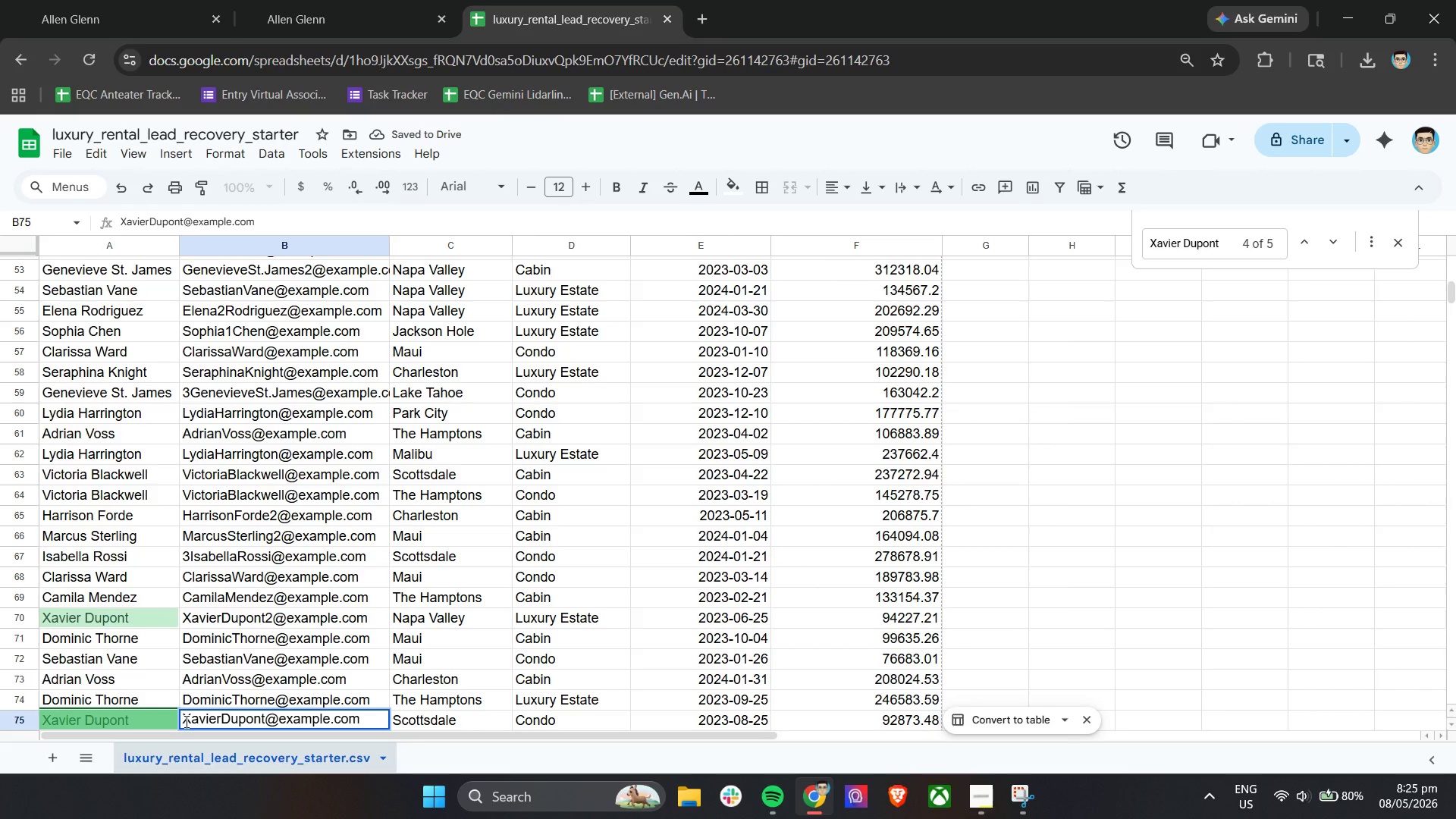 
key(3)
 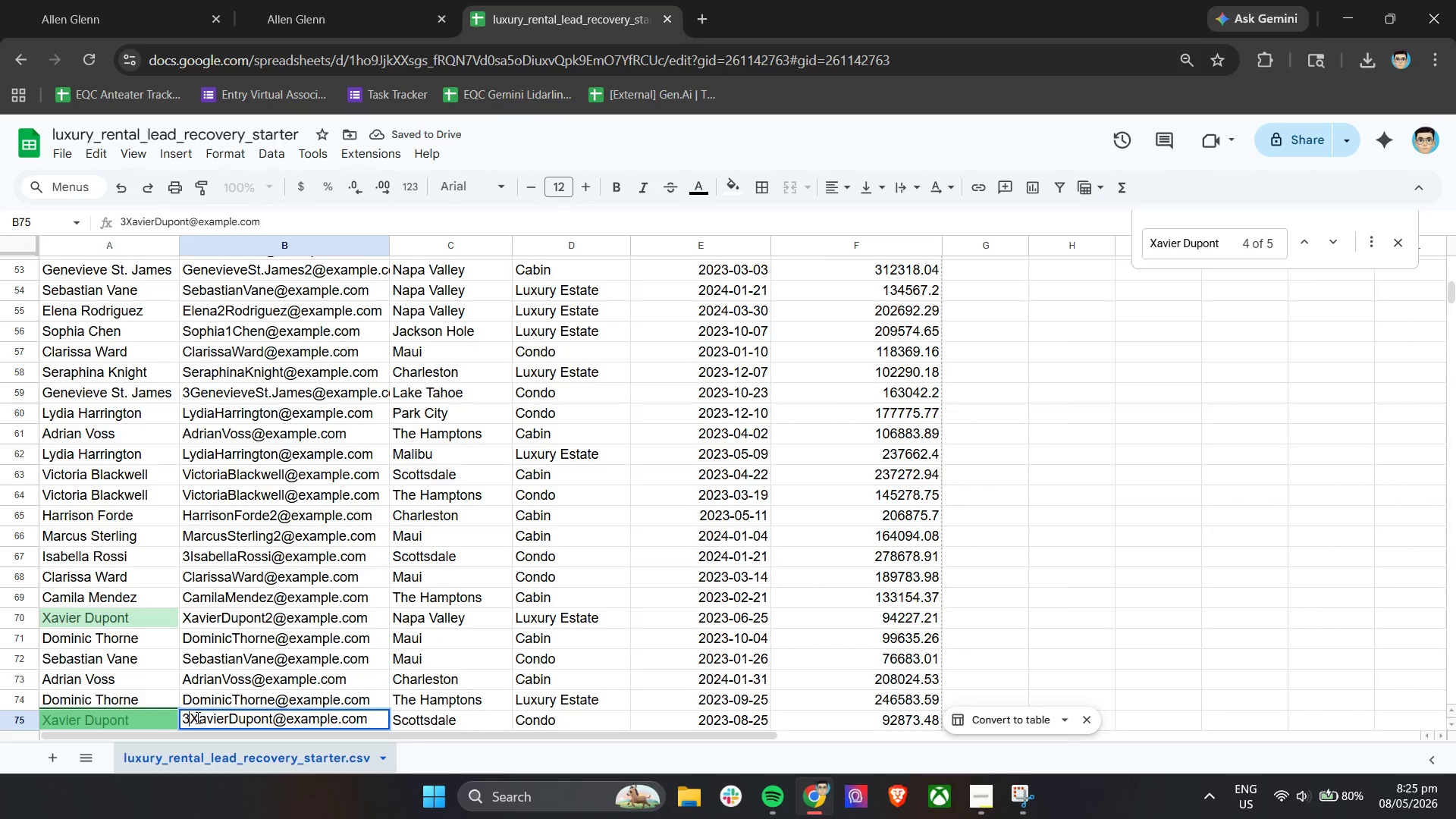 
key(Enter)
 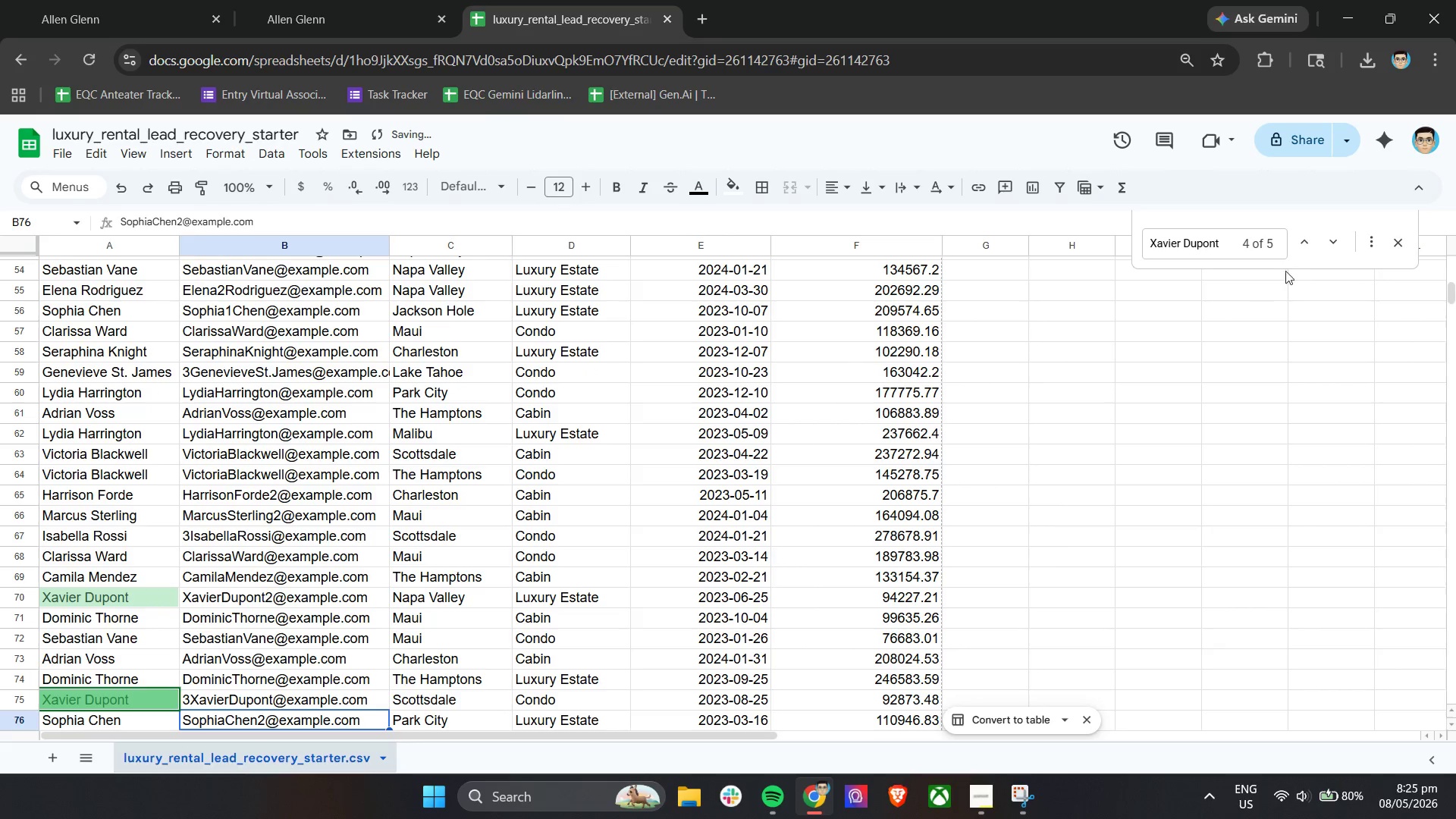 
left_click([1333, 243])
 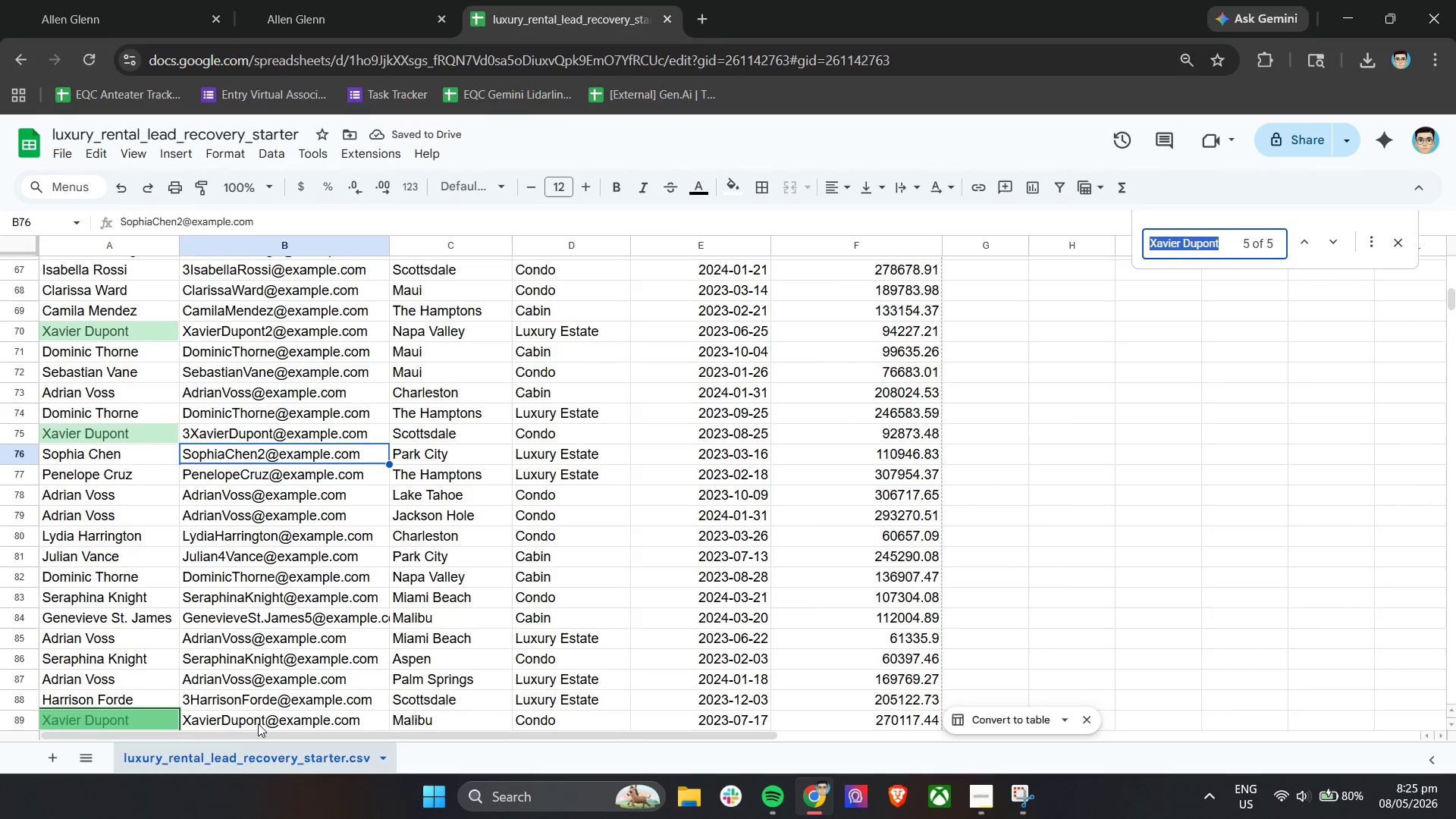 
double_click([262, 722])
 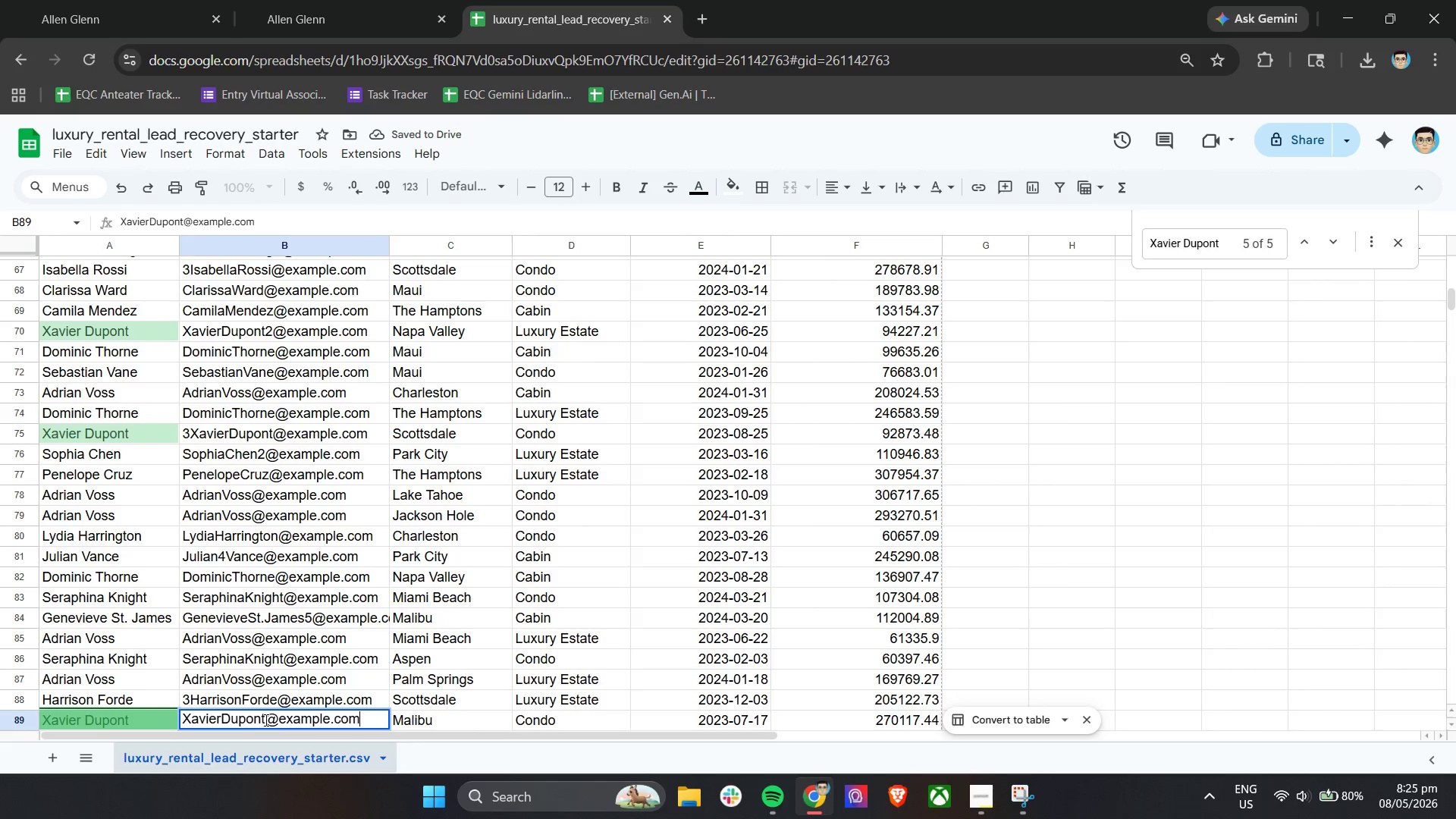 
triple_click([265, 720])
 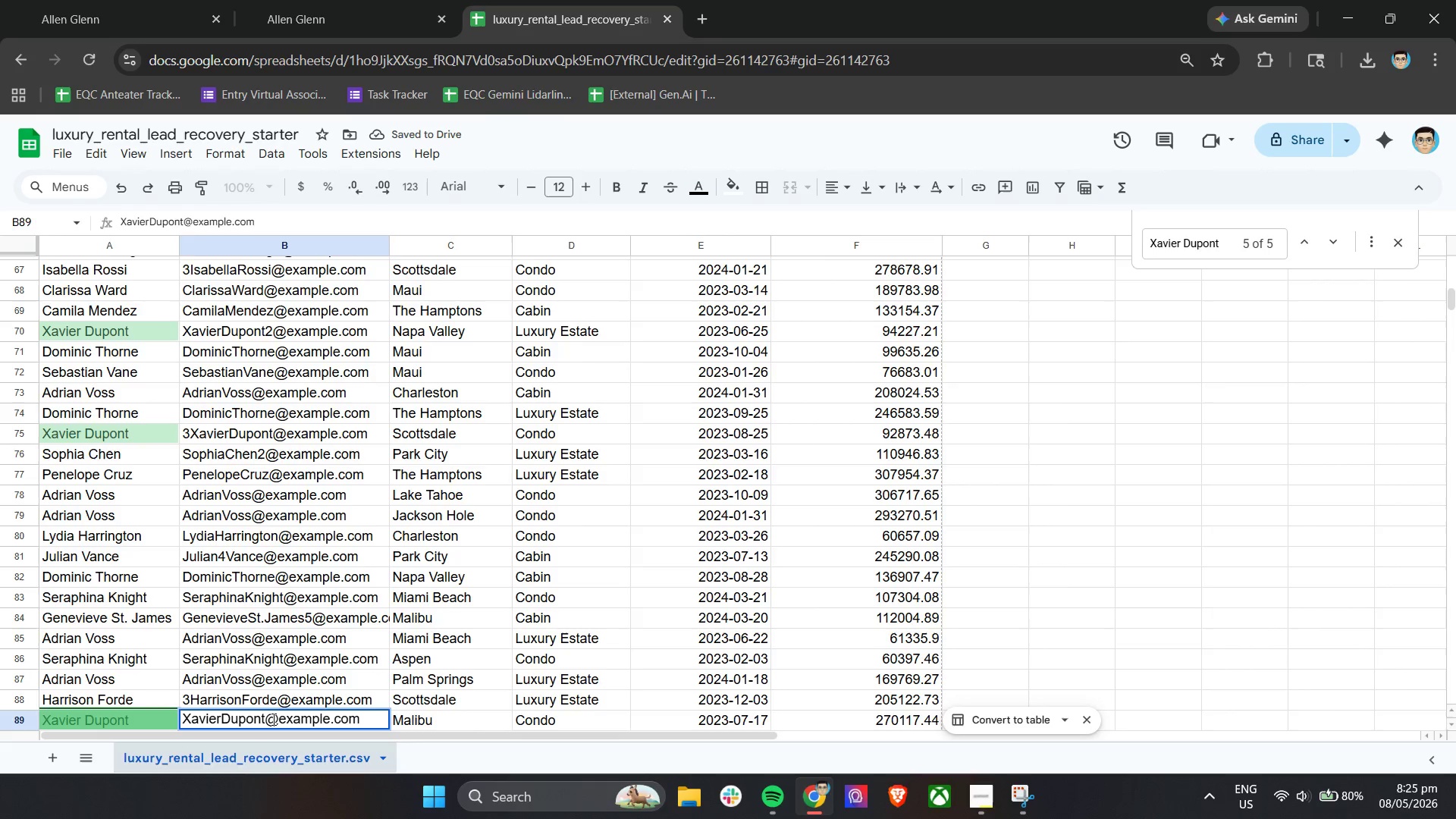 
key(4)
 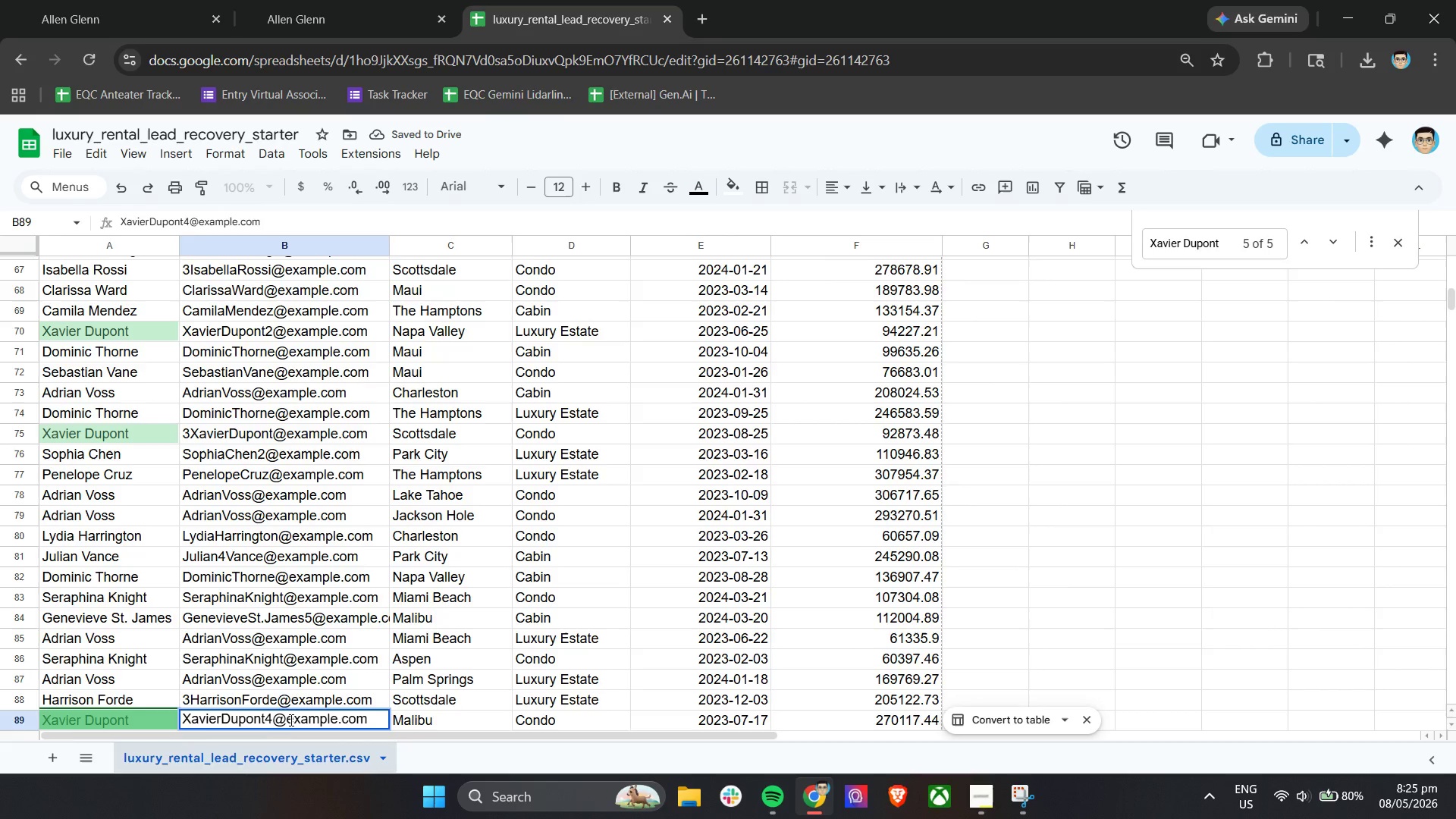 
key(Enter)
 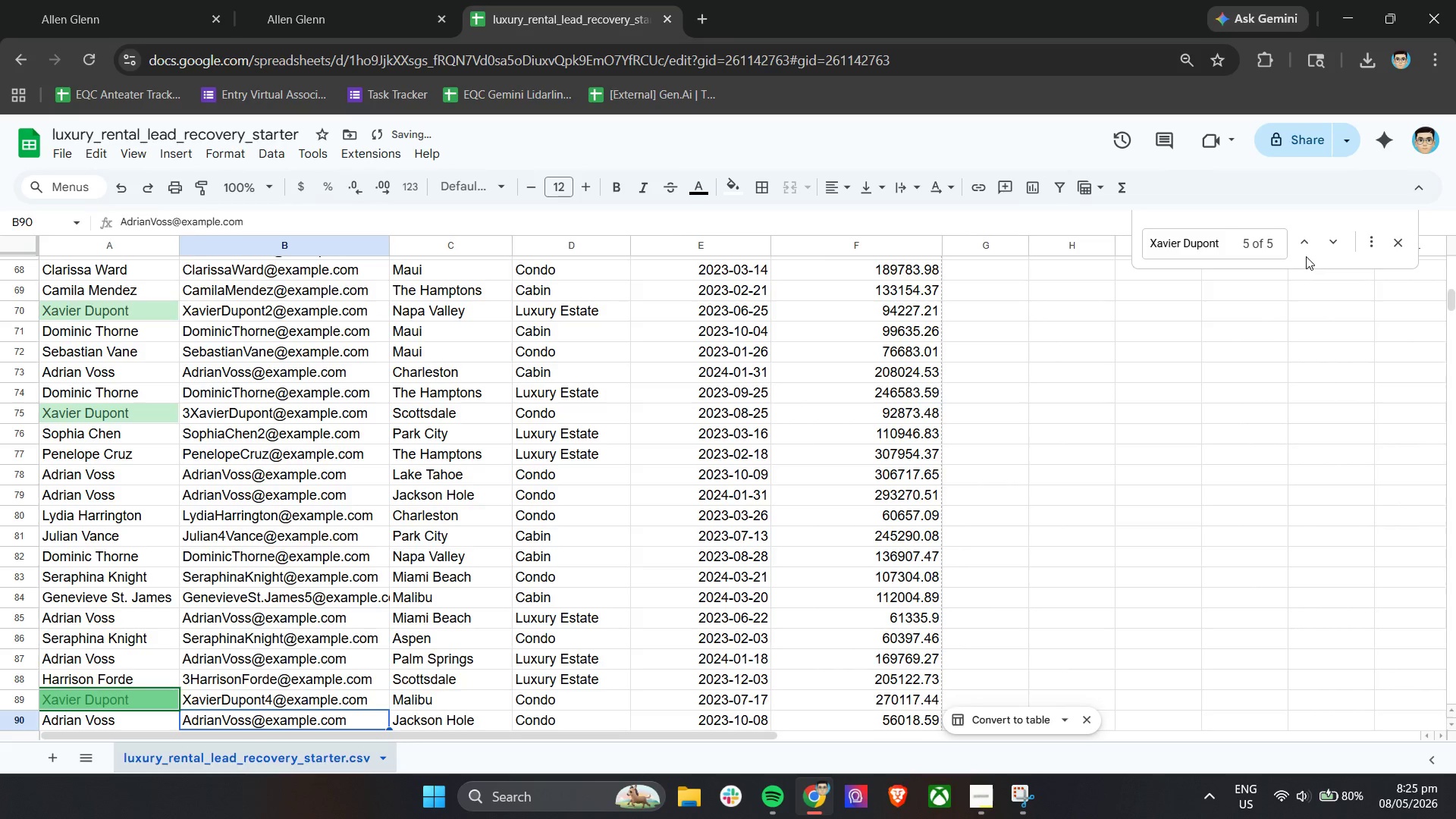 
left_click([1329, 250])
 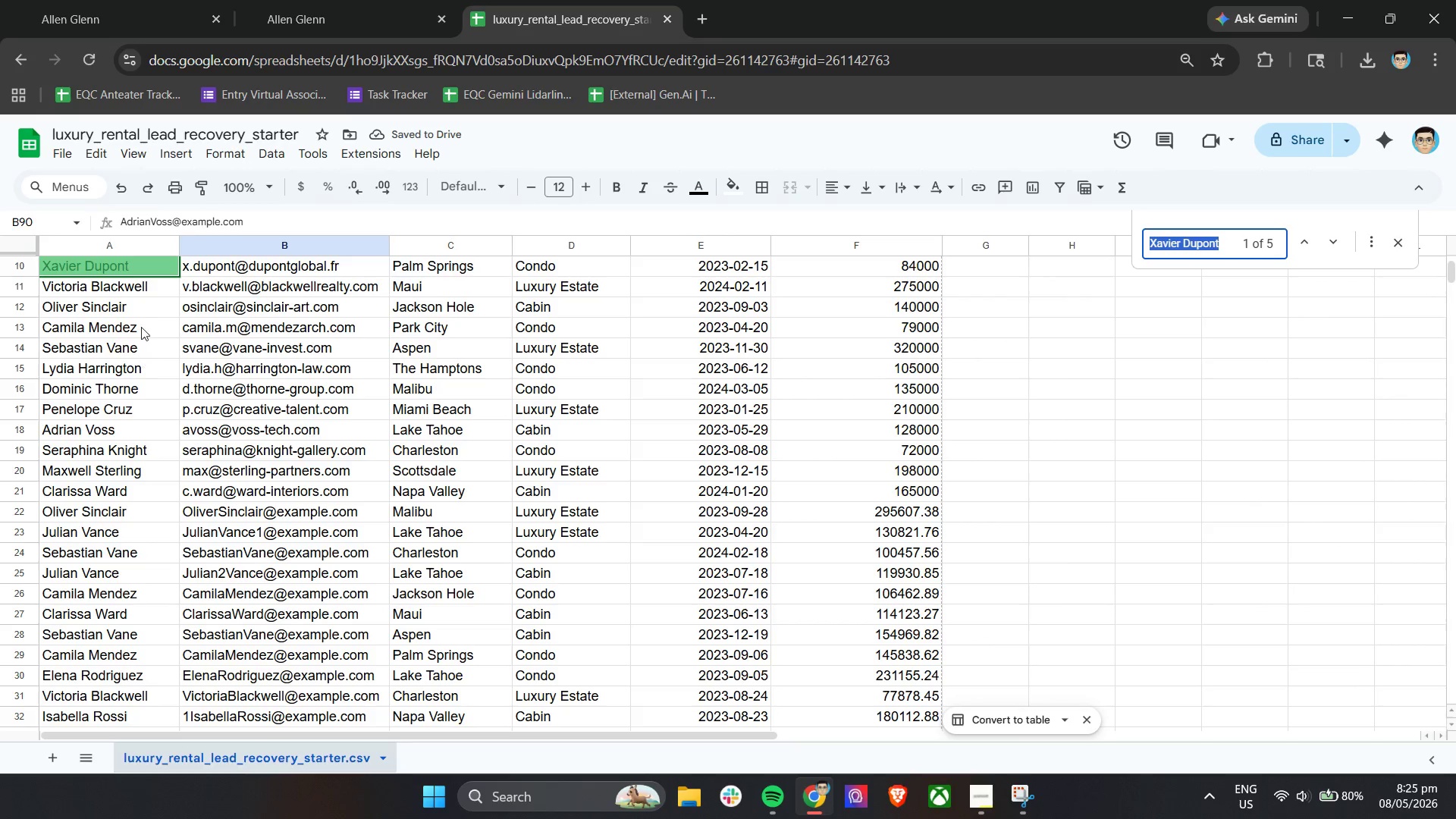 
left_click([124, 289])
 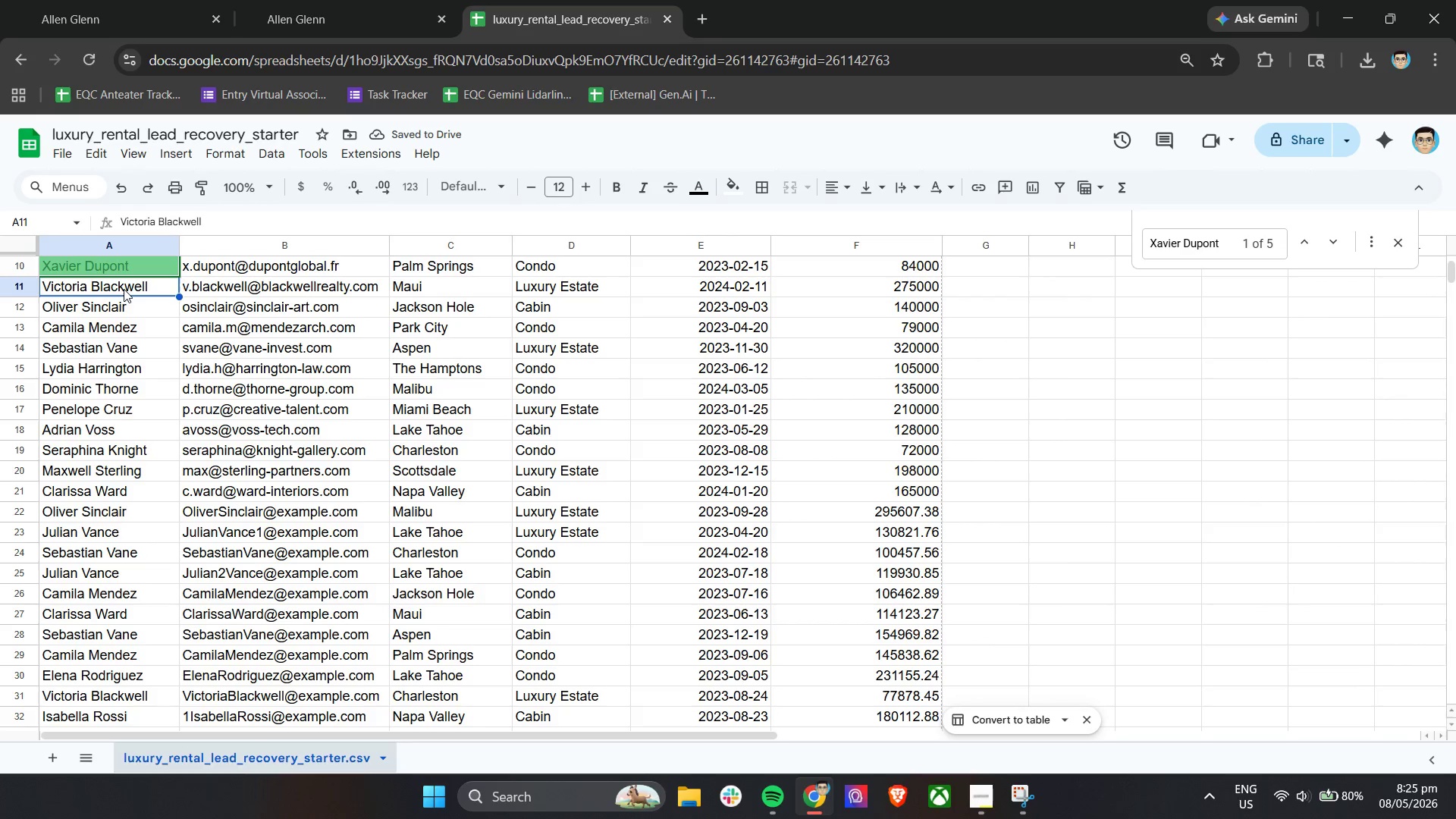 
key(Control+ControlLeft)
 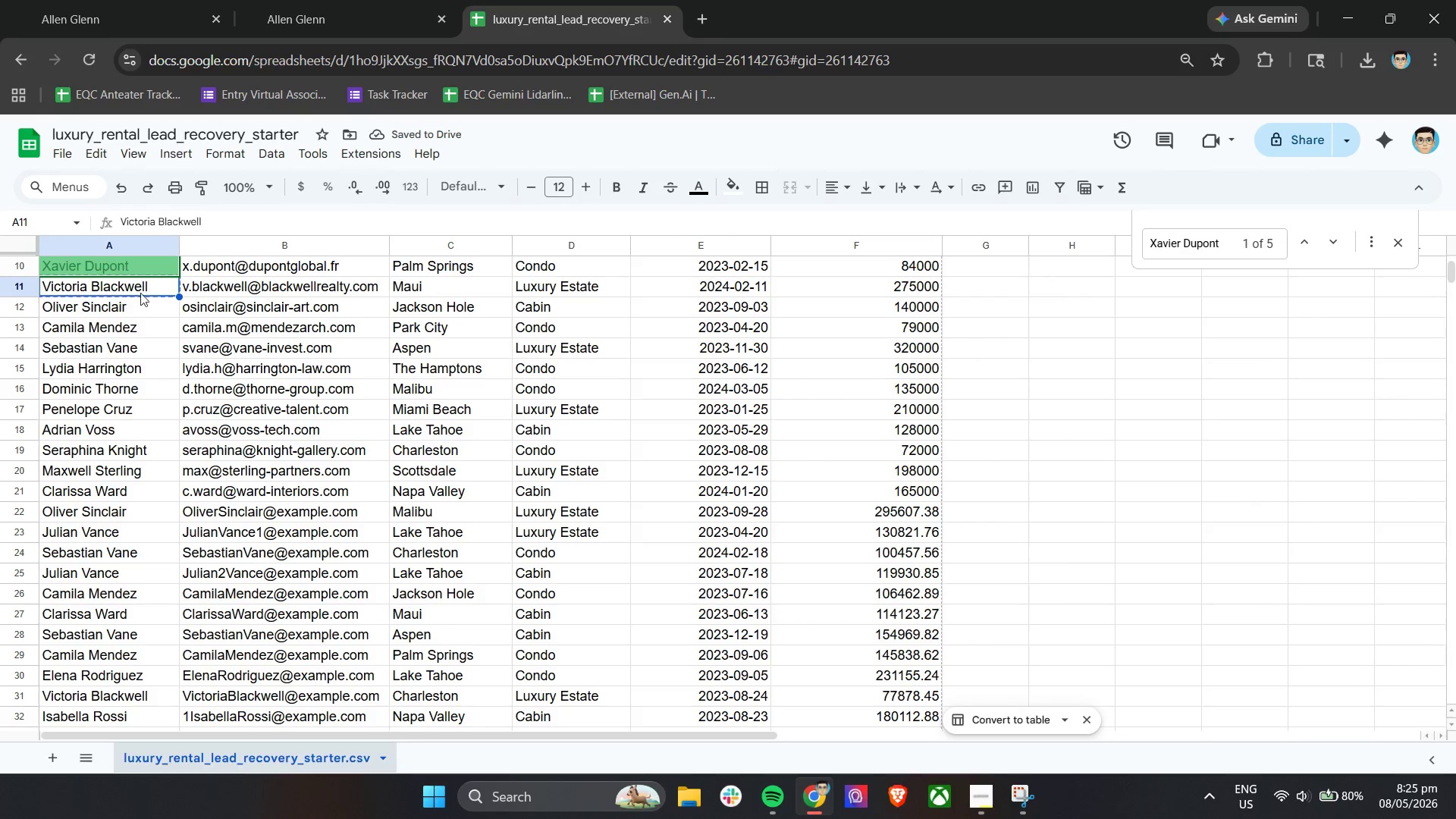 
key(Control+C)
 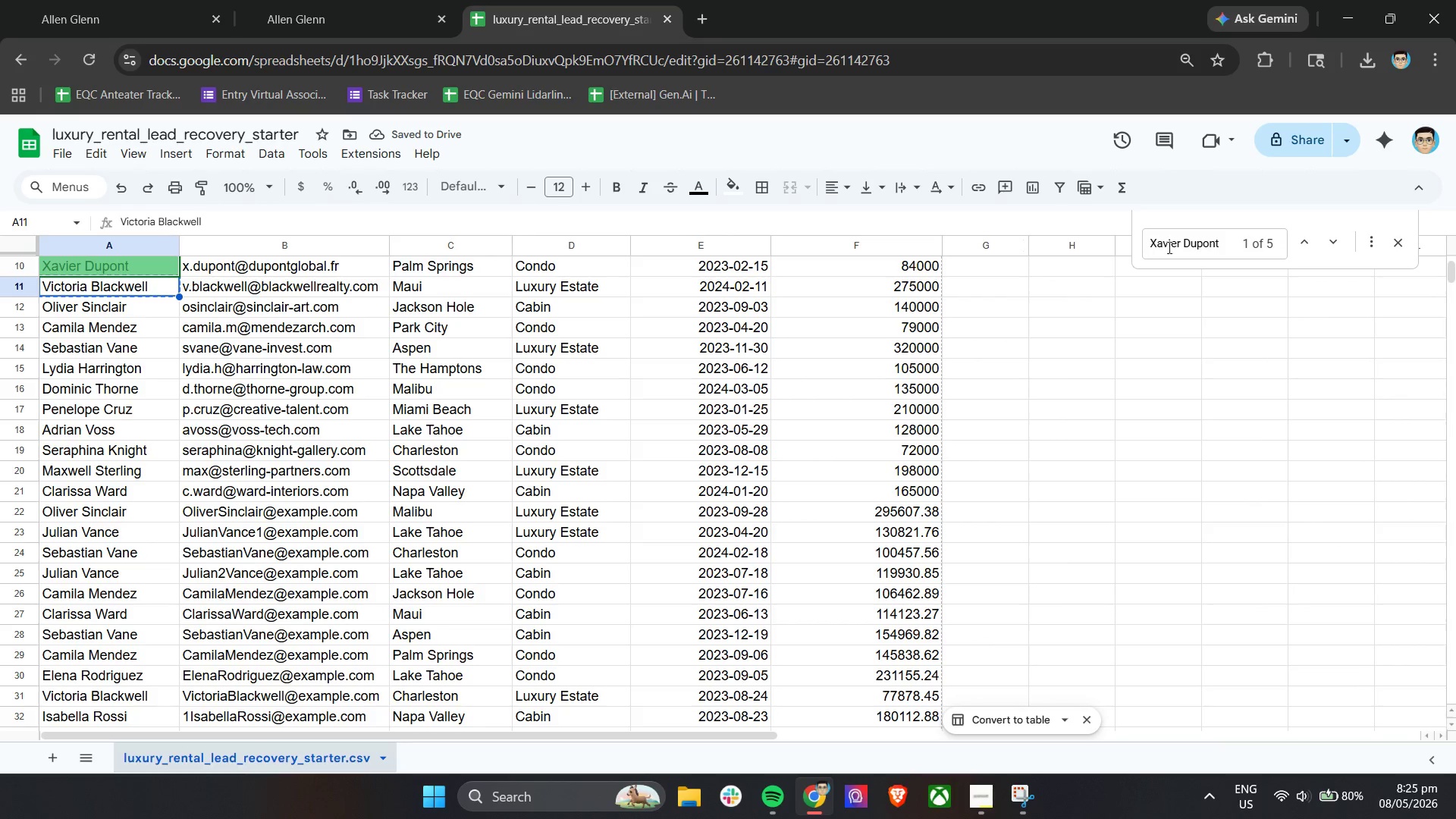 
double_click([1170, 247])
 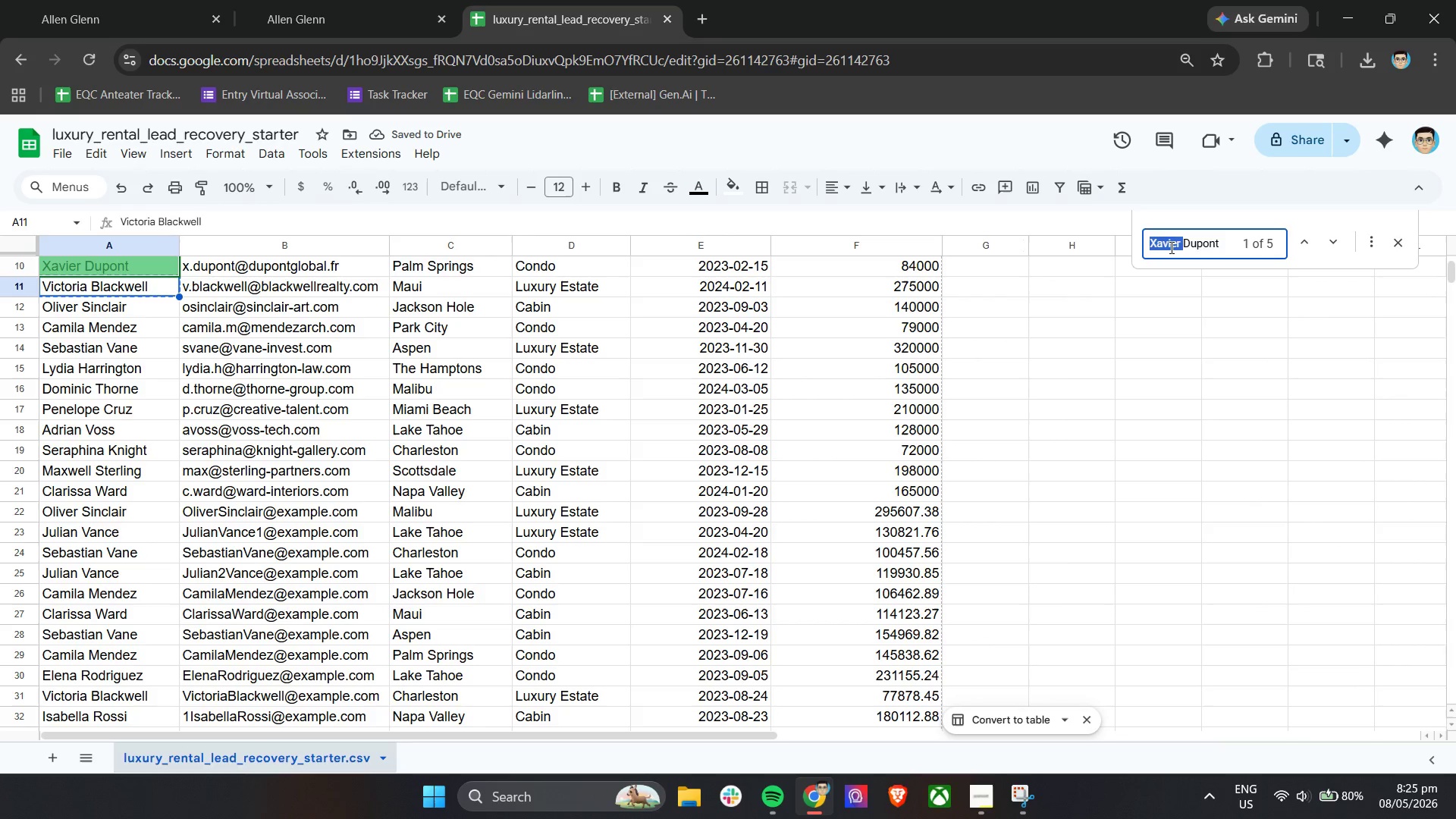 
triple_click([1170, 247])
 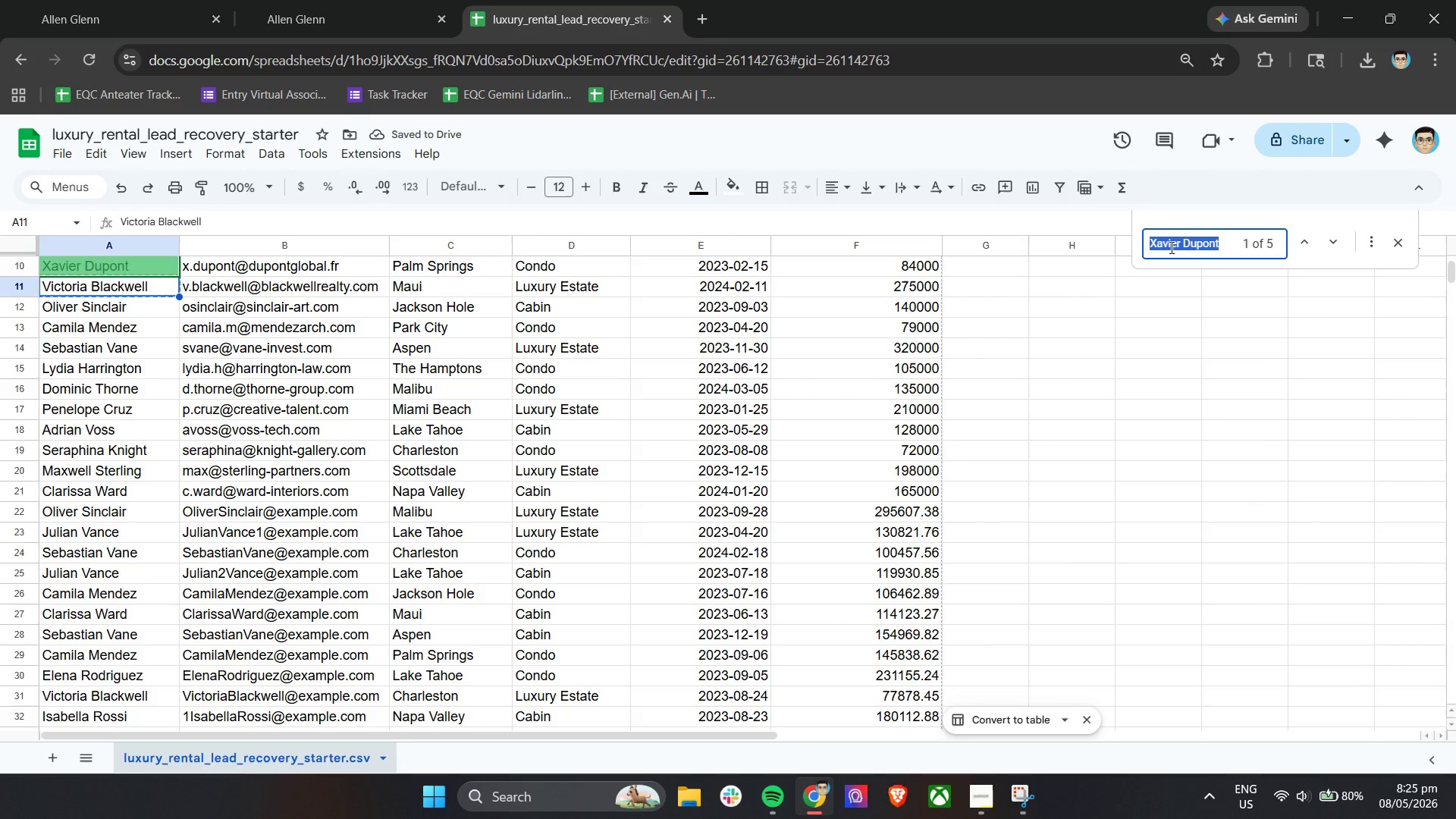 
key(Control+F)
 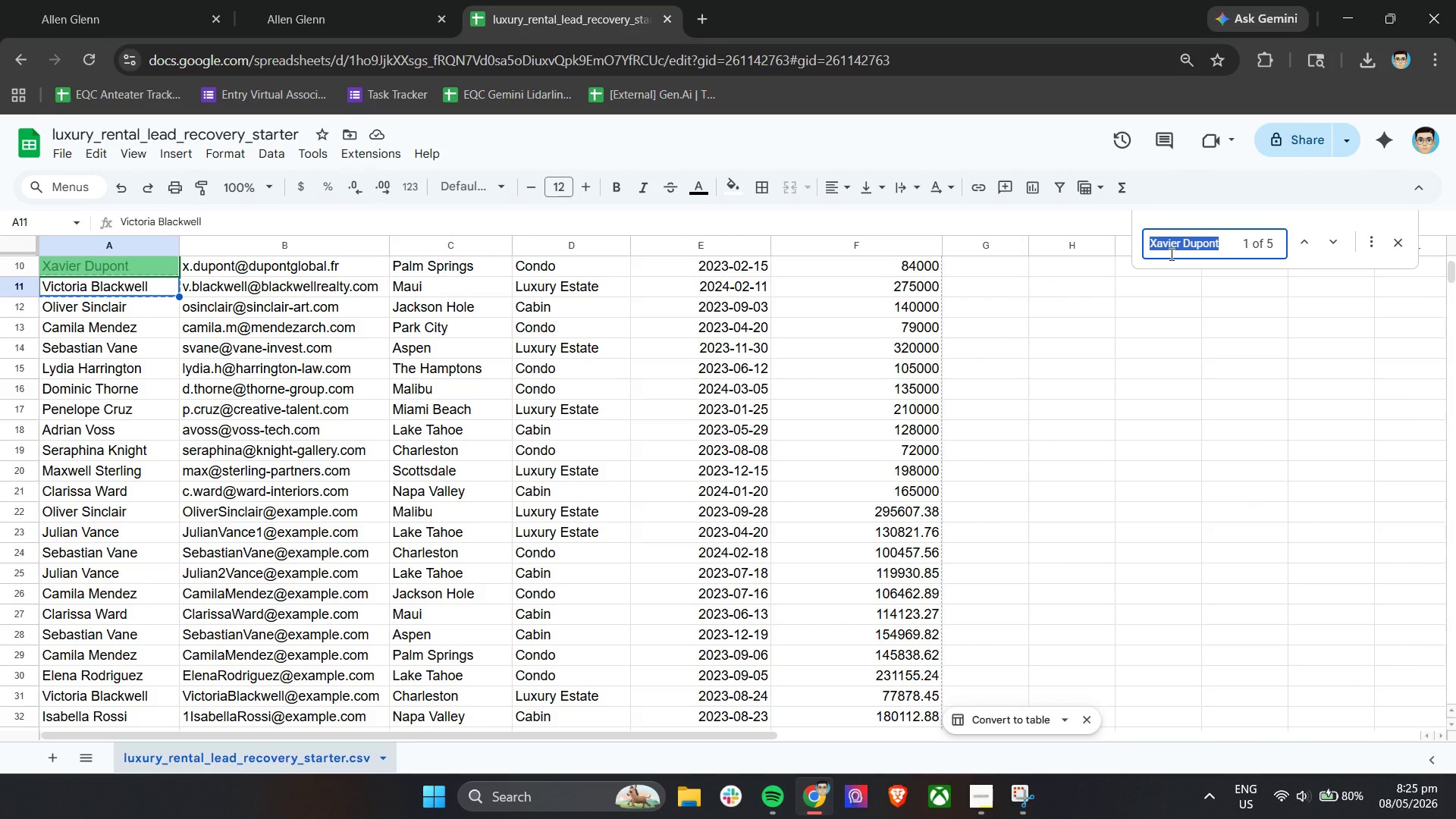 
key(Control+V)
 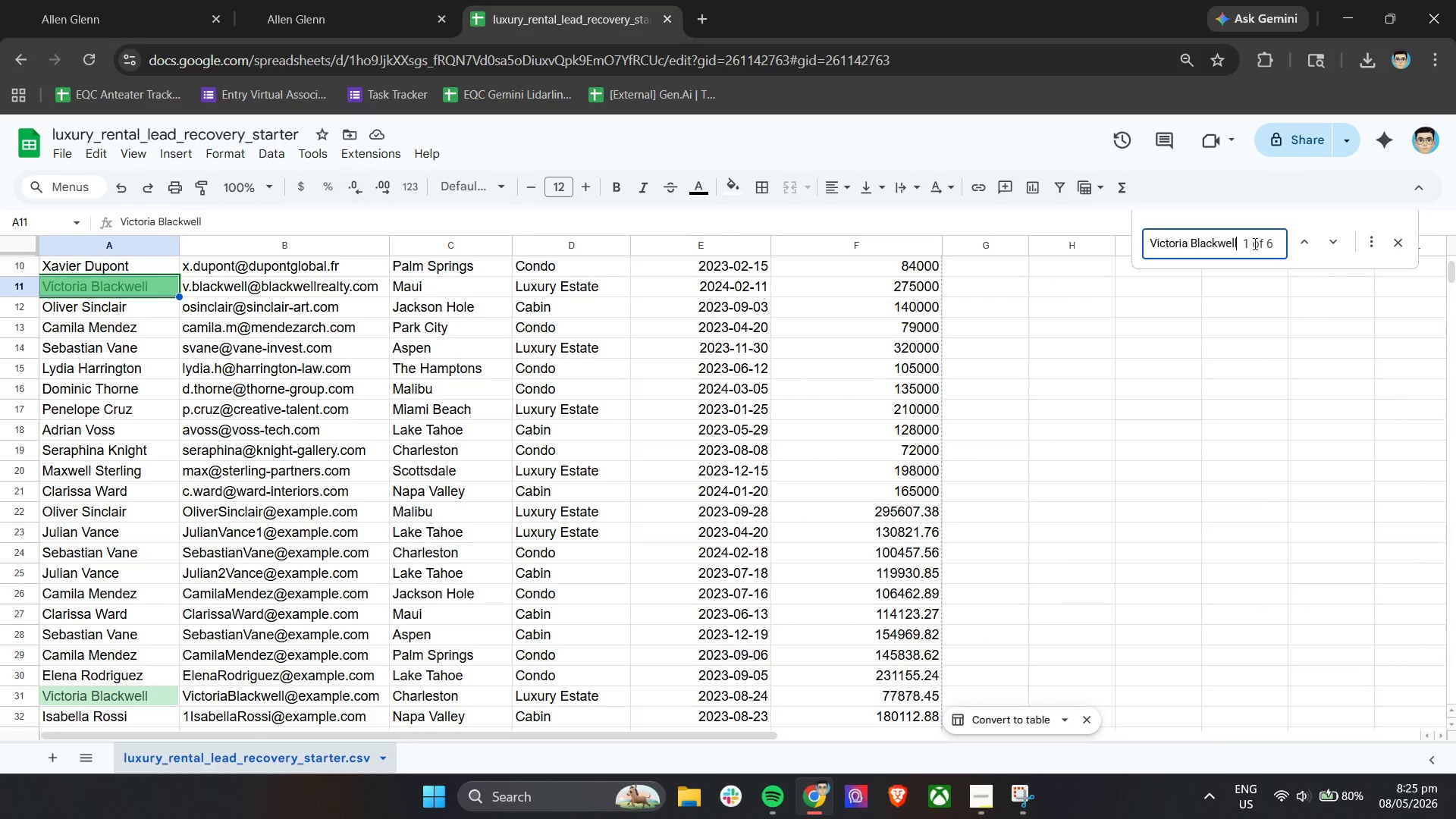 
double_click([1241, 243])
 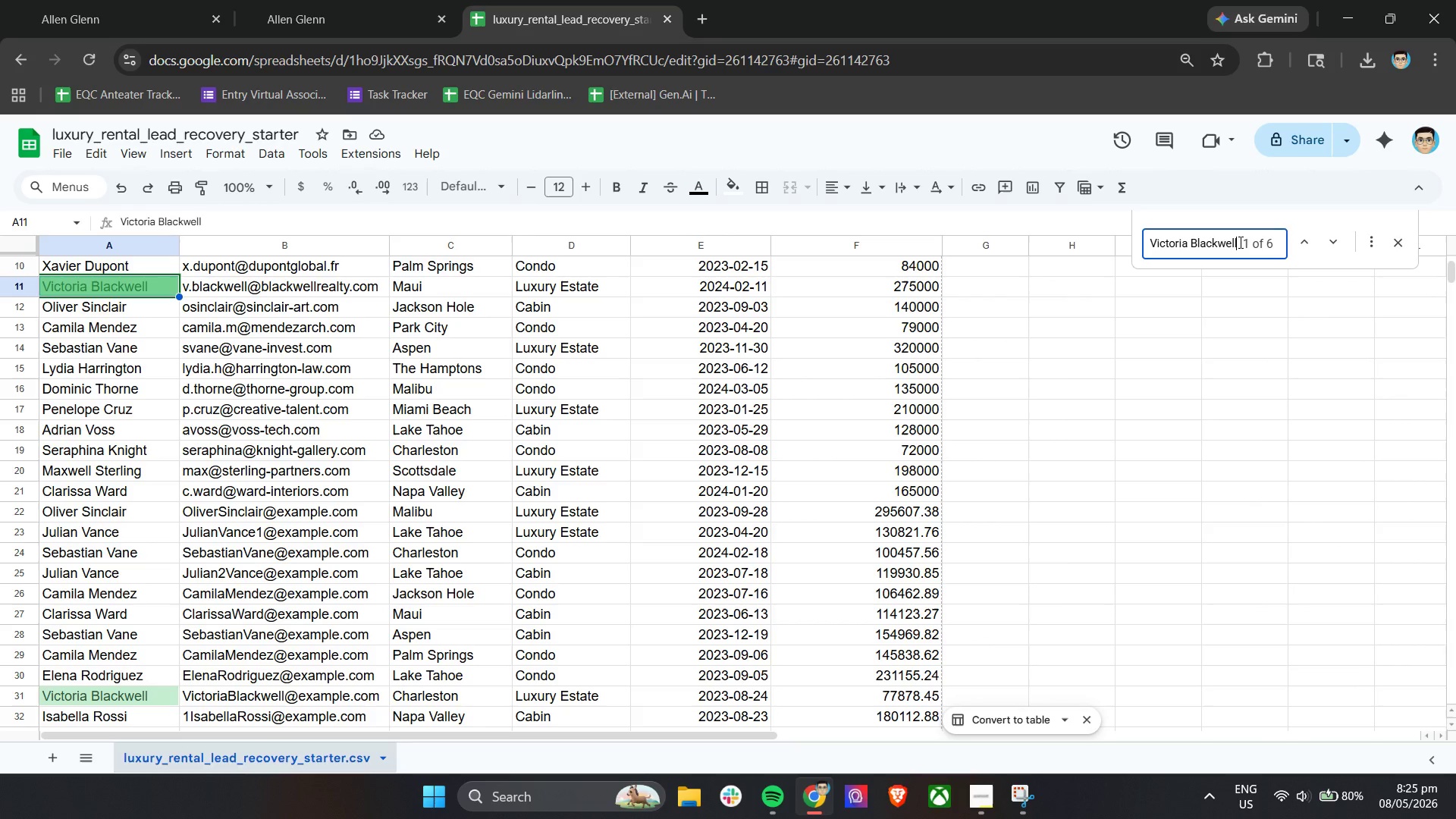 
triple_click([1239, 242])
 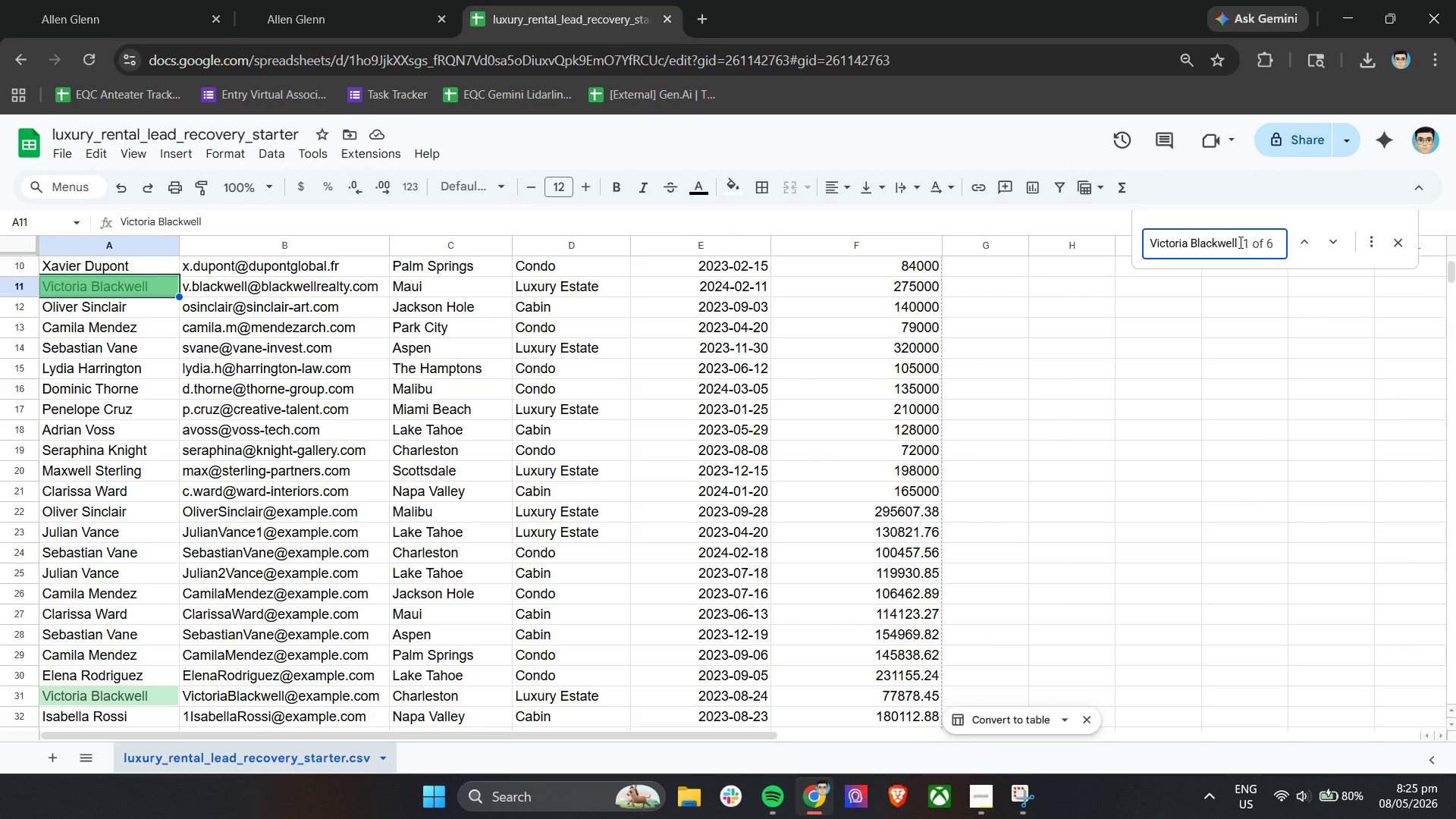 
key(Enter)
 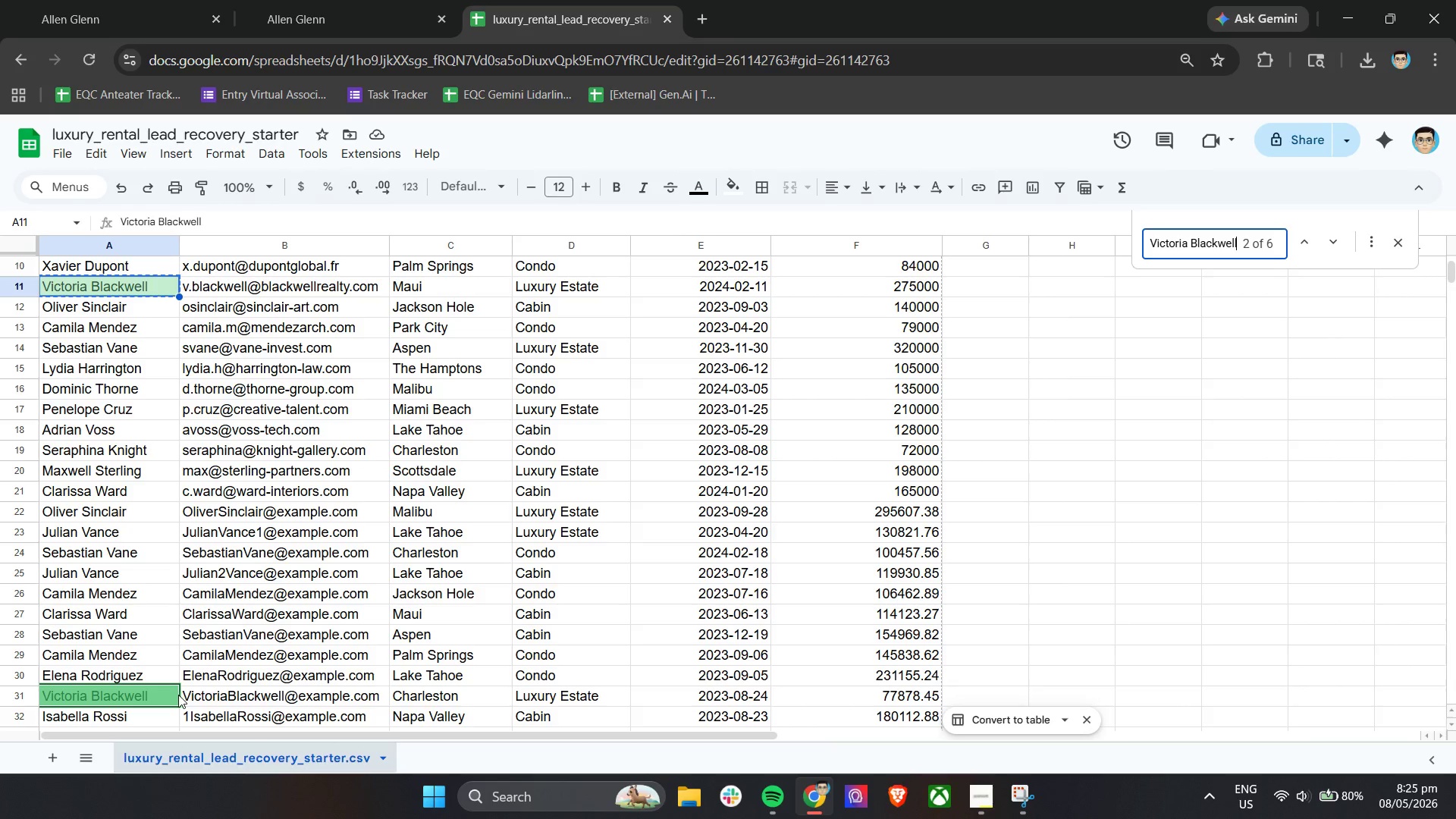 
double_click([185, 696])
 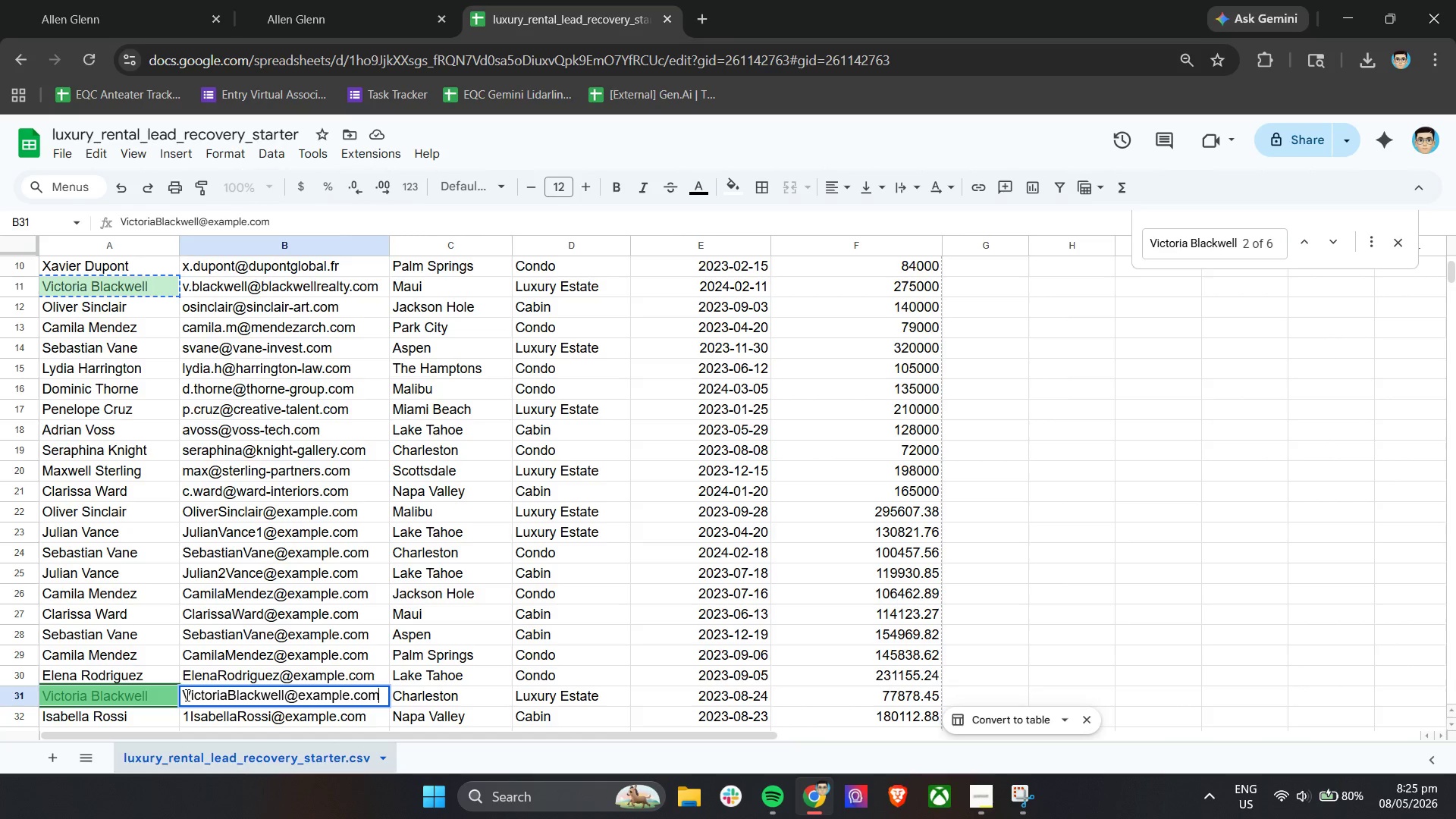 
left_click([186, 695])
 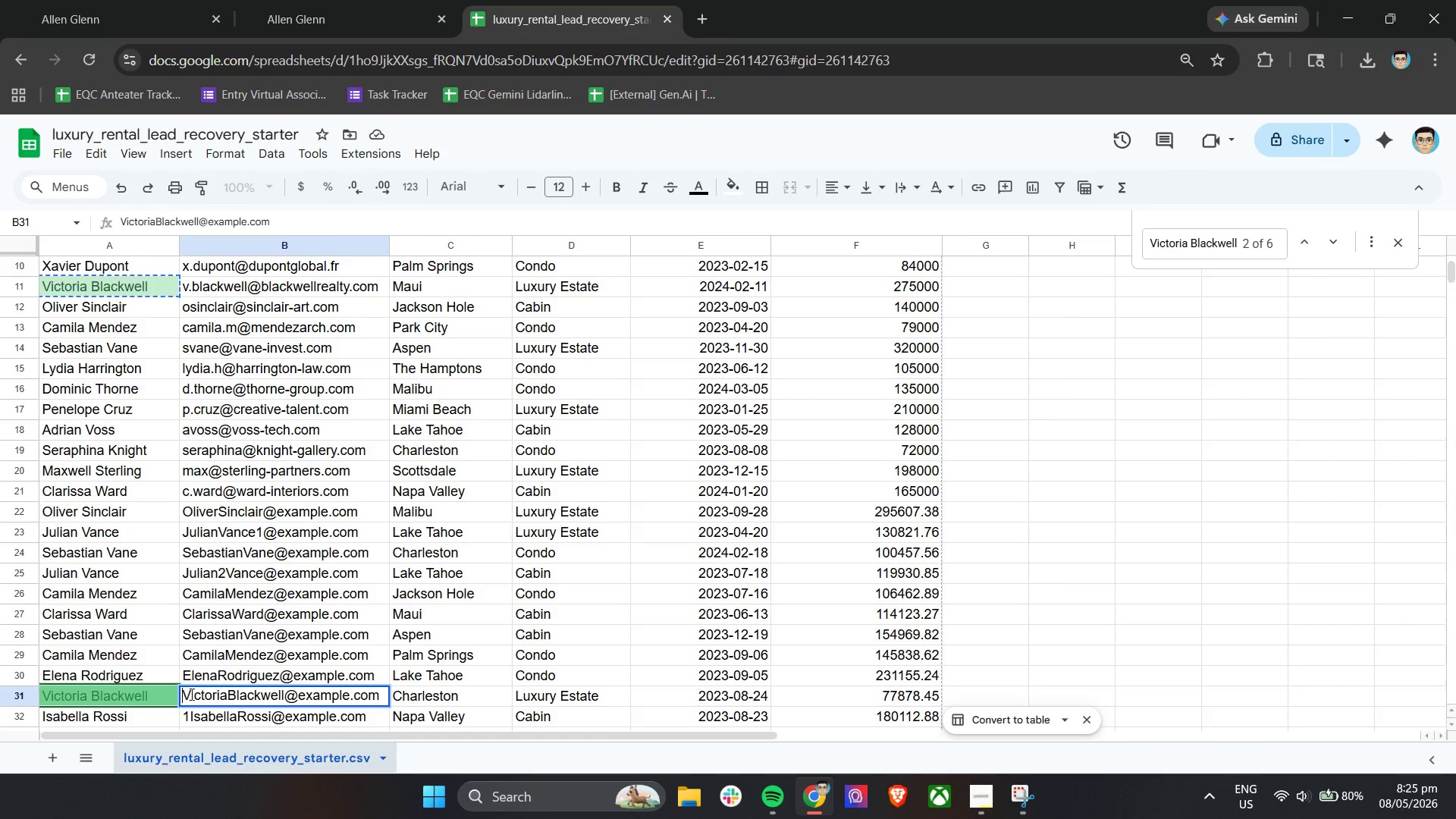 
key(1)
 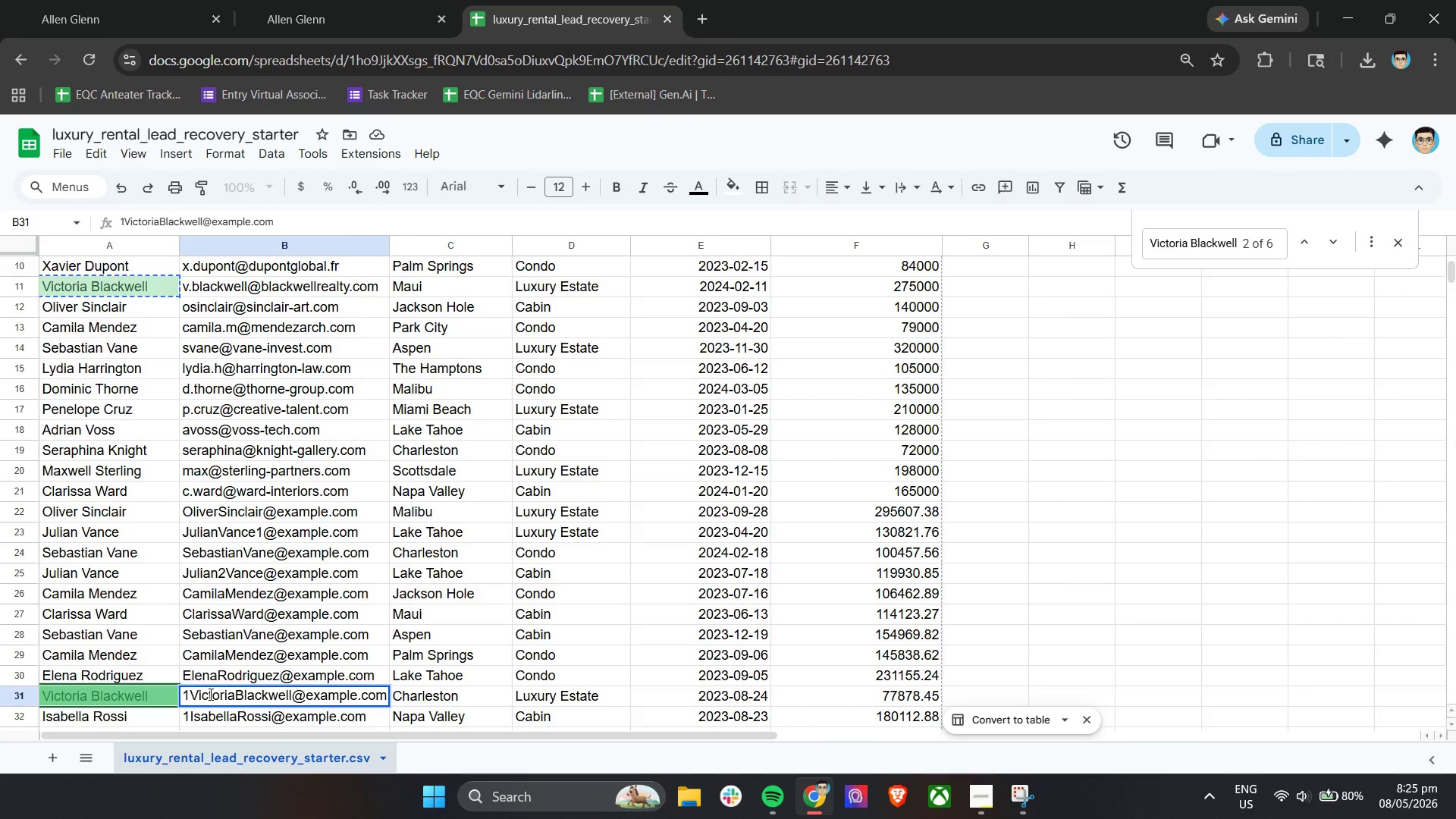 
key(Enter)
 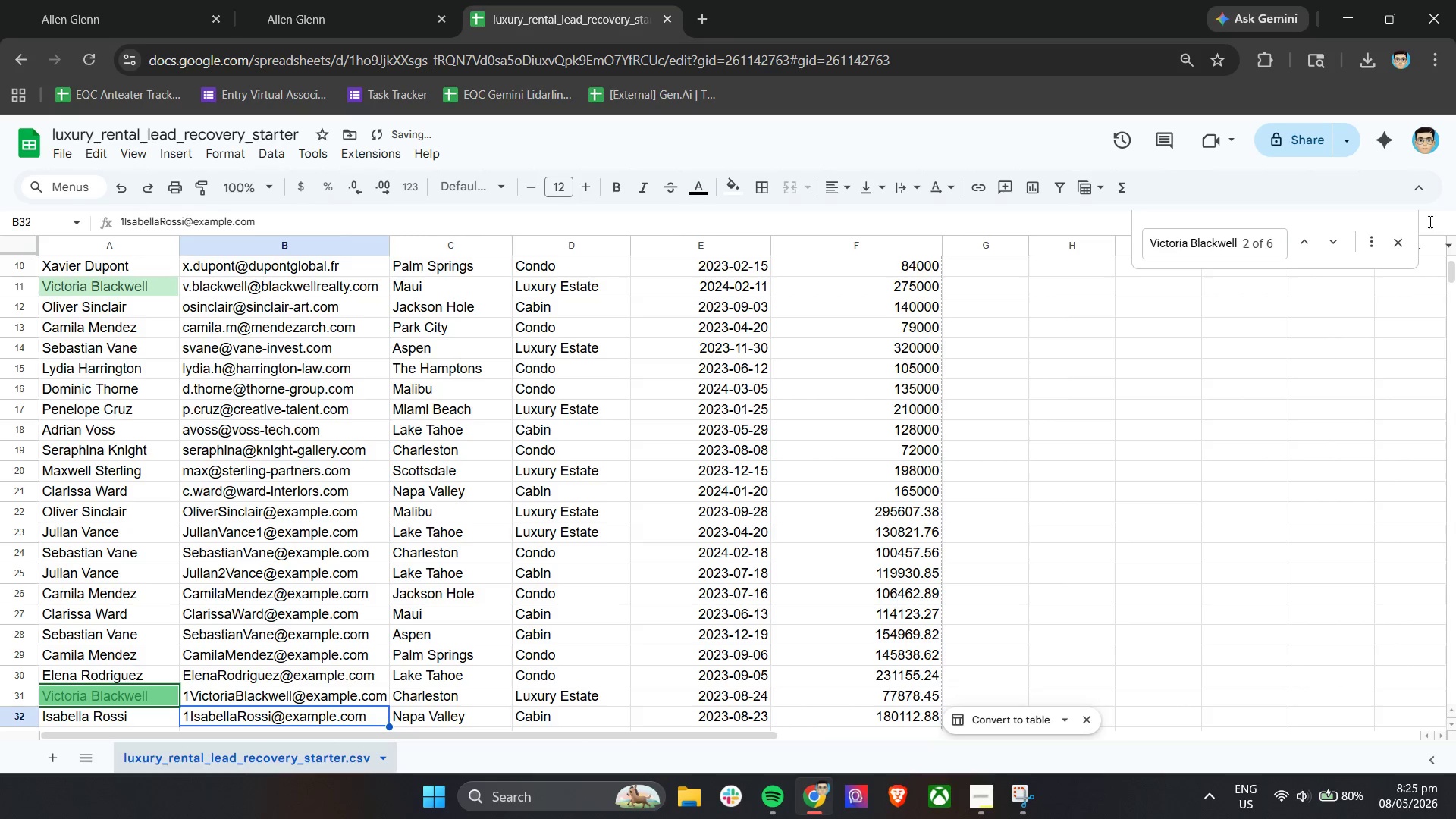 
left_click([1338, 244])
 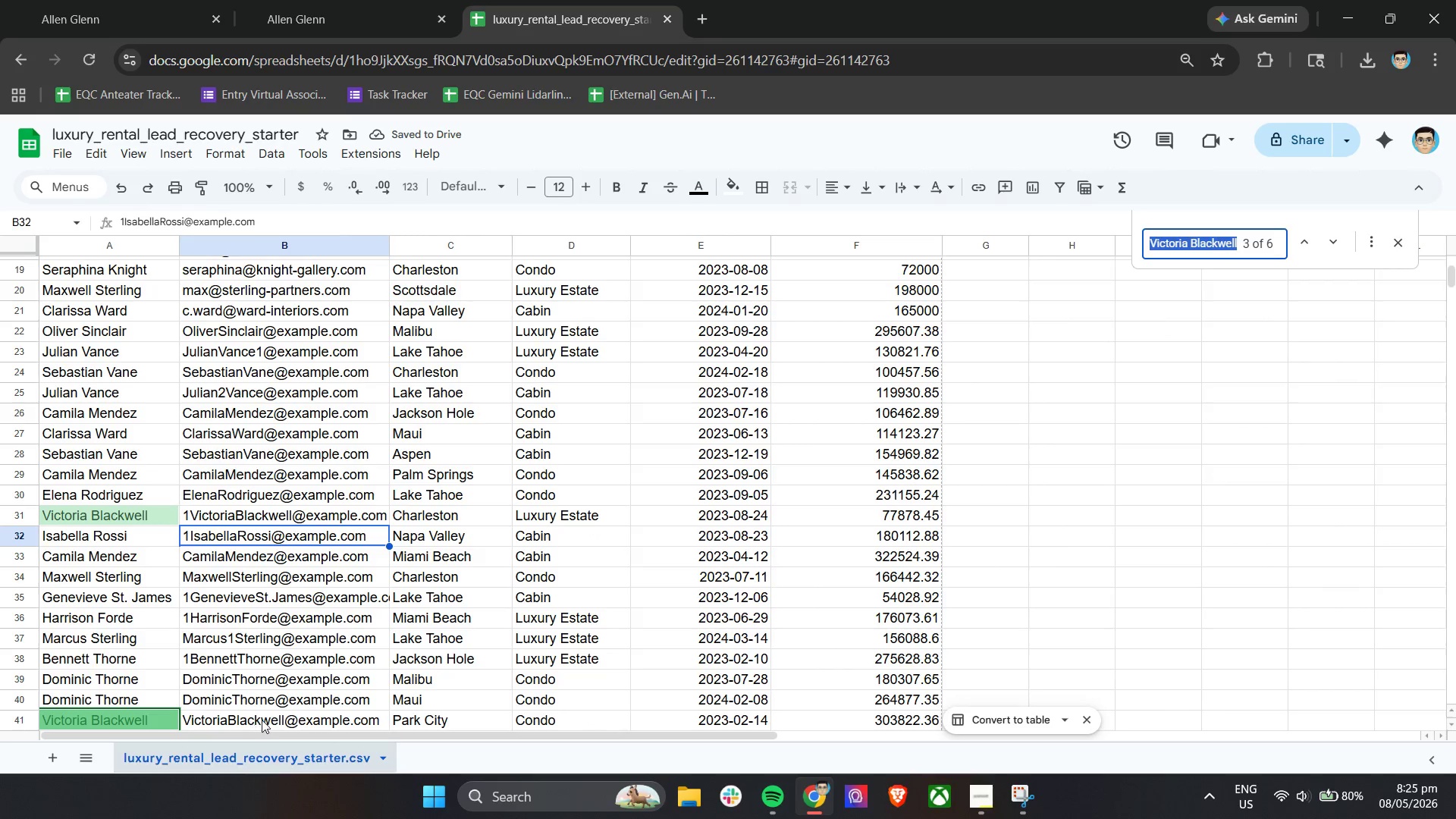 
double_click([275, 720])
 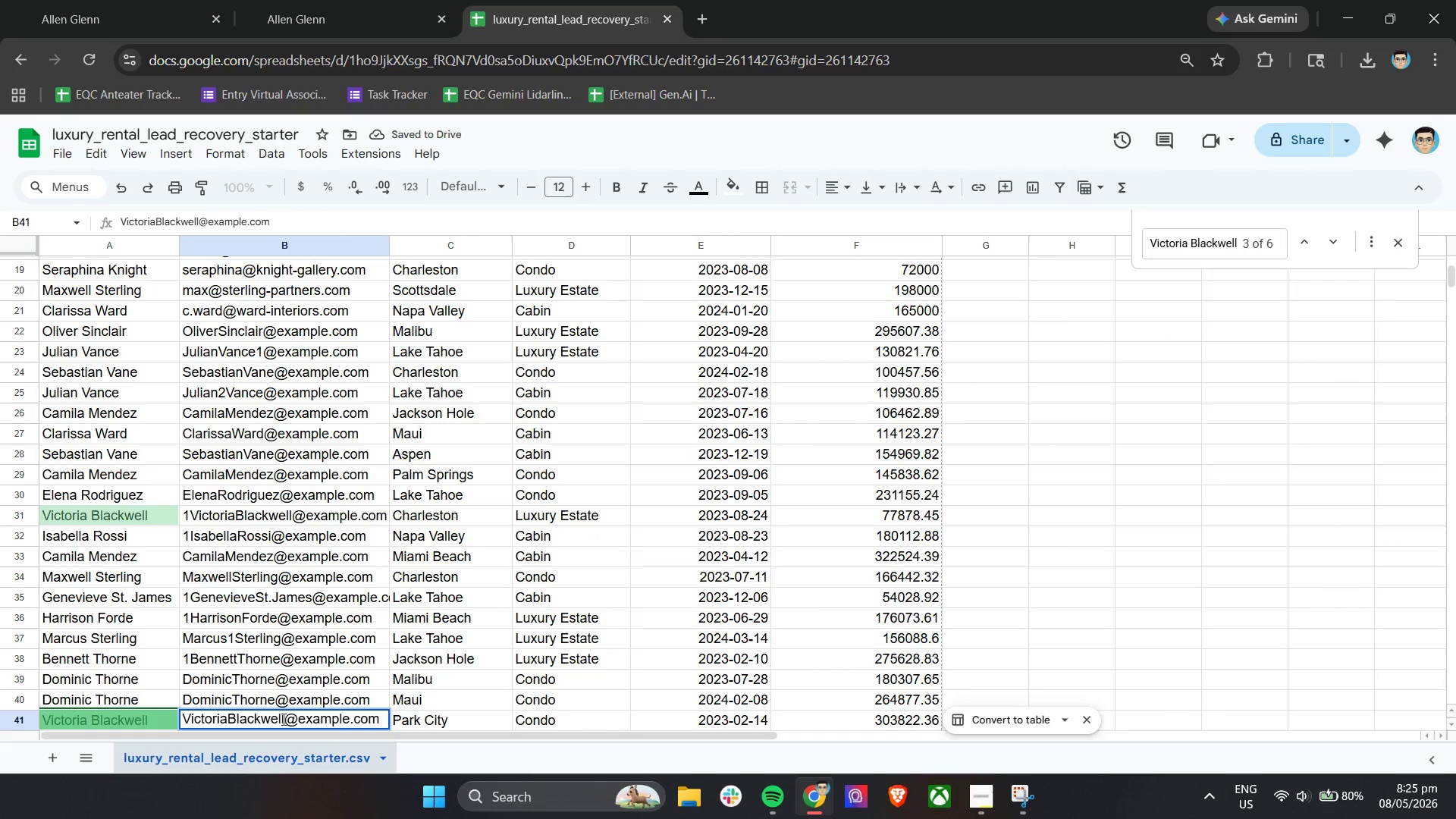 
left_click([284, 719])
 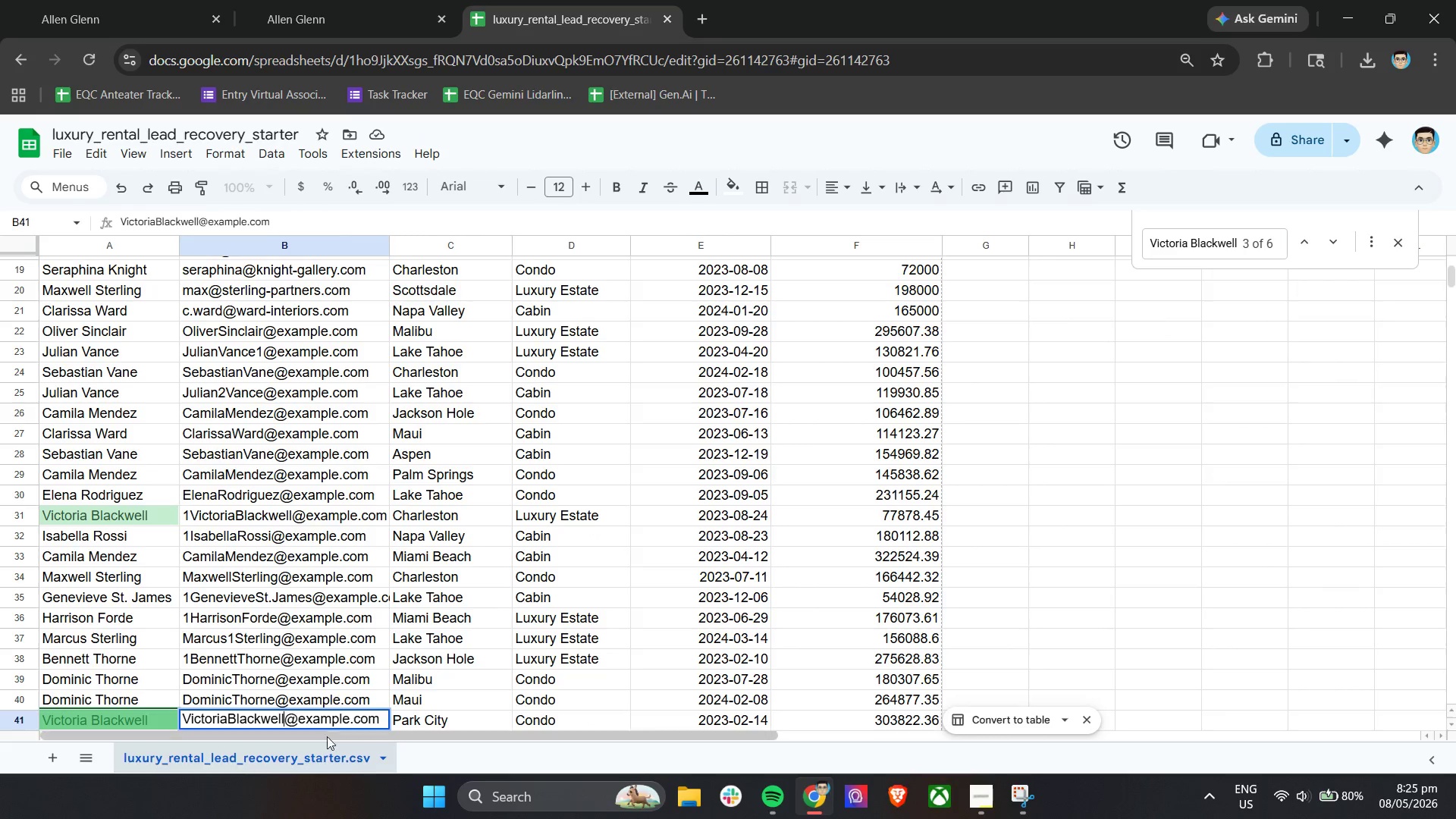 
key(2)
 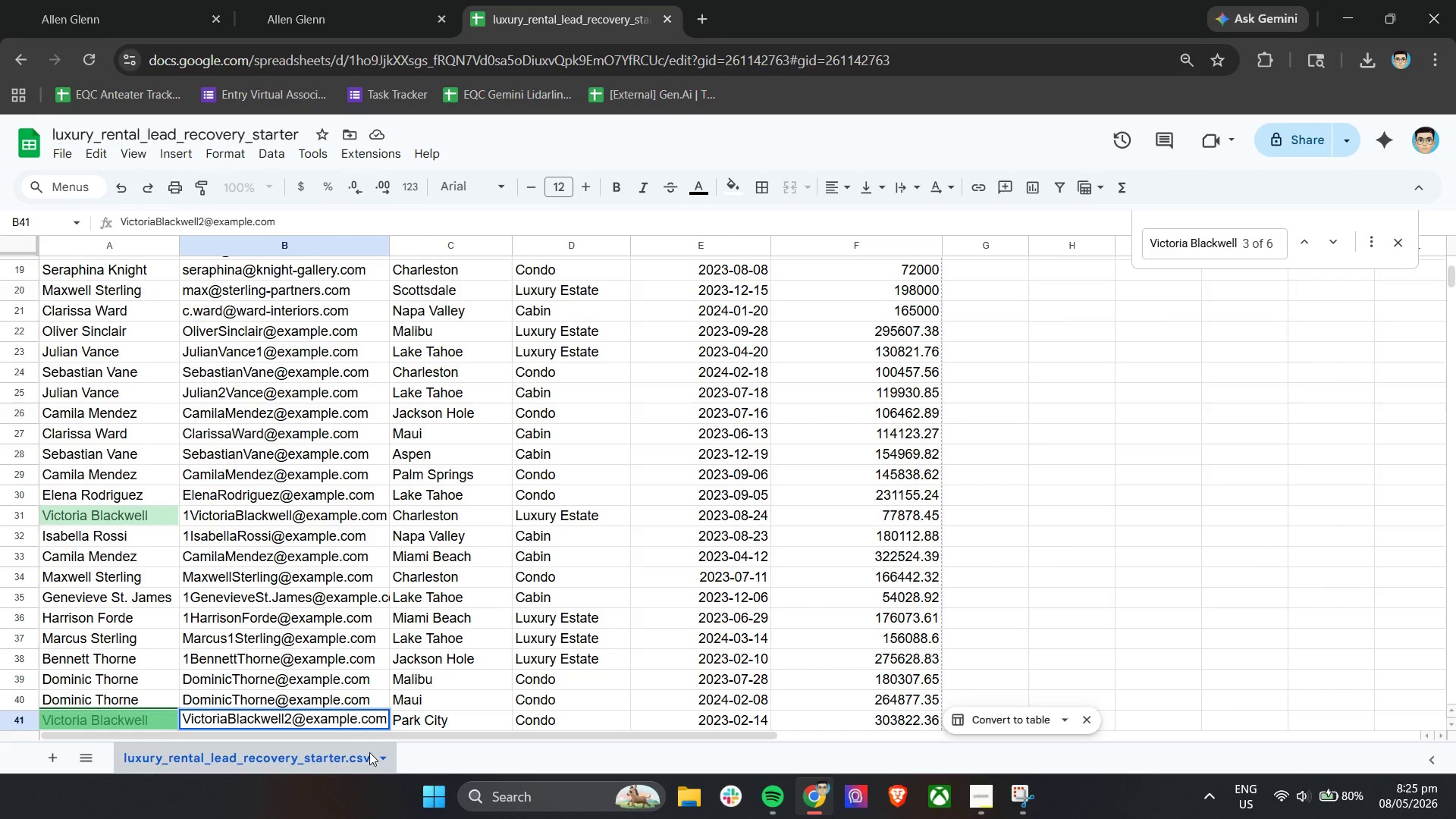 
key(Enter)
 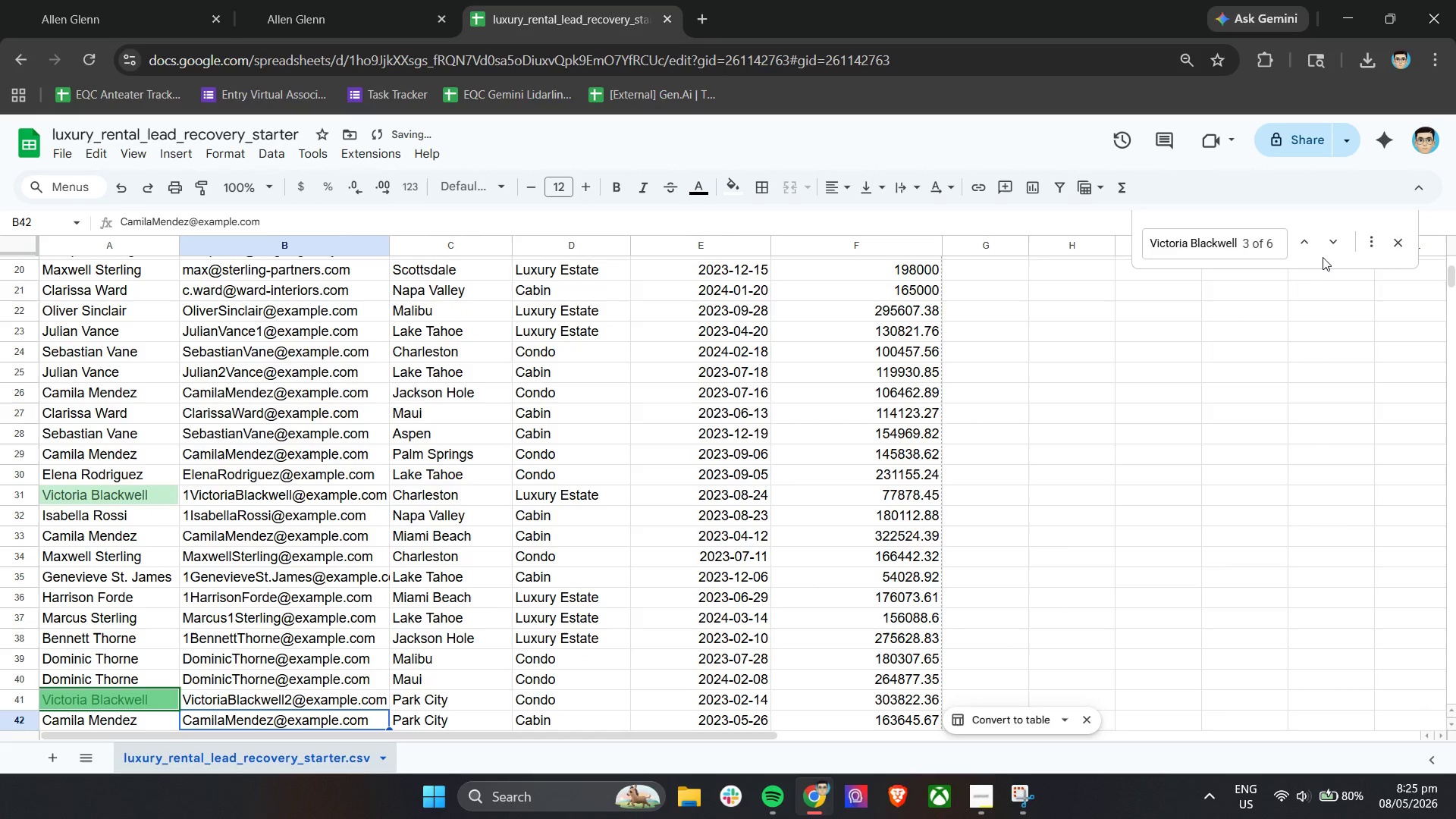 
left_click([1336, 251])
 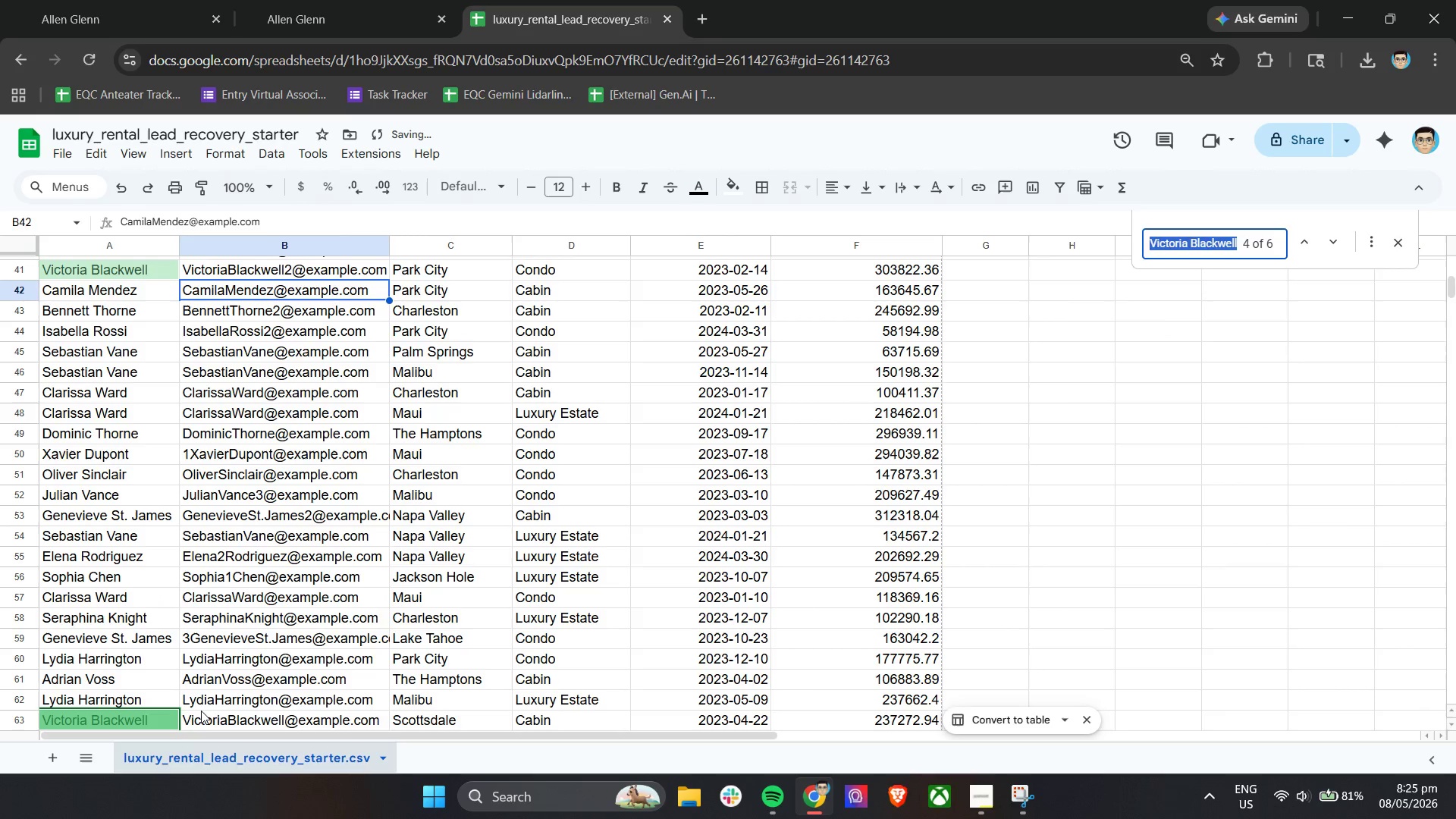 
left_click([187, 720])
 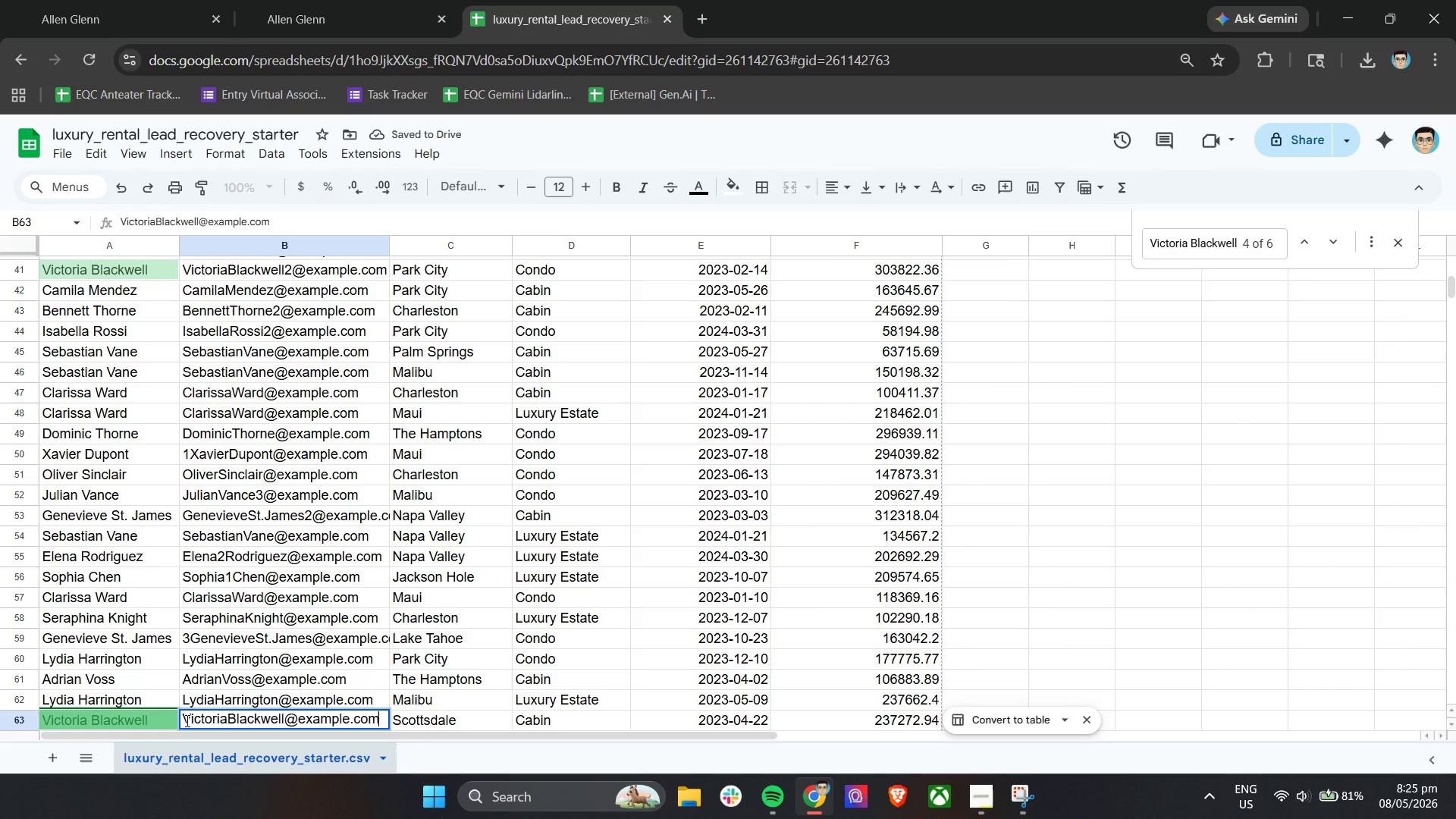 
triple_click([185, 720])
 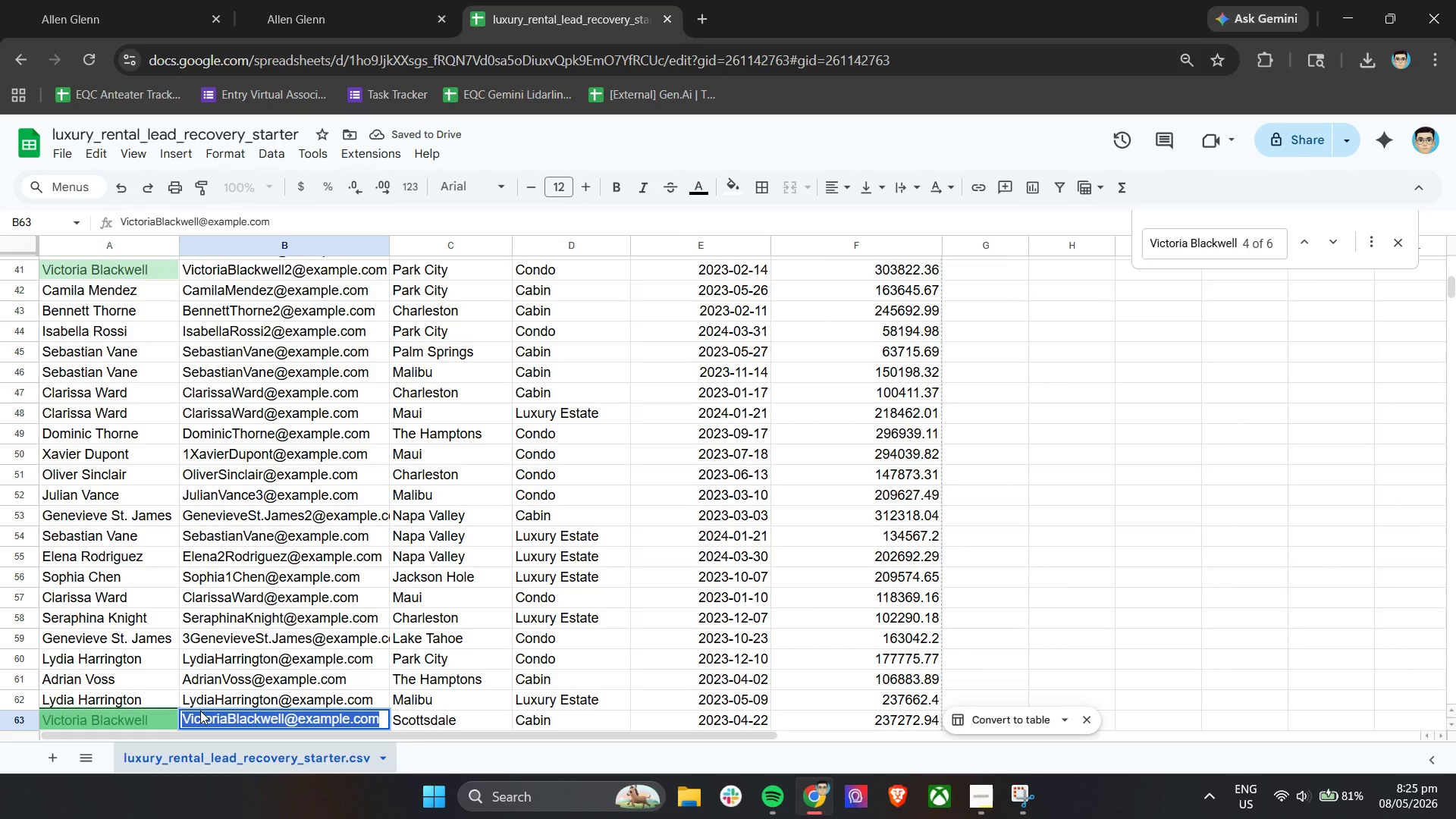 
key(ArrowDown)
 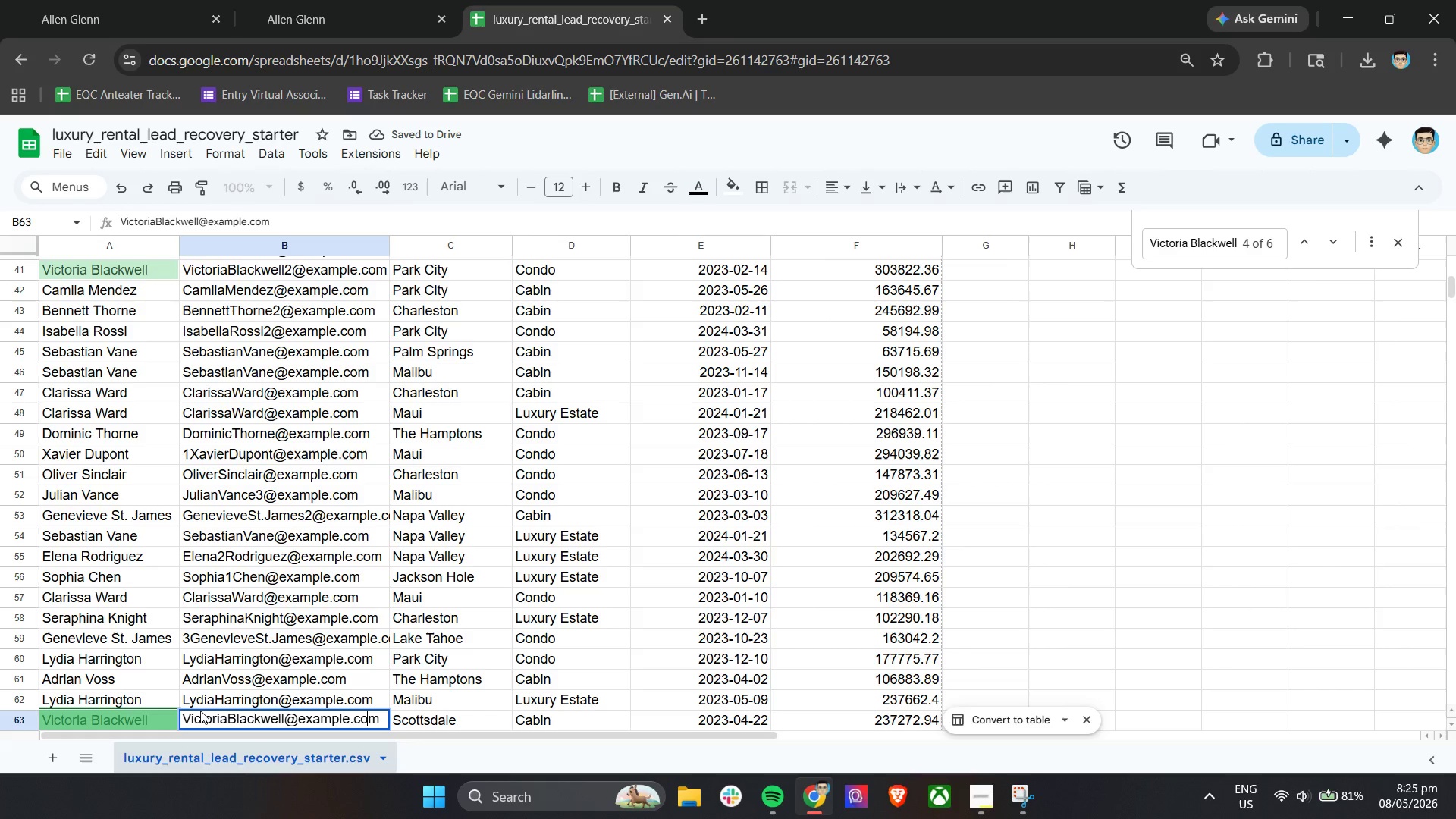 
key(ArrowLeft)
 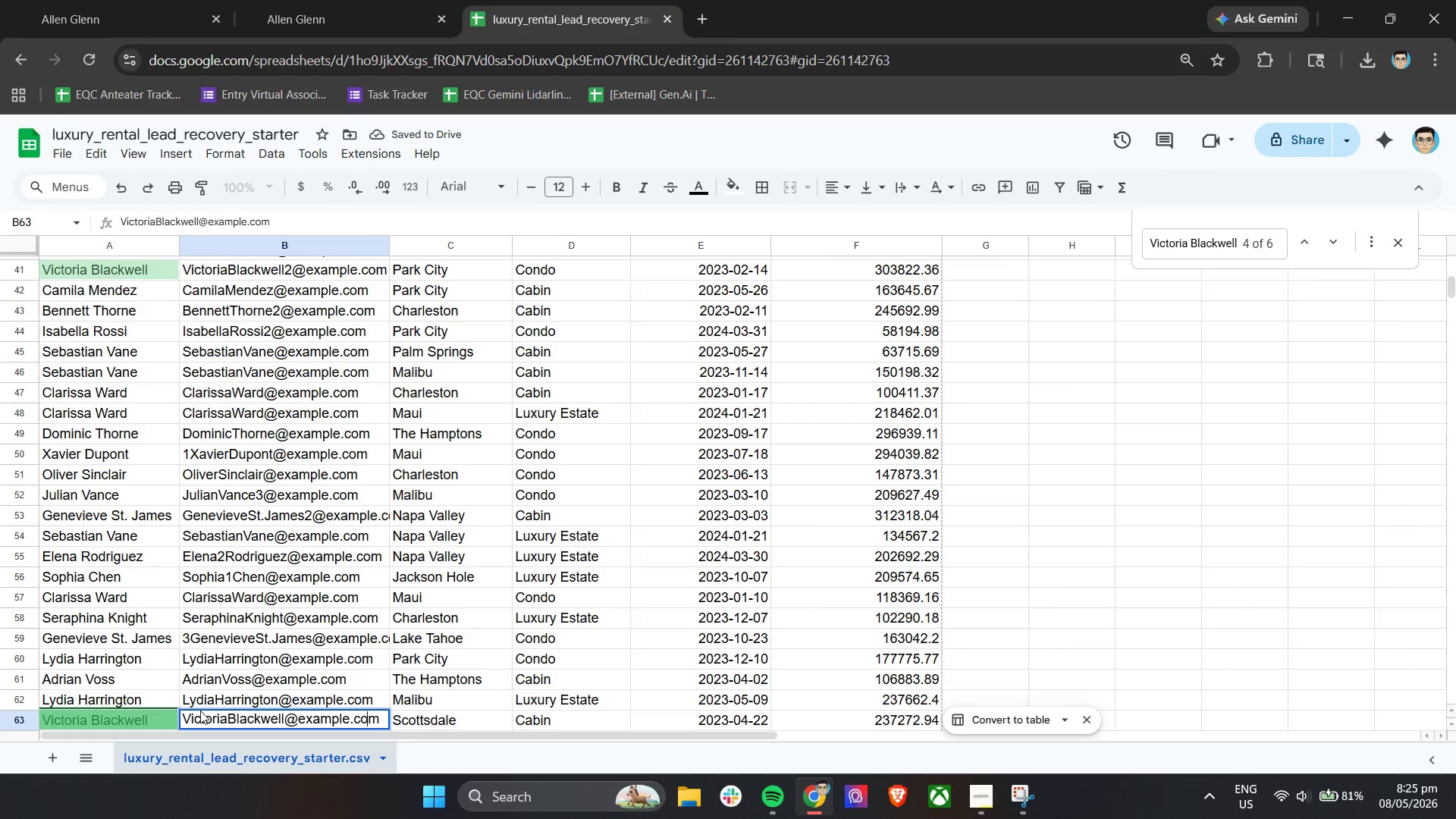 
key(ArrowDown)
 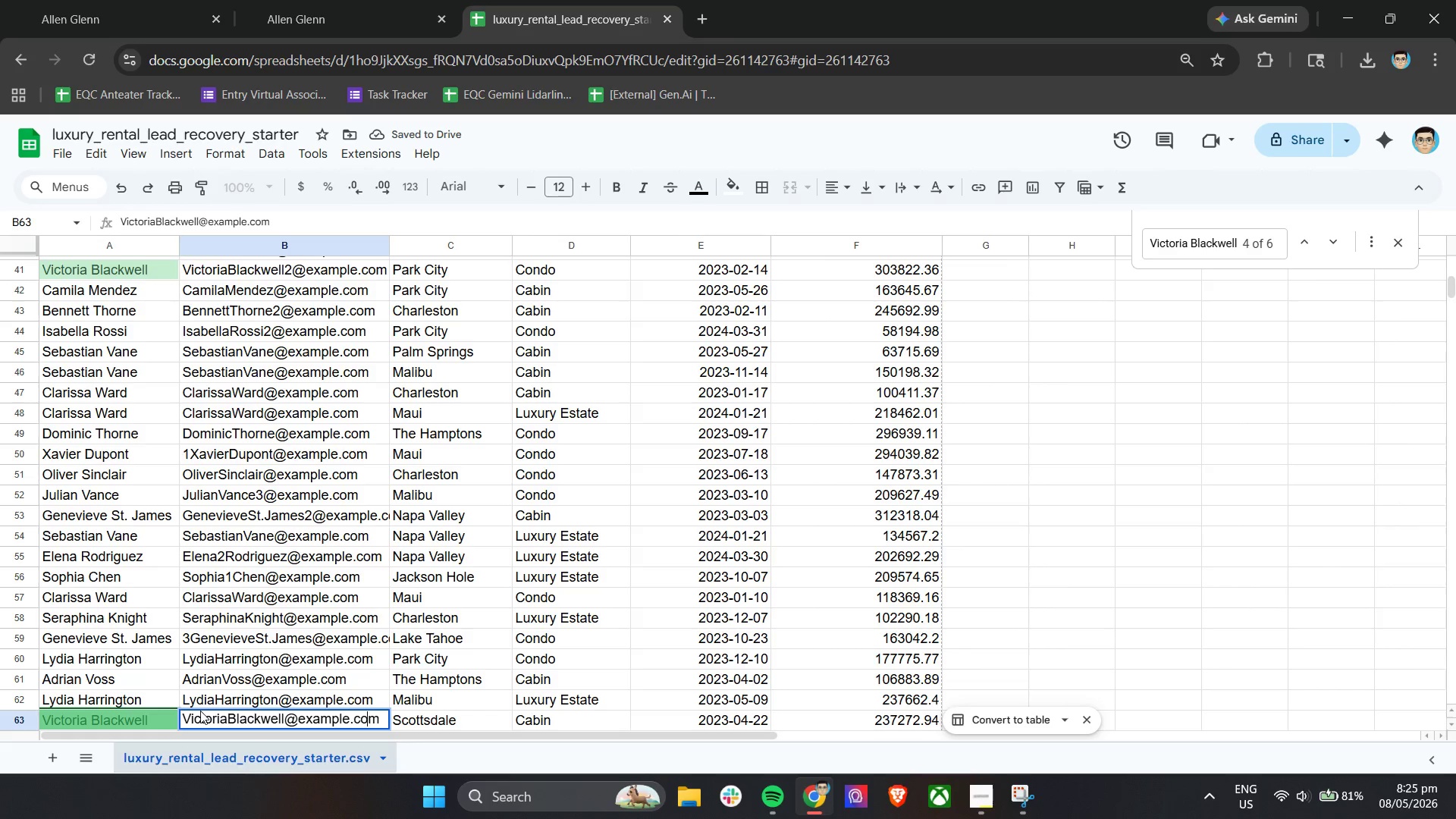 
key(ArrowLeft)
 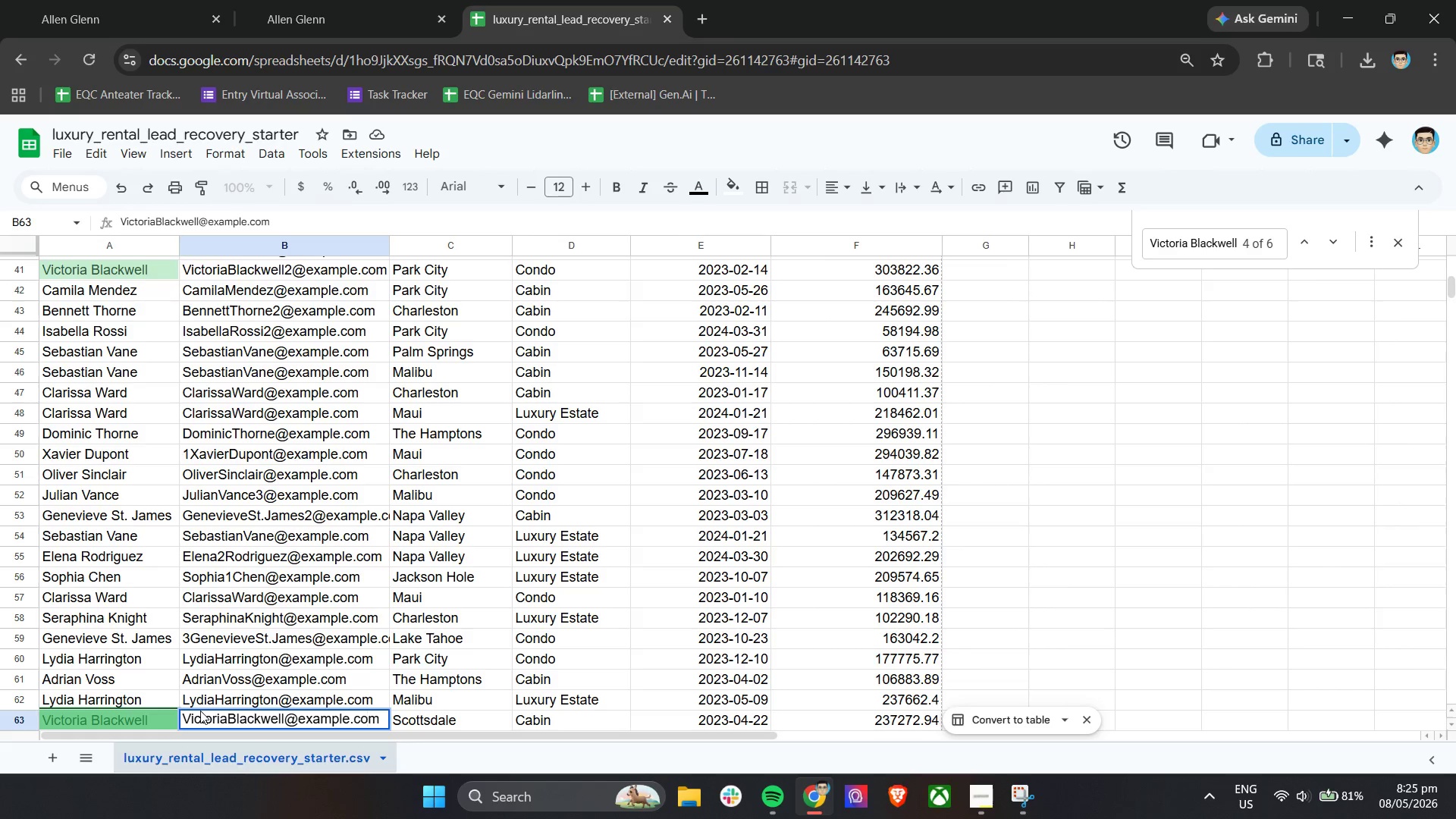 
key(ArrowDown)
 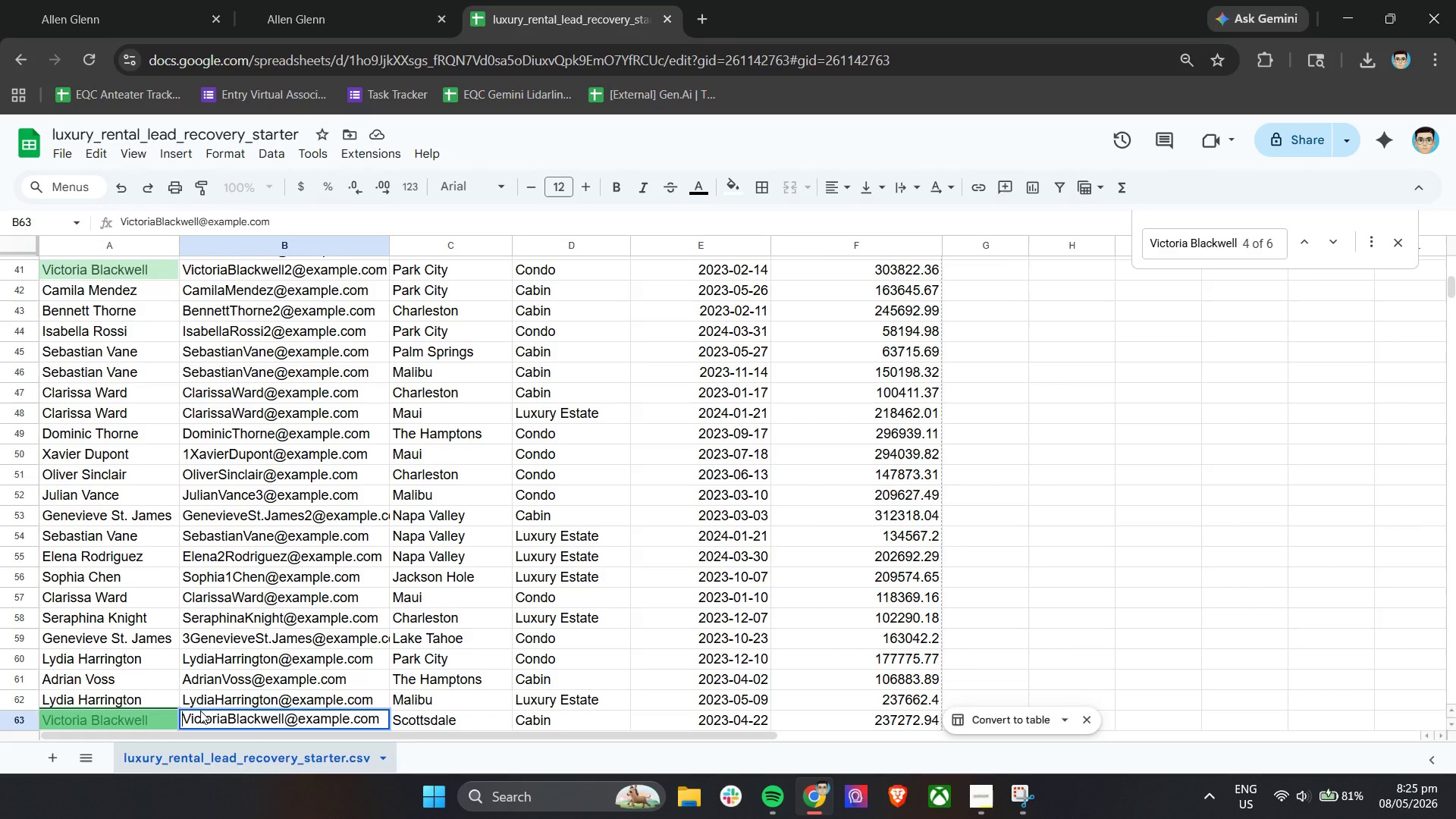 
key(ArrowUp)
 